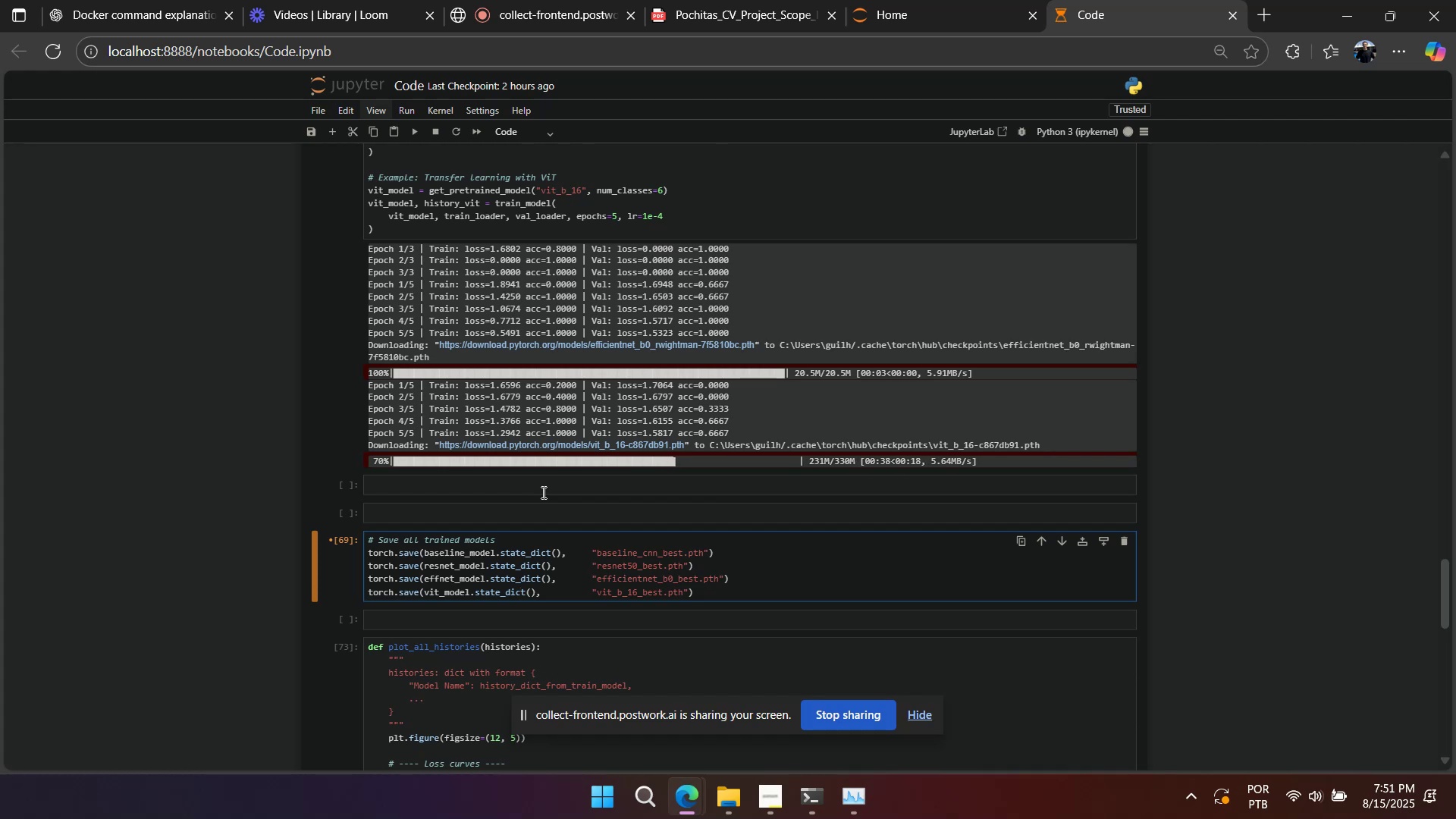 
left_click([854, 415])
 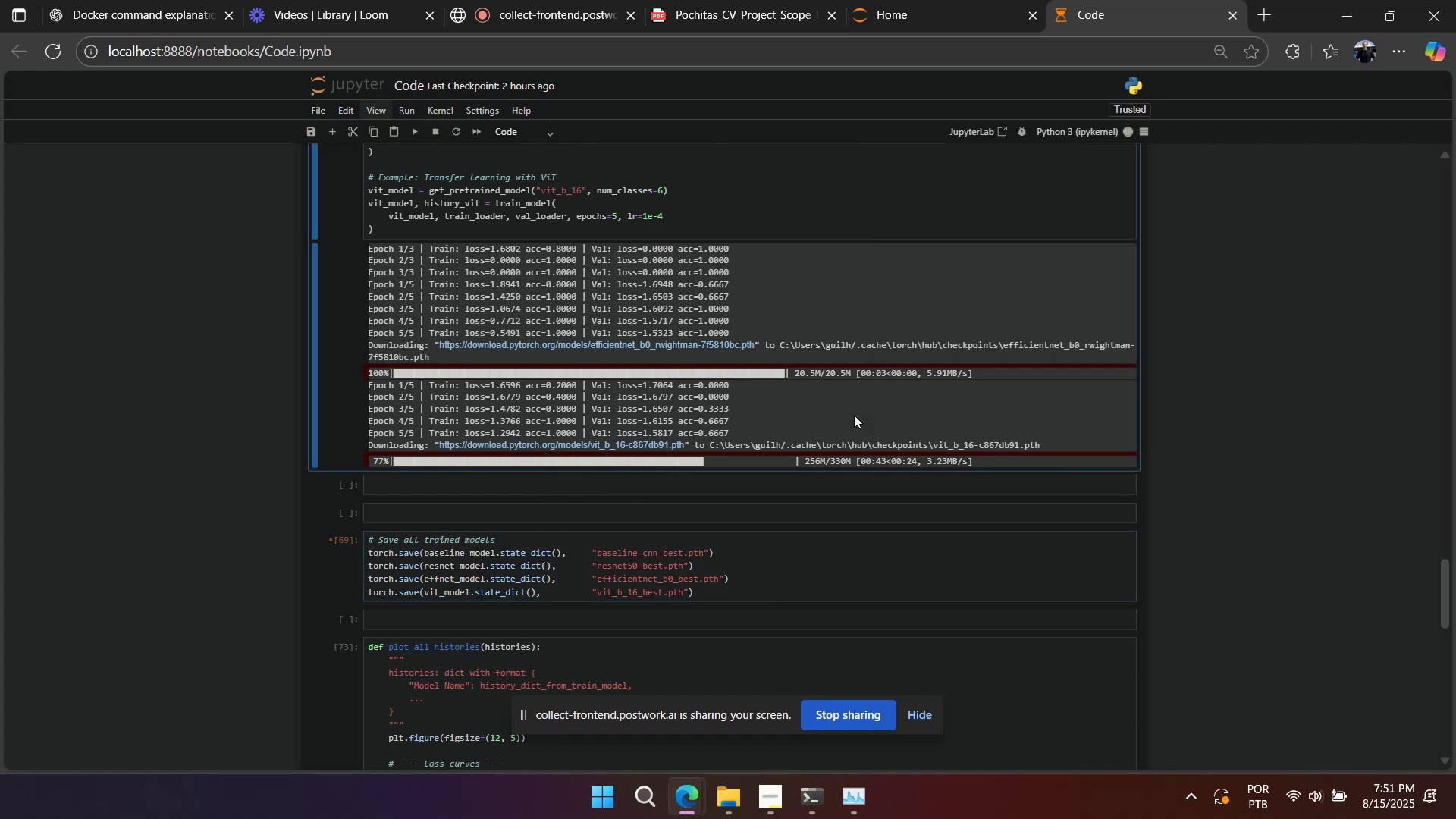 
right_click([854, 415])
 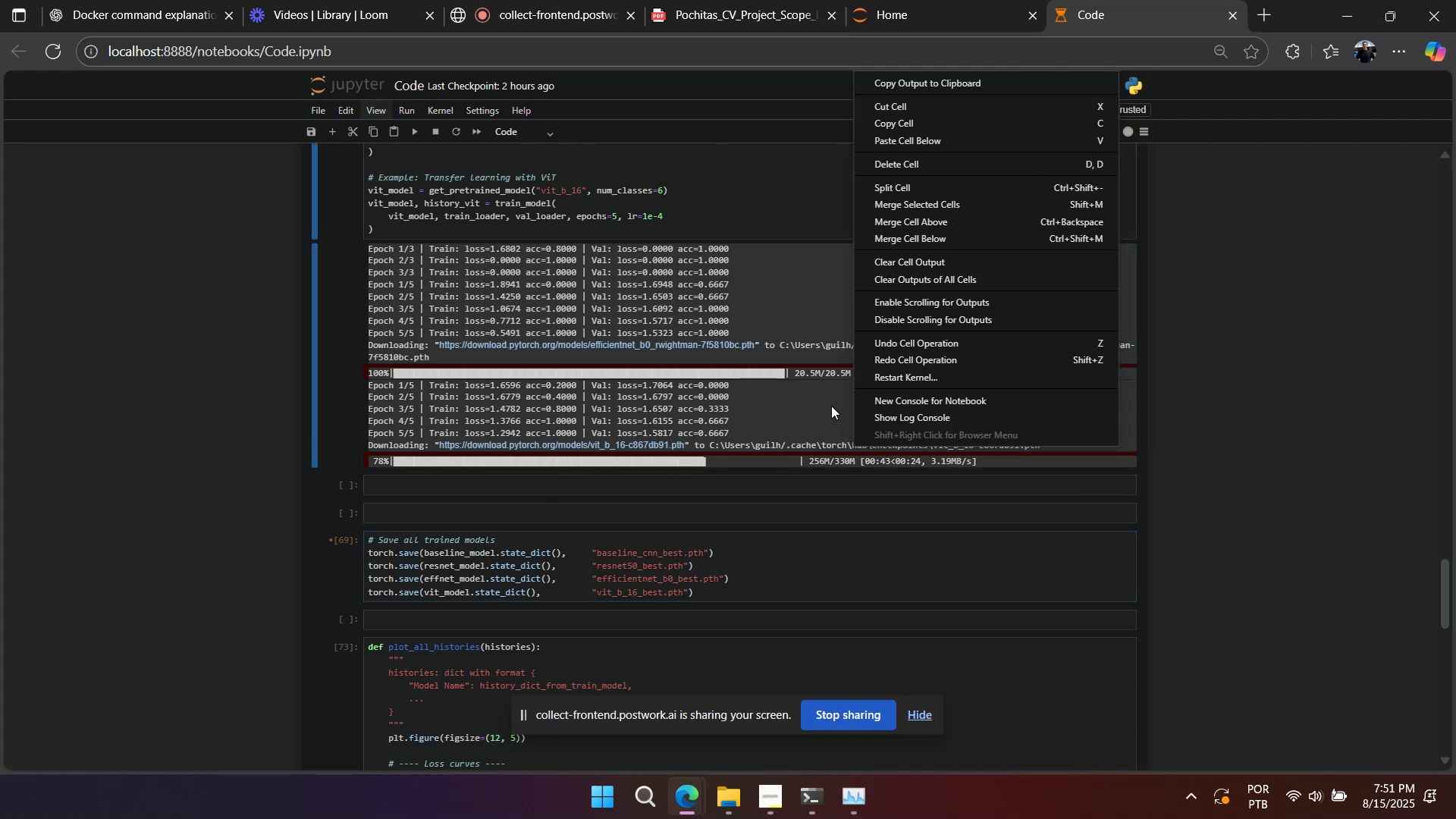 
left_click([831, 406])
 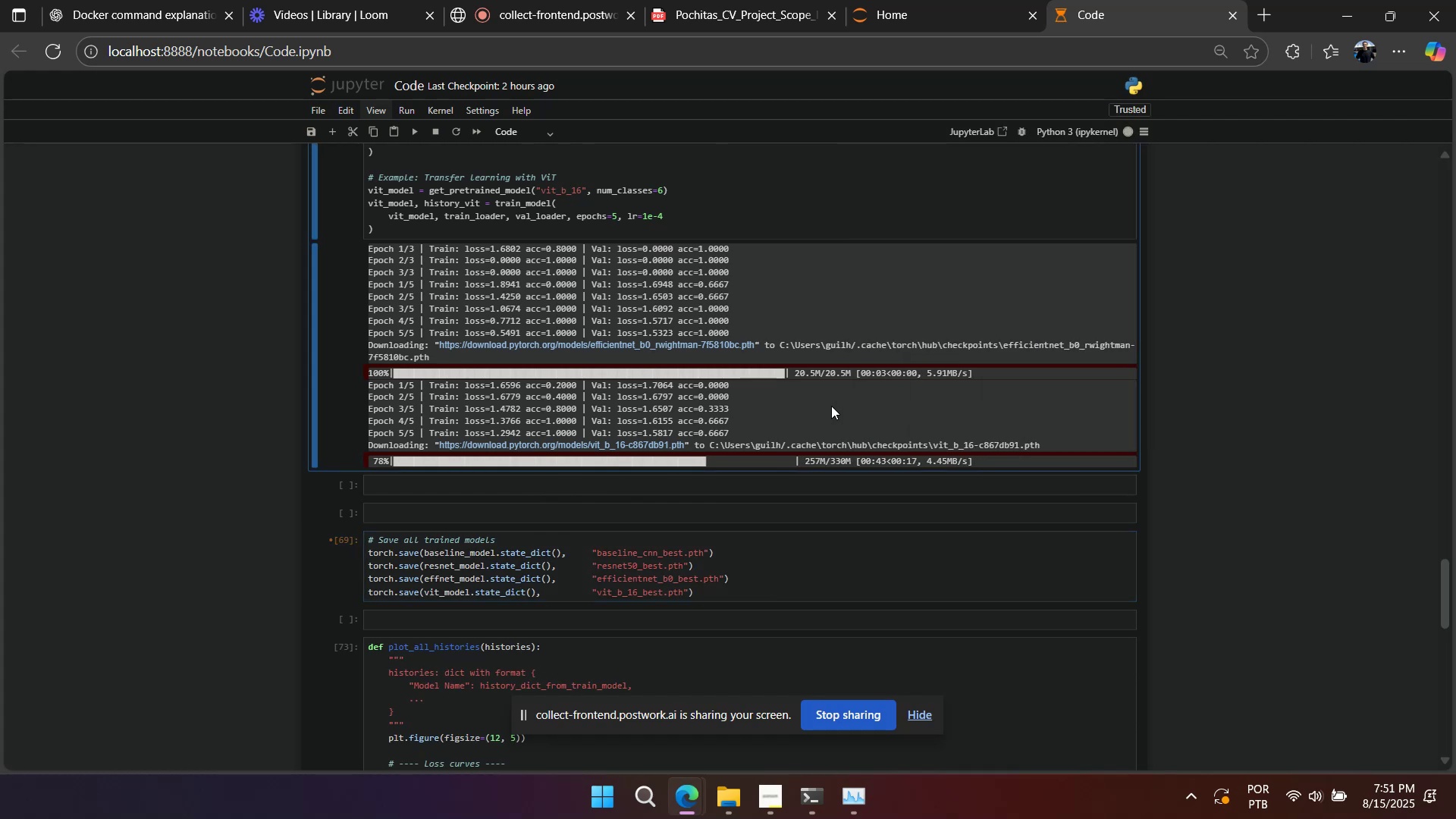 
right_click([831, 406])
 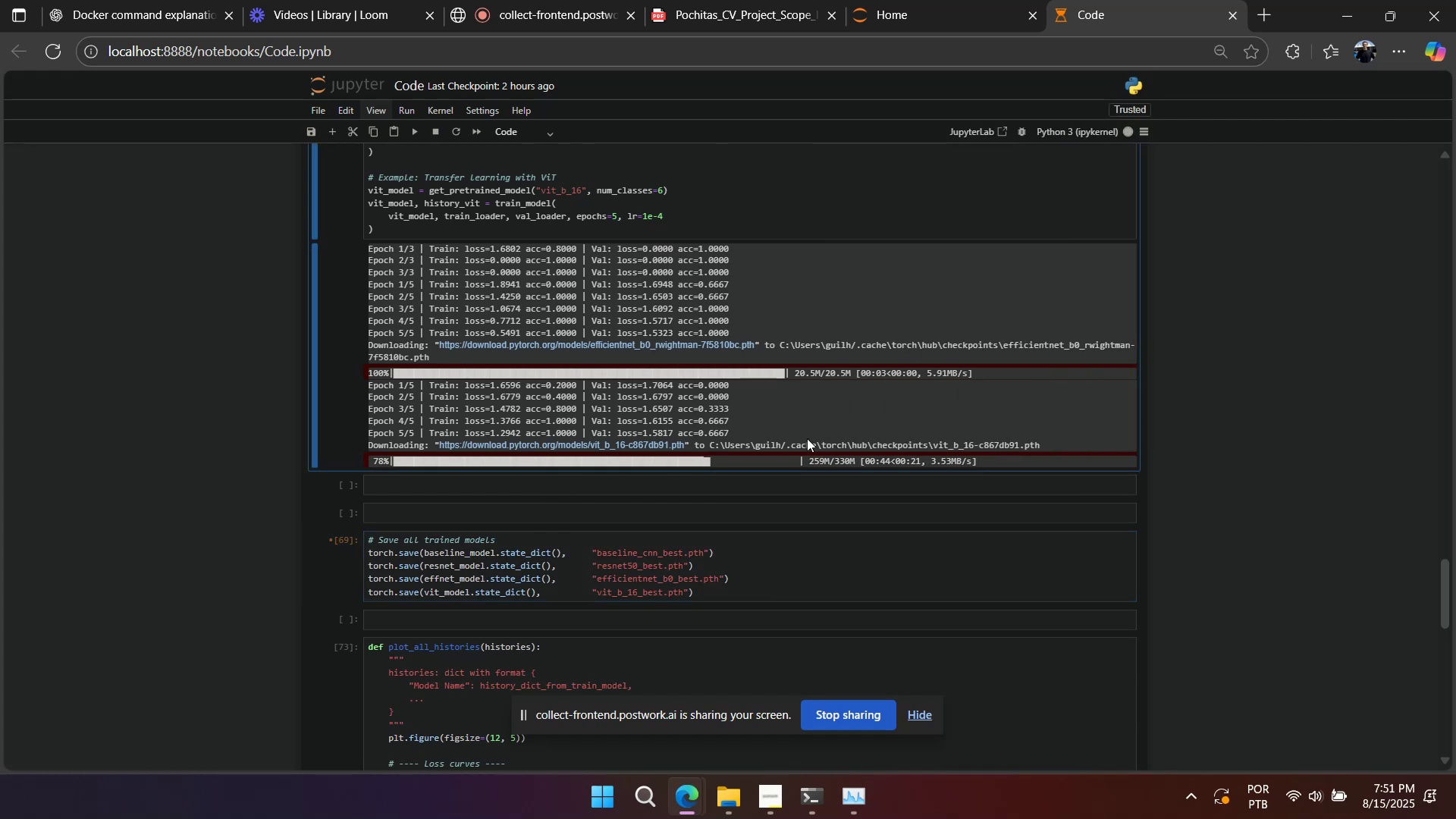 
scroll: coordinate [789, 493], scroll_direction: none, amount: 0.0
 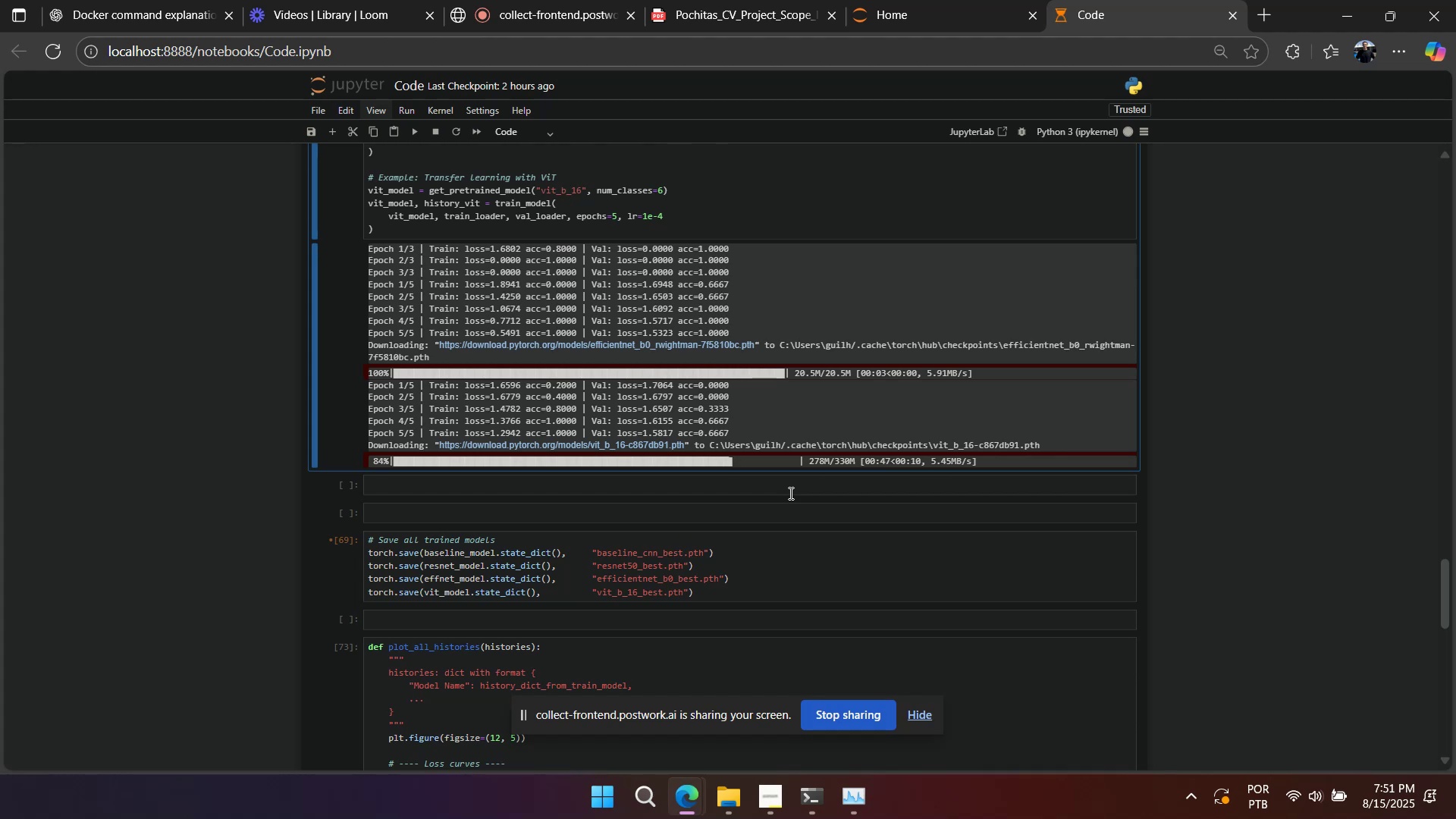 
scroll: coordinate [789, 493], scroll_direction: up, amount: 3.0
 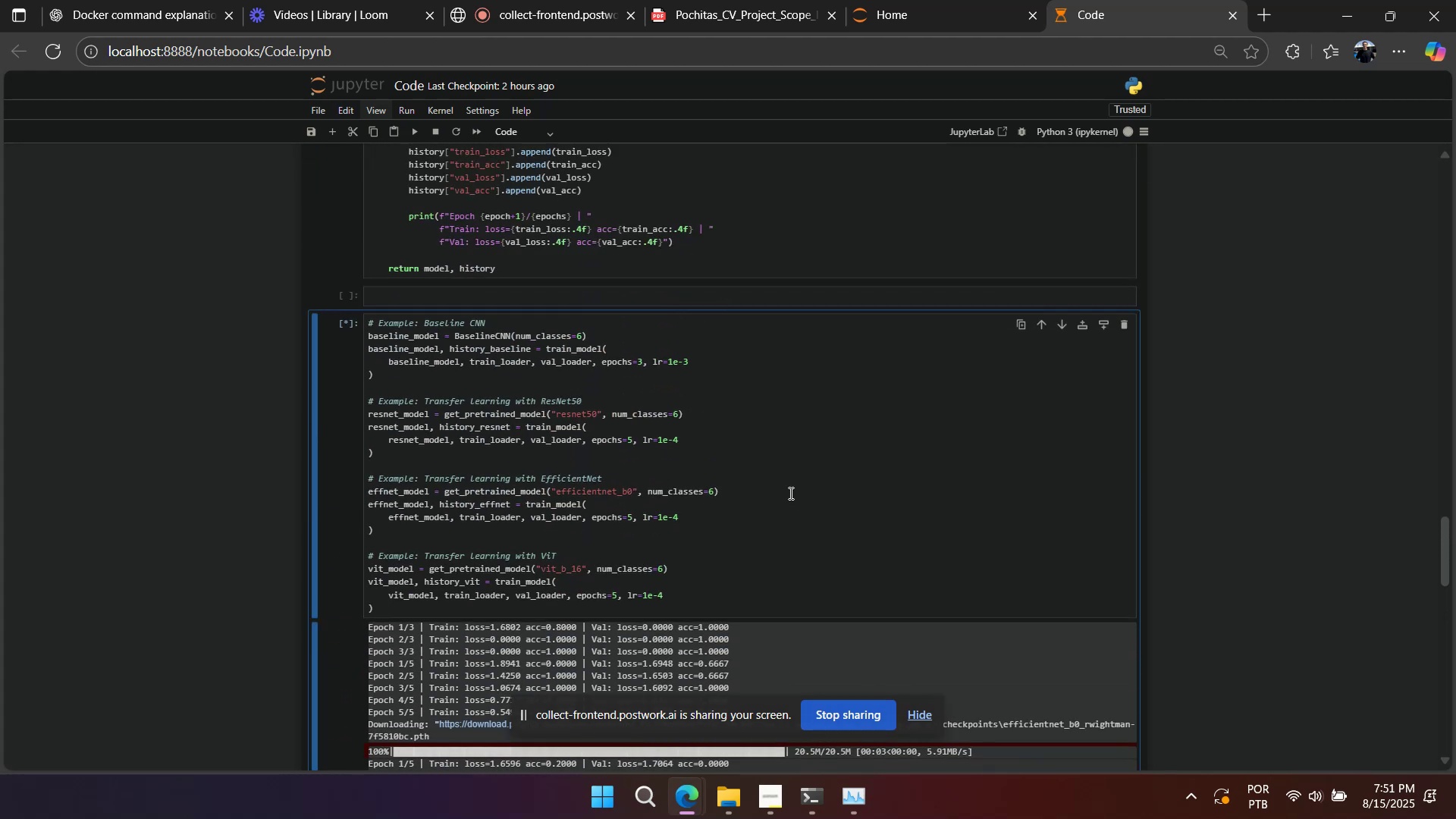 
scroll: coordinate [789, 493], scroll_direction: down, amount: 5.0
 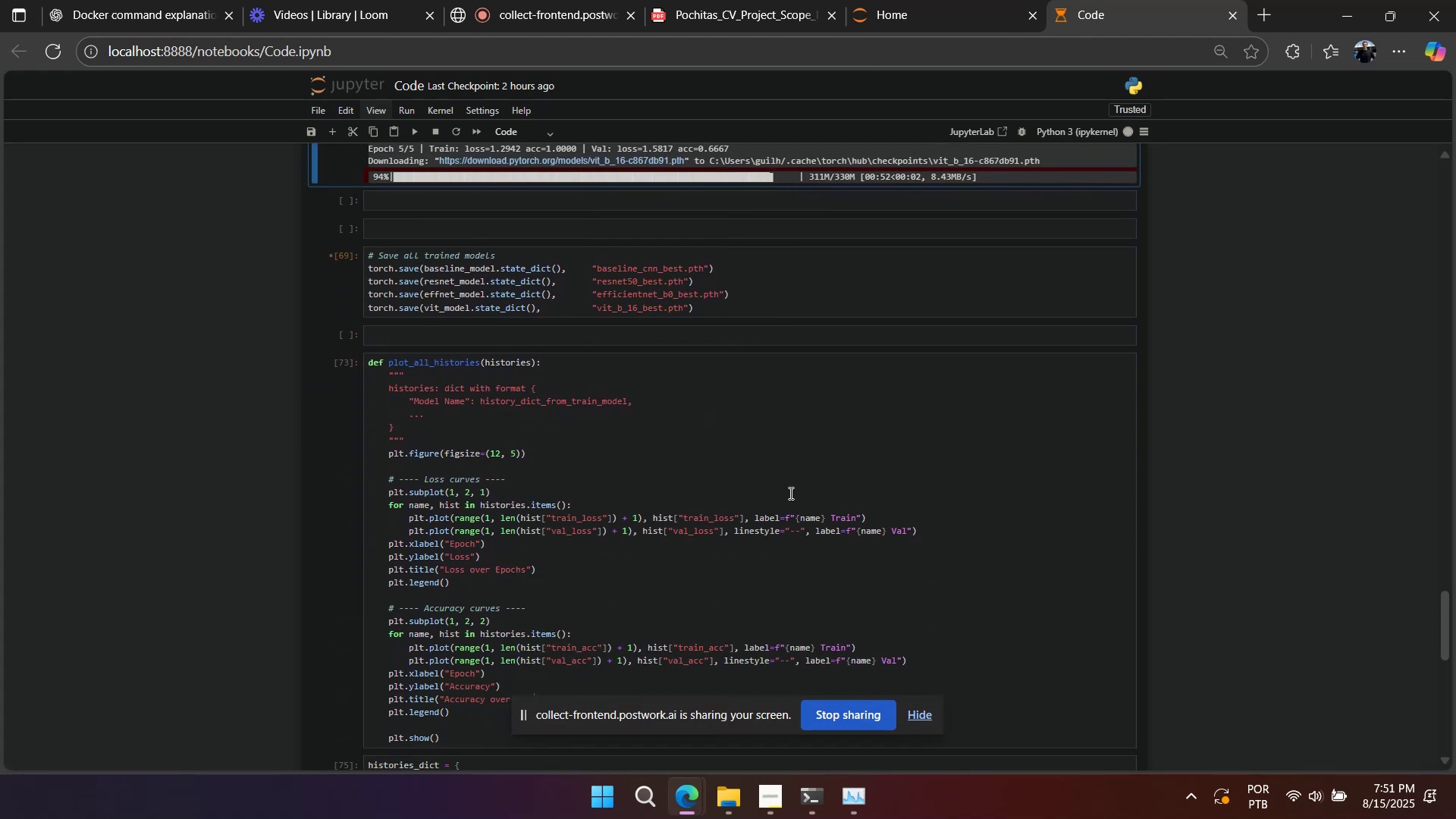 
scroll: coordinate [789, 493], scroll_direction: up, amount: 1.0
 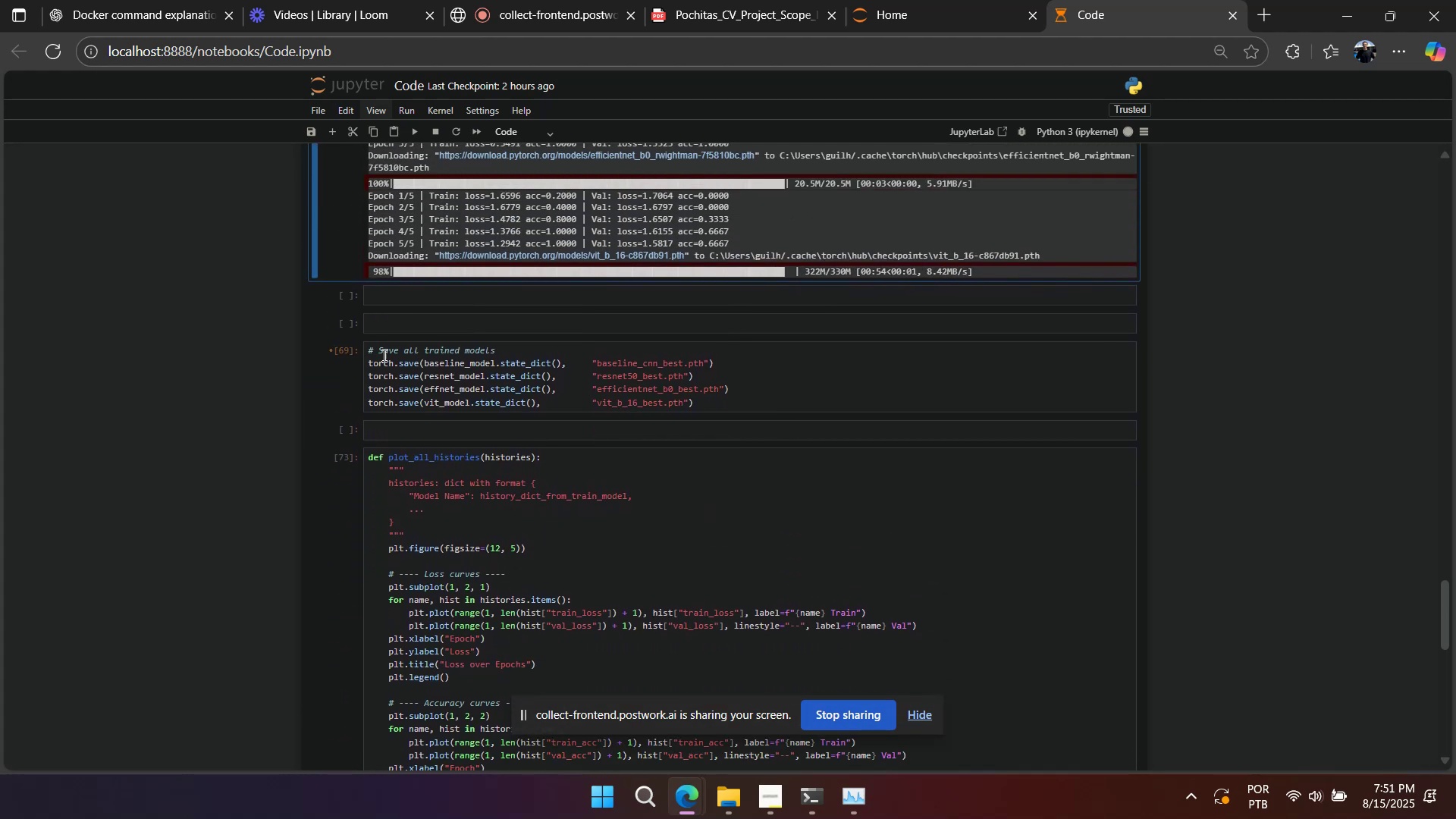 
left_click([347, 326])
 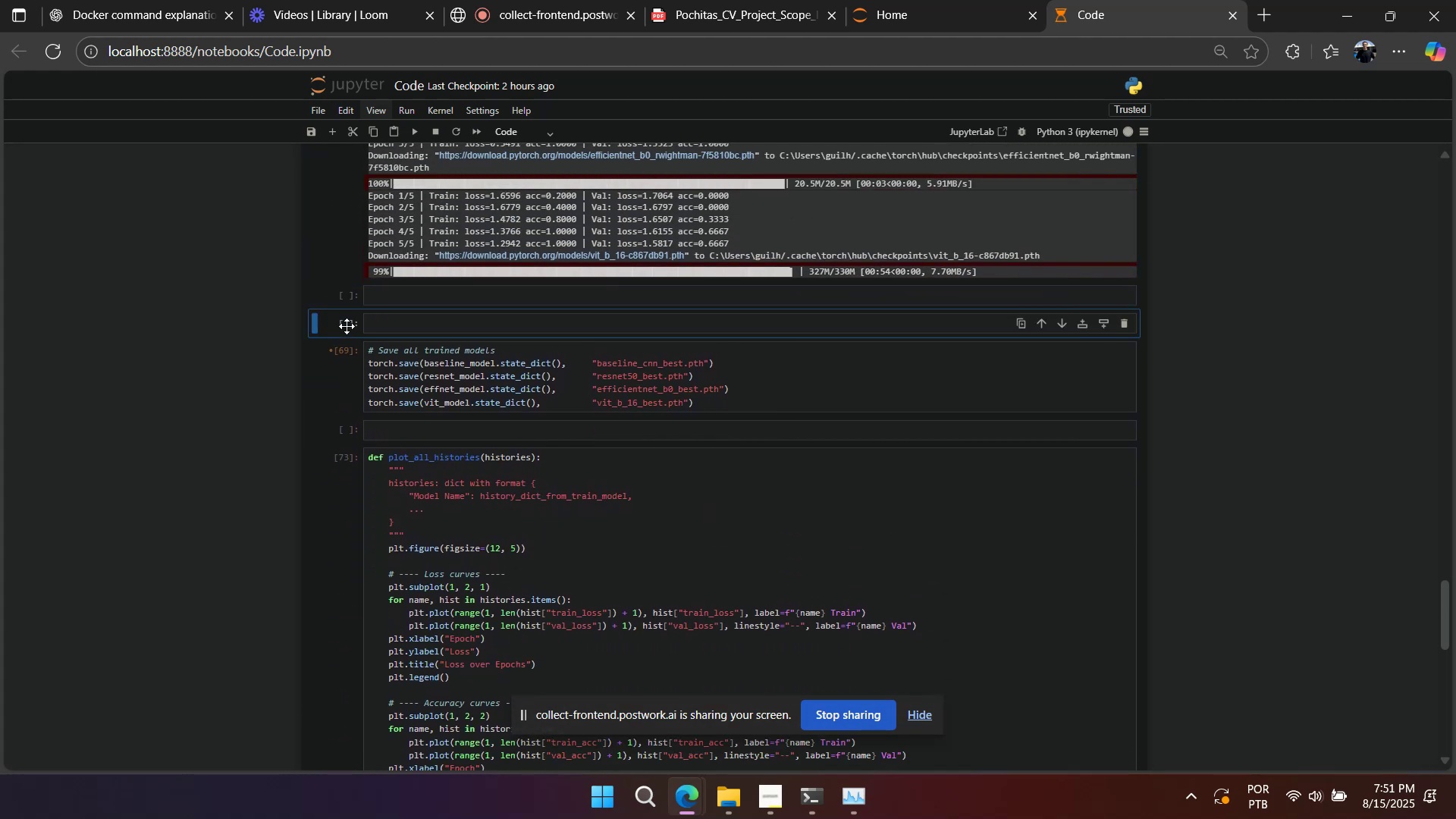 
type(dd)
 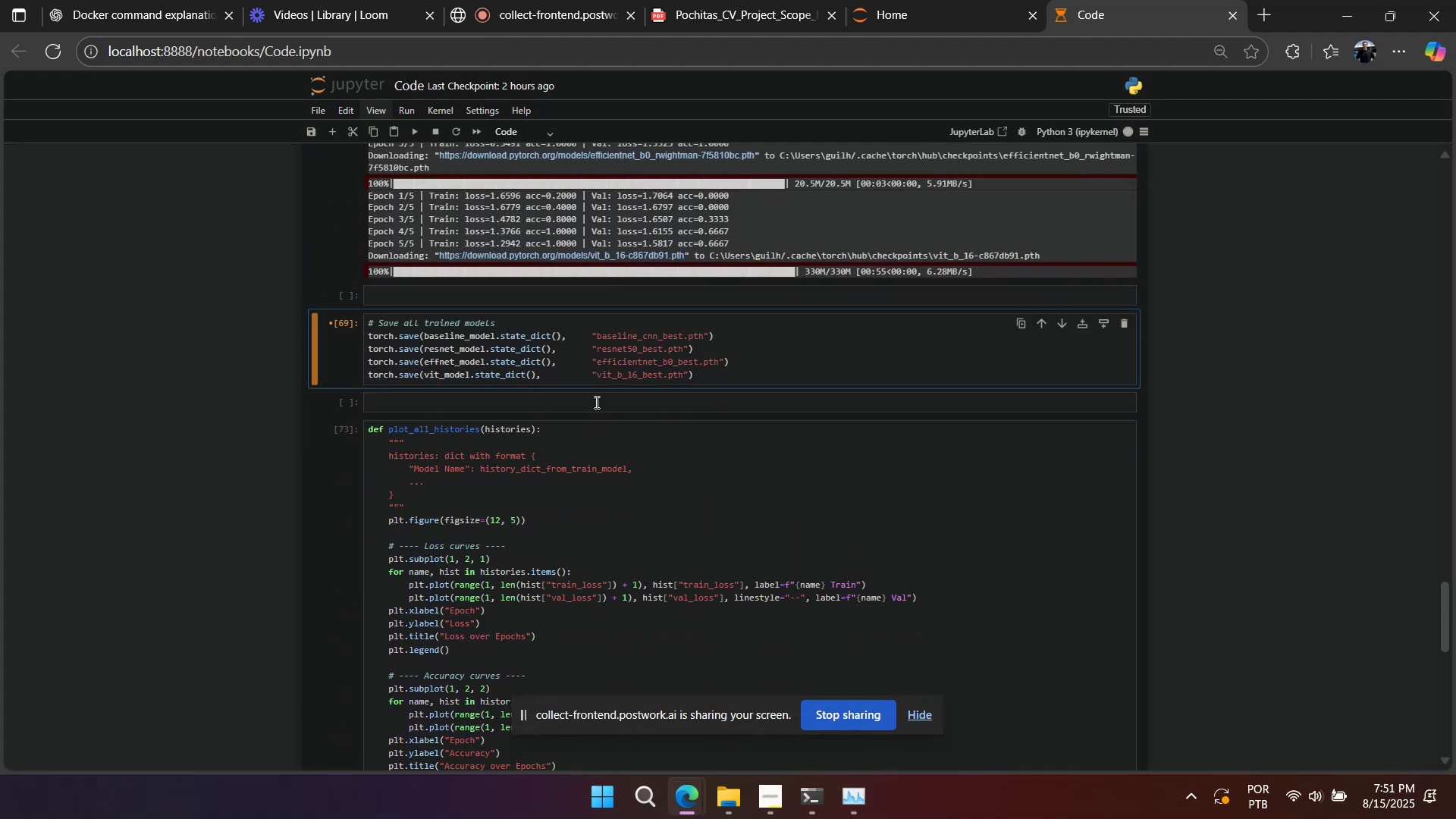 
left_click([721, 441])
 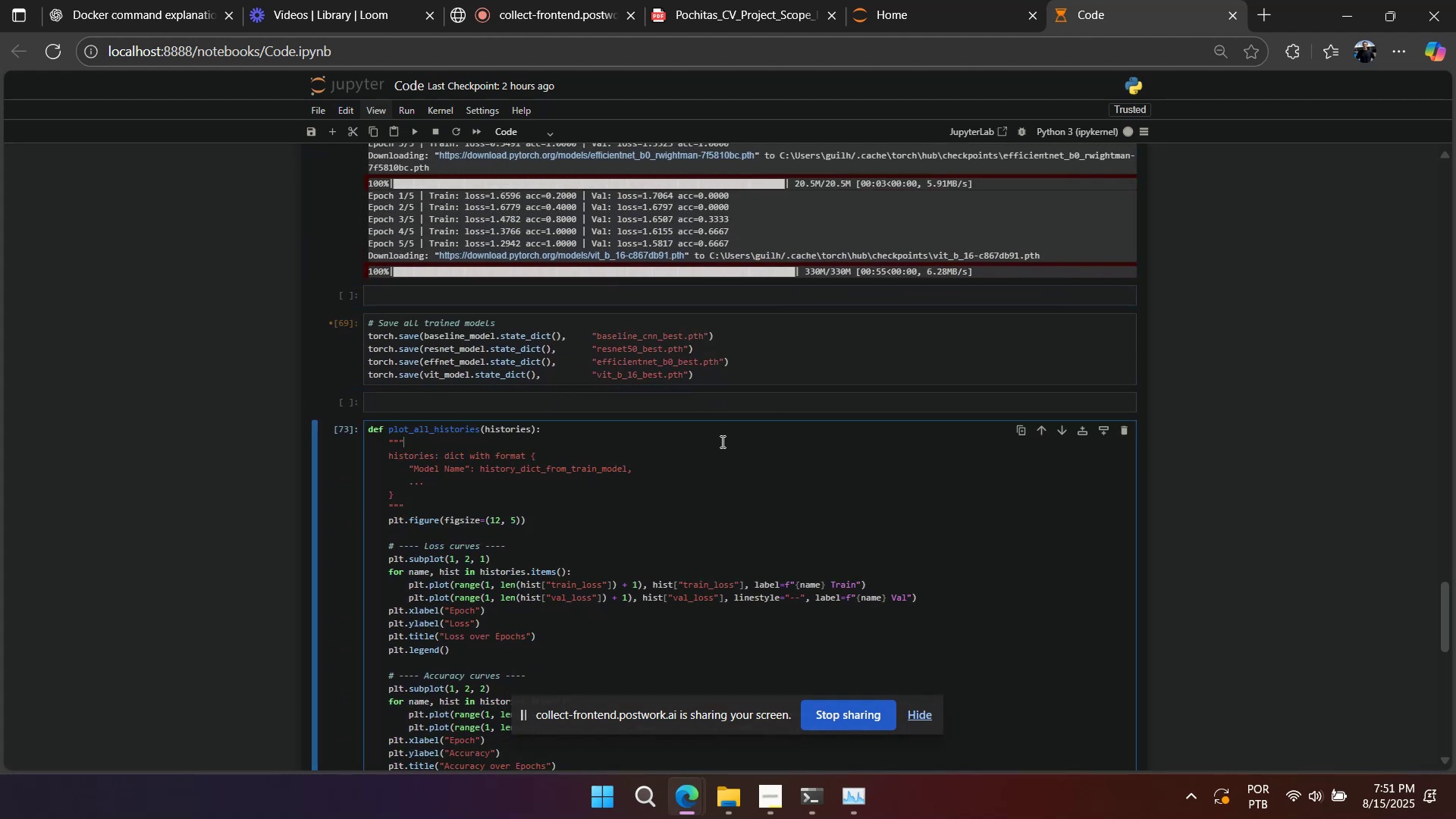 
right_click([721, 441])
 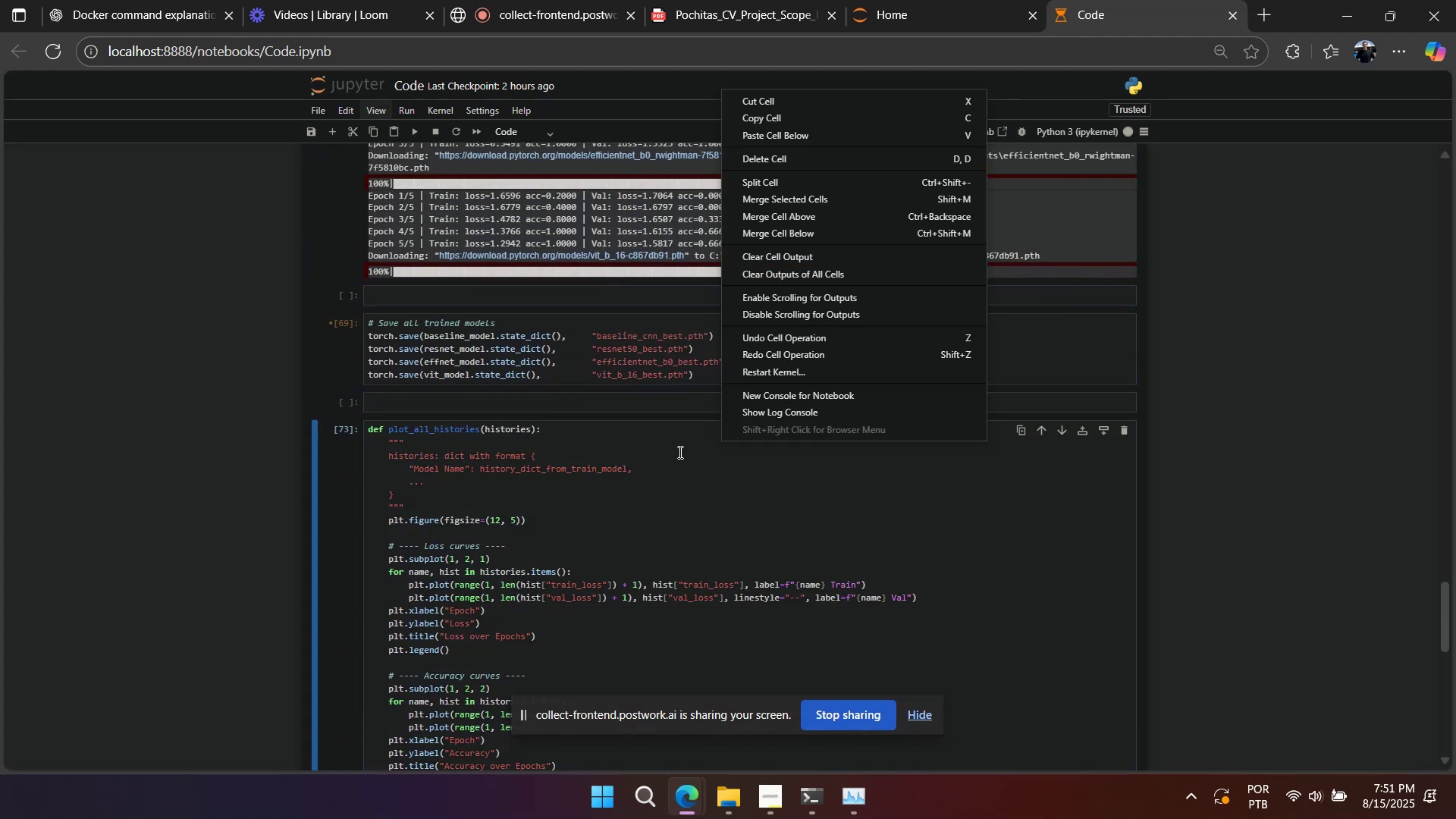 
left_click([679, 452])
 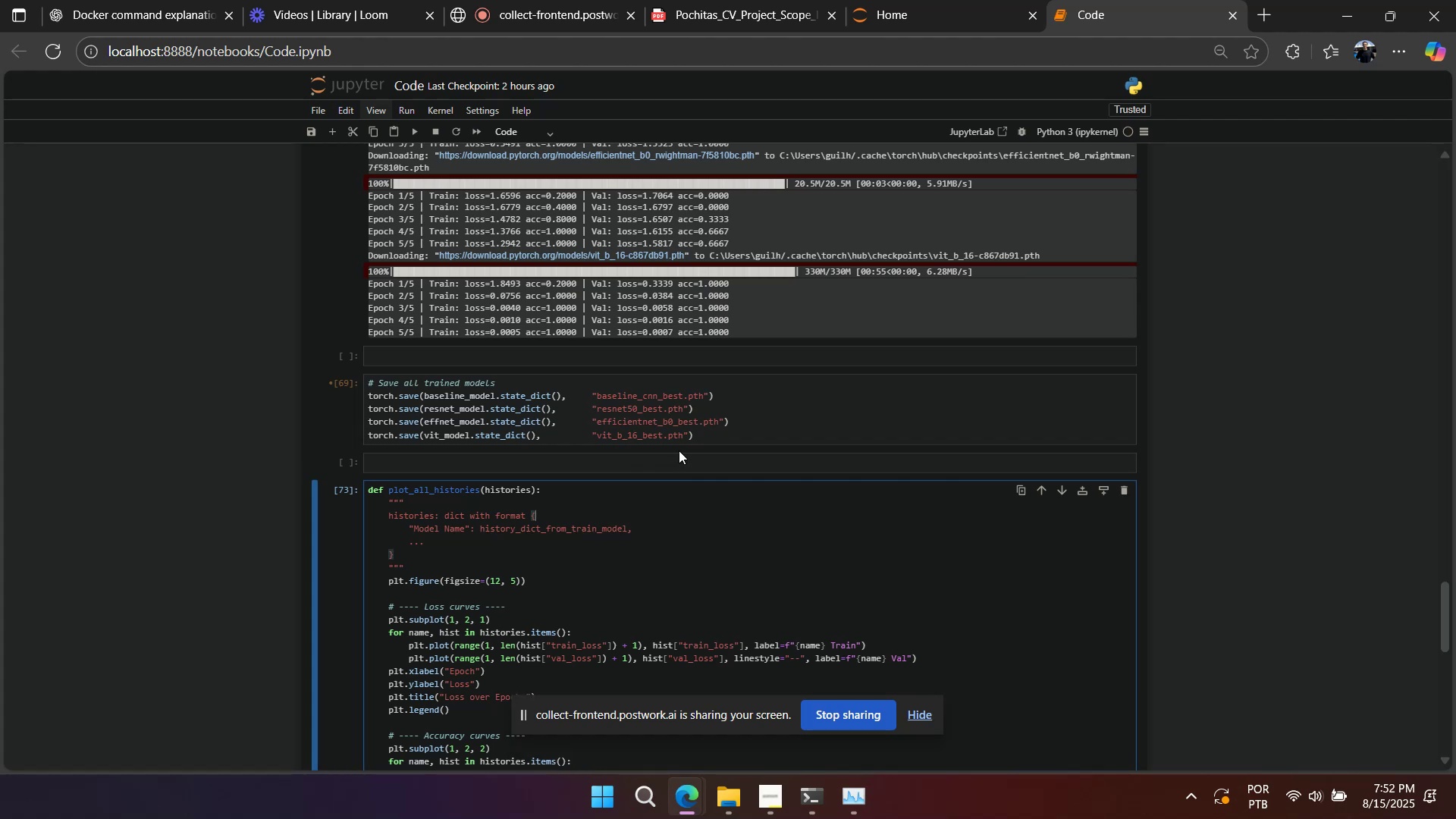 
wait(44.93)
 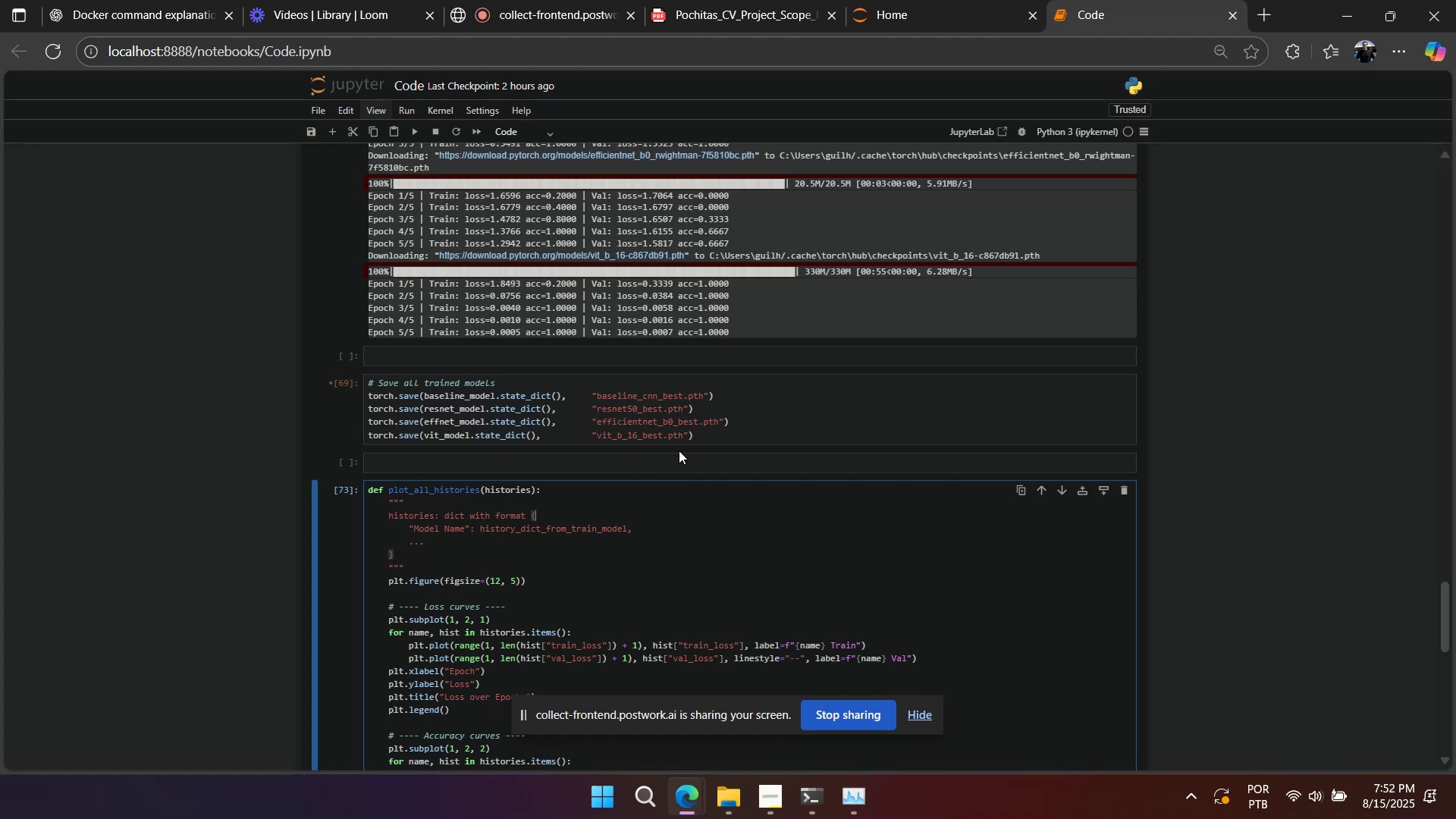 
scroll: coordinate [679, 450], scroll_direction: none, amount: 0.0
 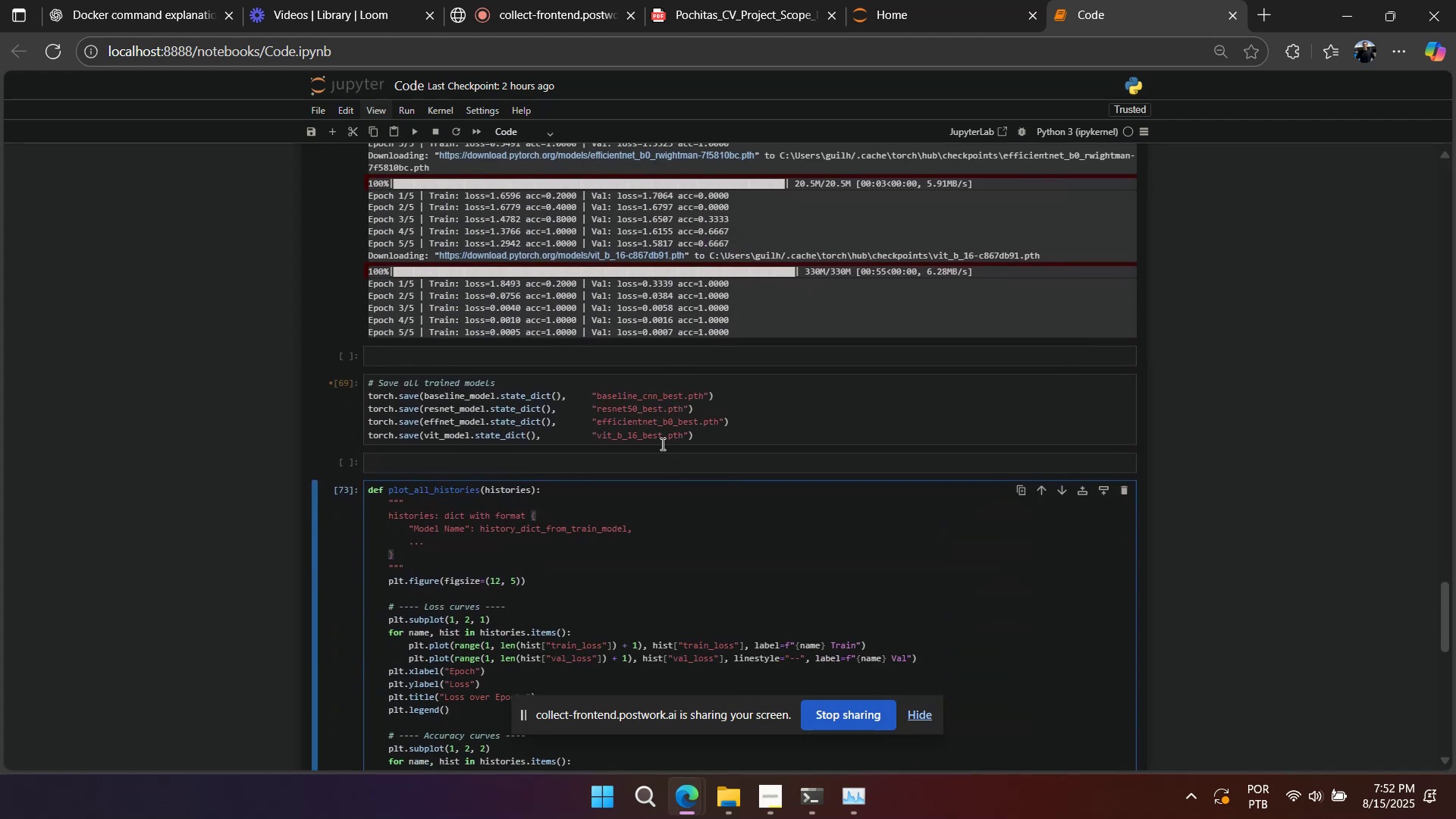 
left_click([662, 432])
 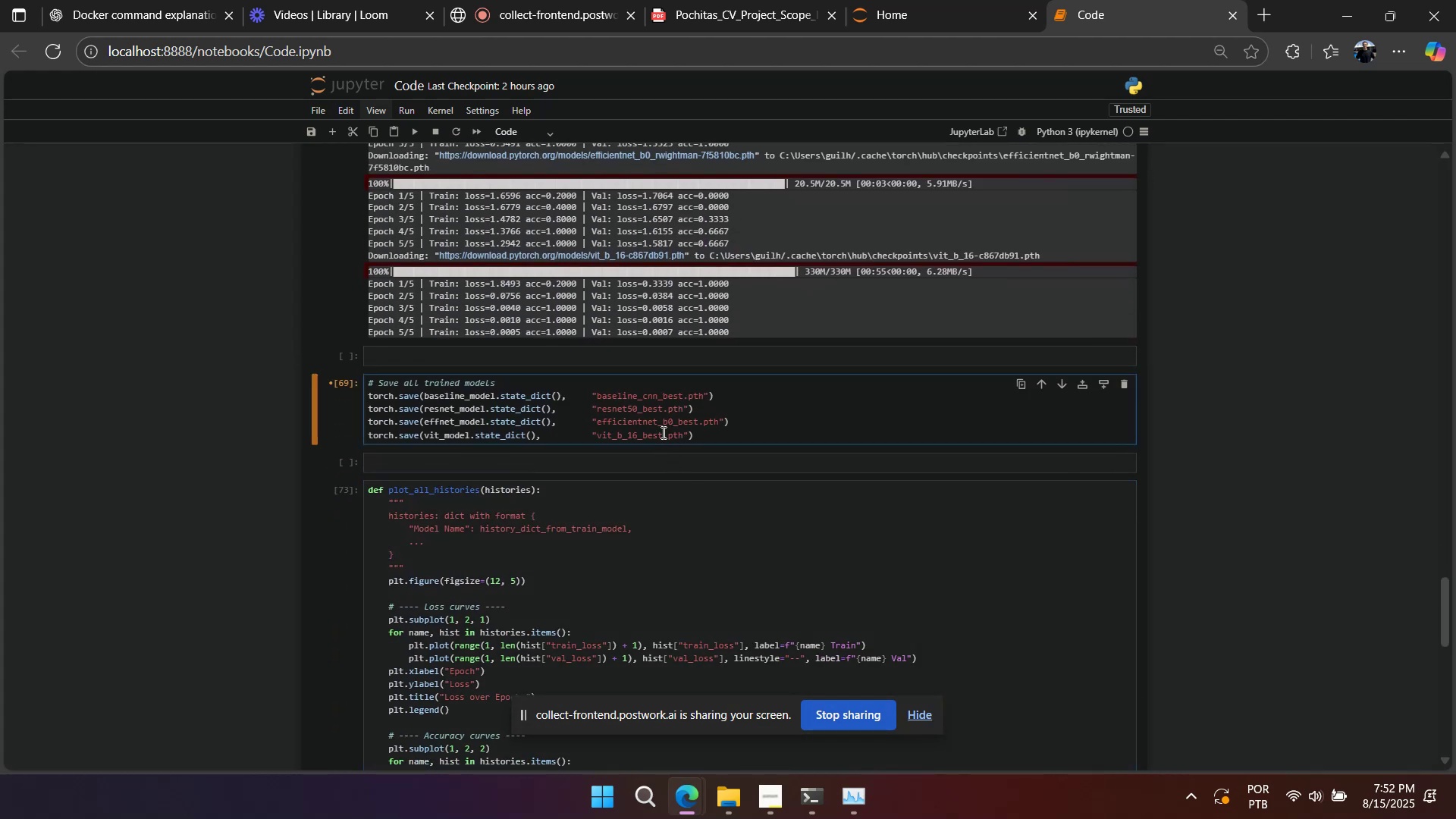 
hold_key(key=ControlLeft, duration=1.52)
 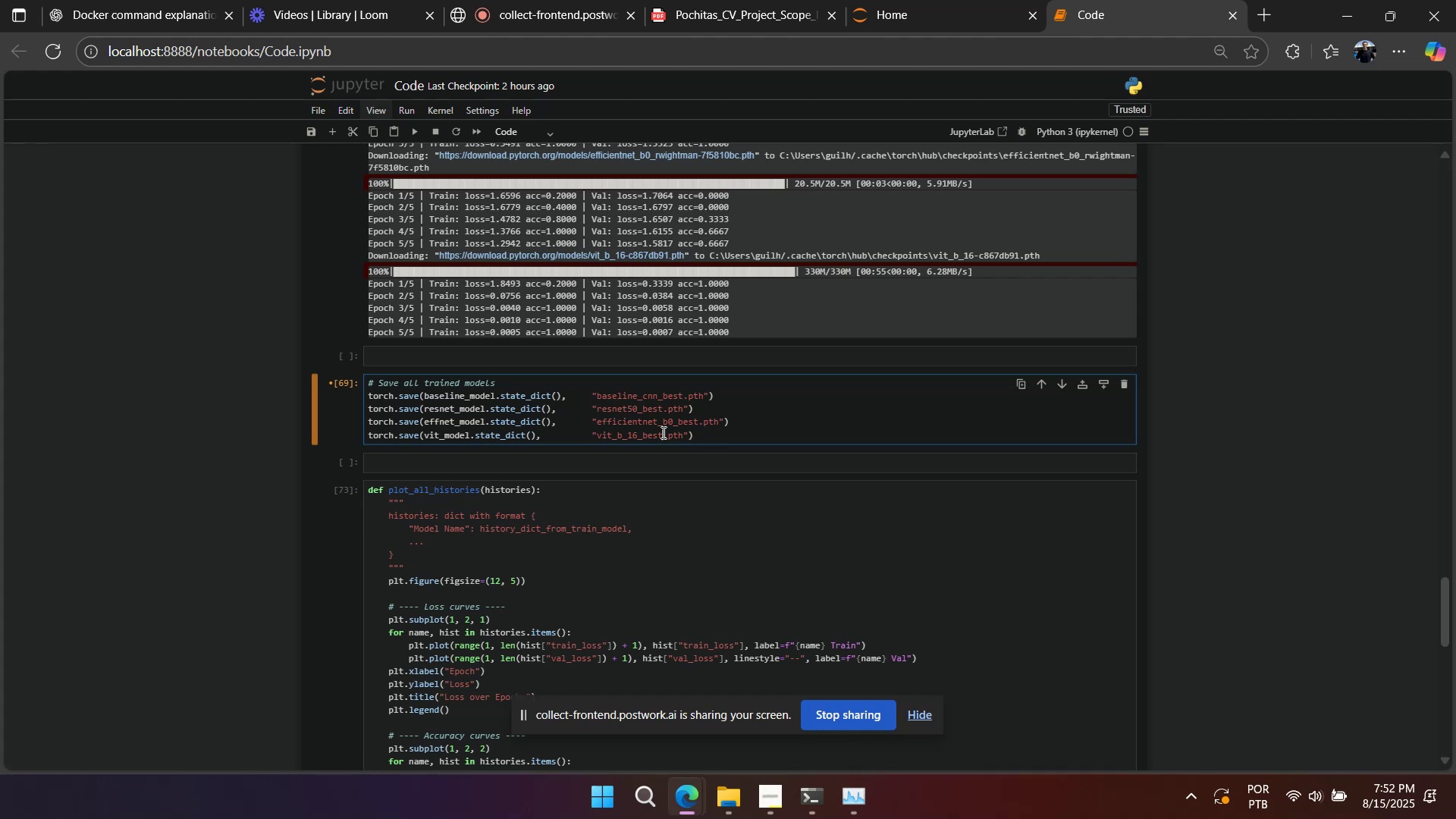 
key(Control+A)
 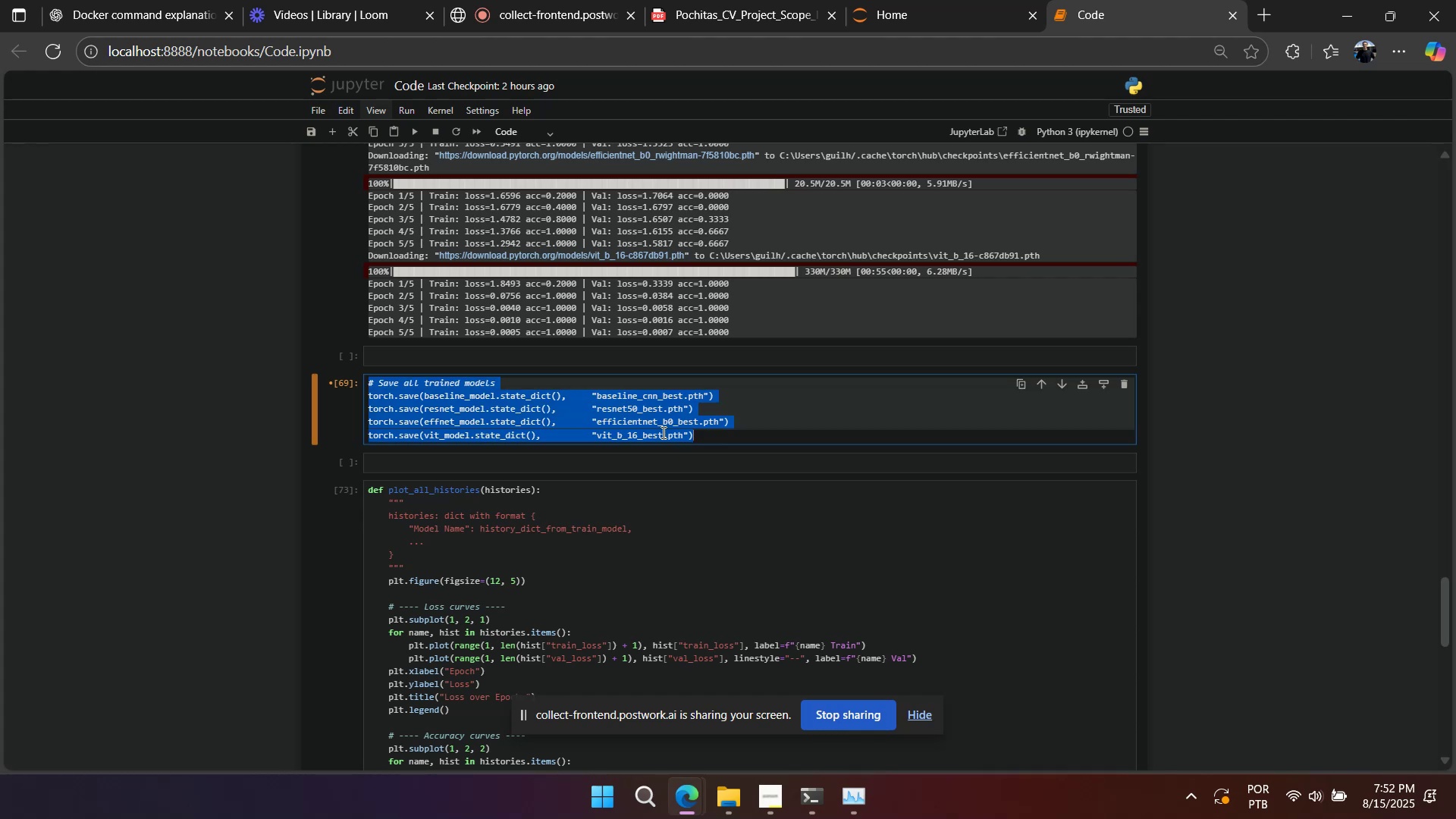 
key(Control+Slash)
 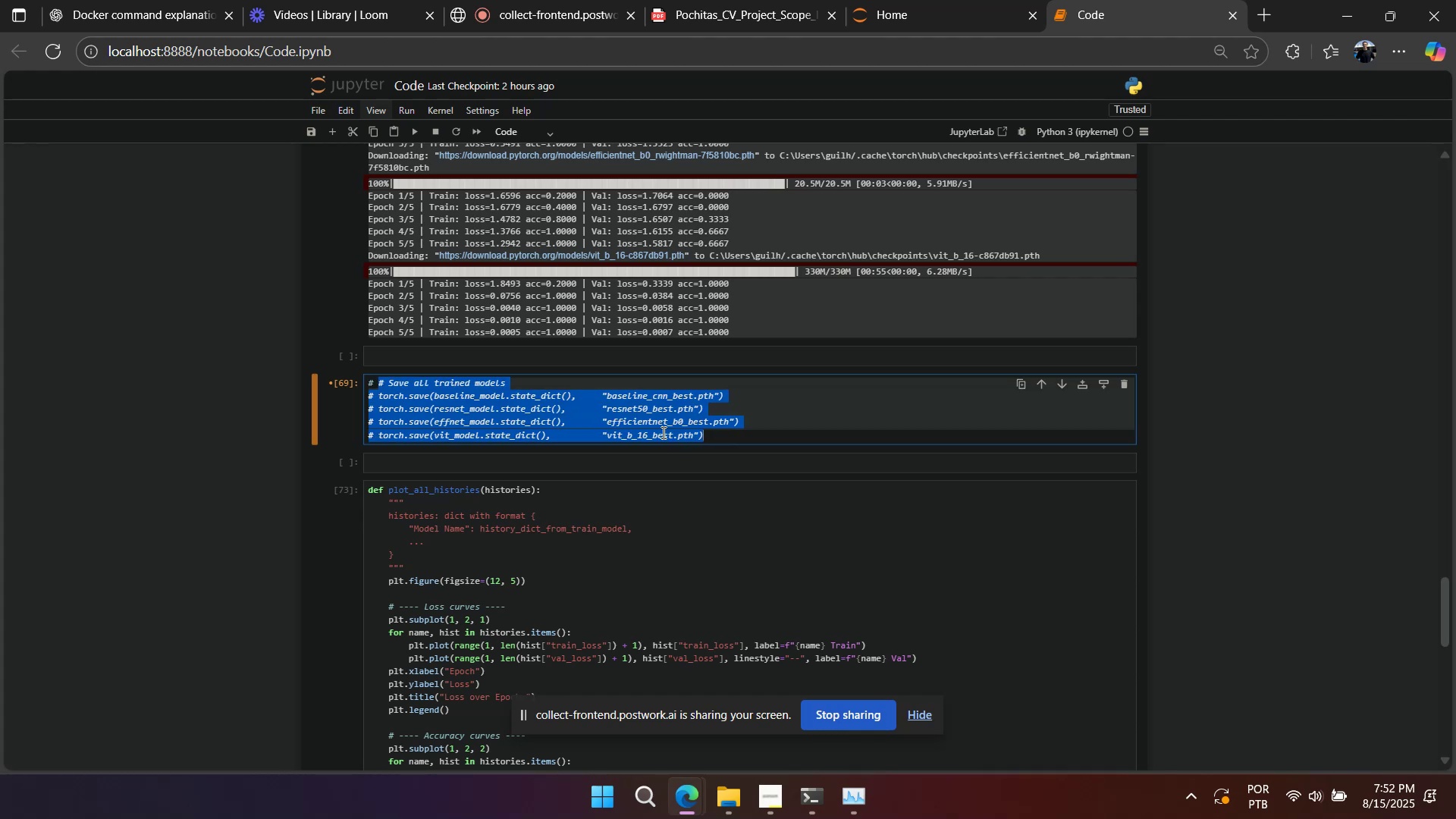 
key(Shift+Enter)
 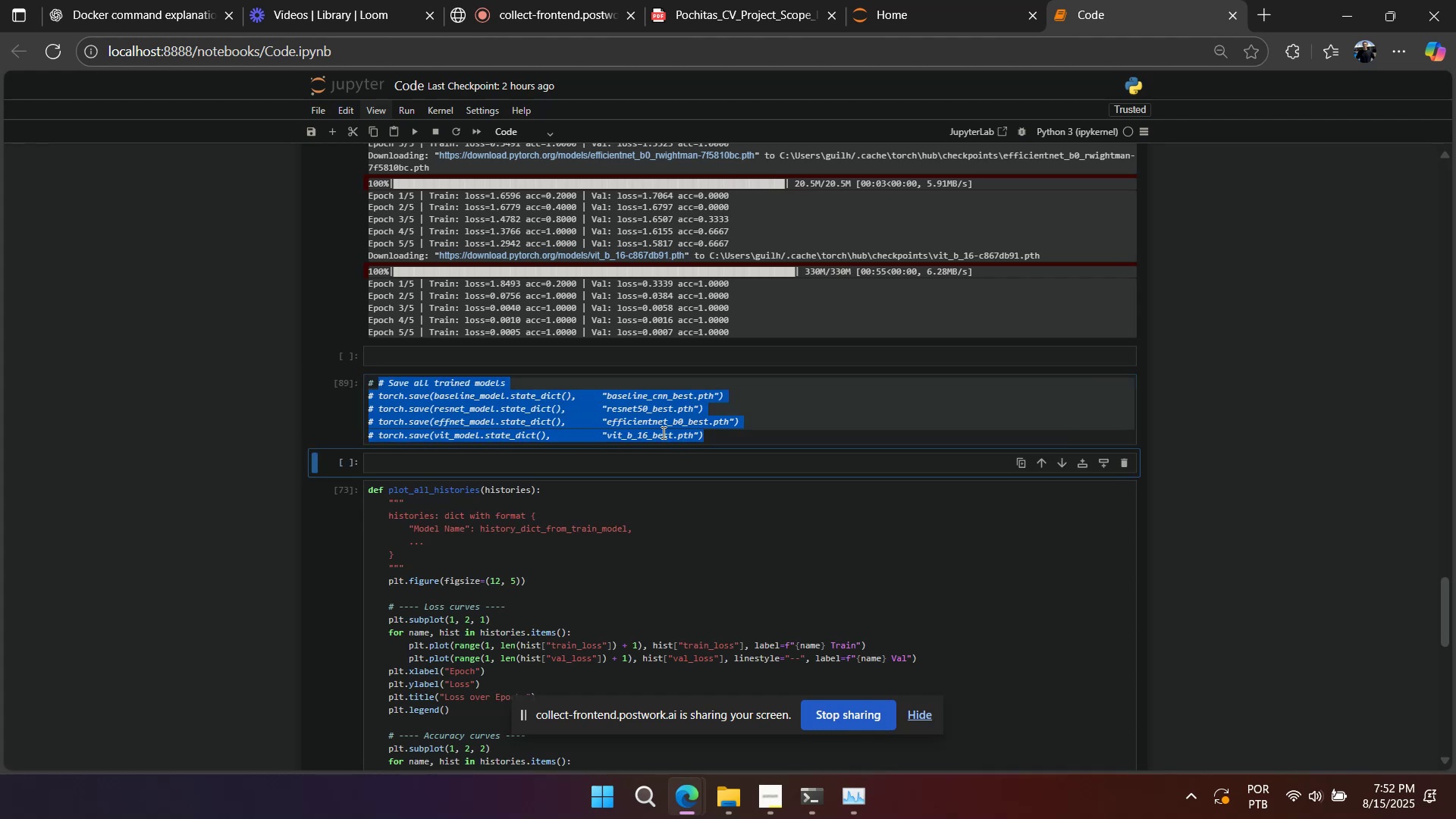 
left_click([662, 432])
 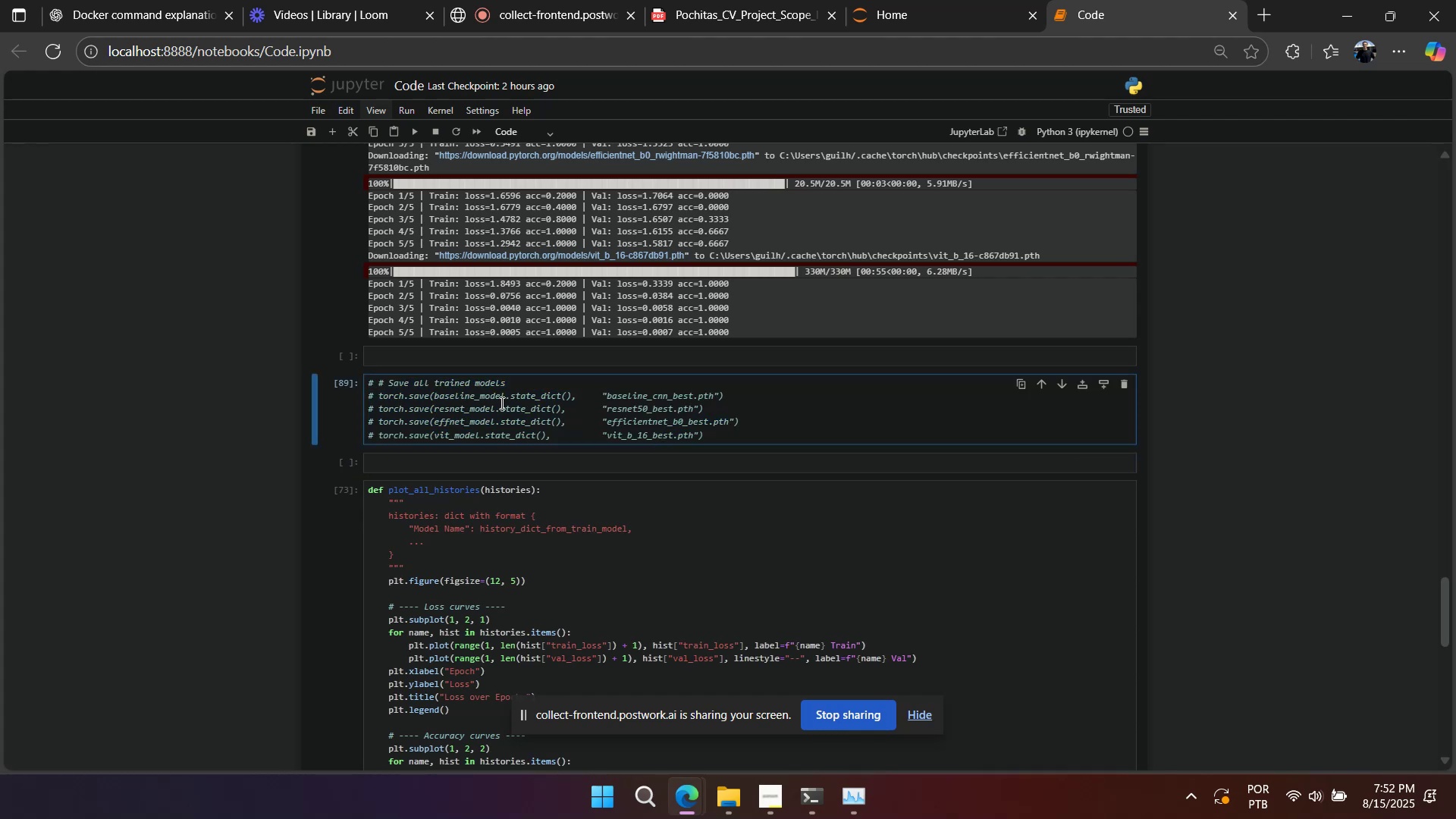 
left_click([485, 393])
 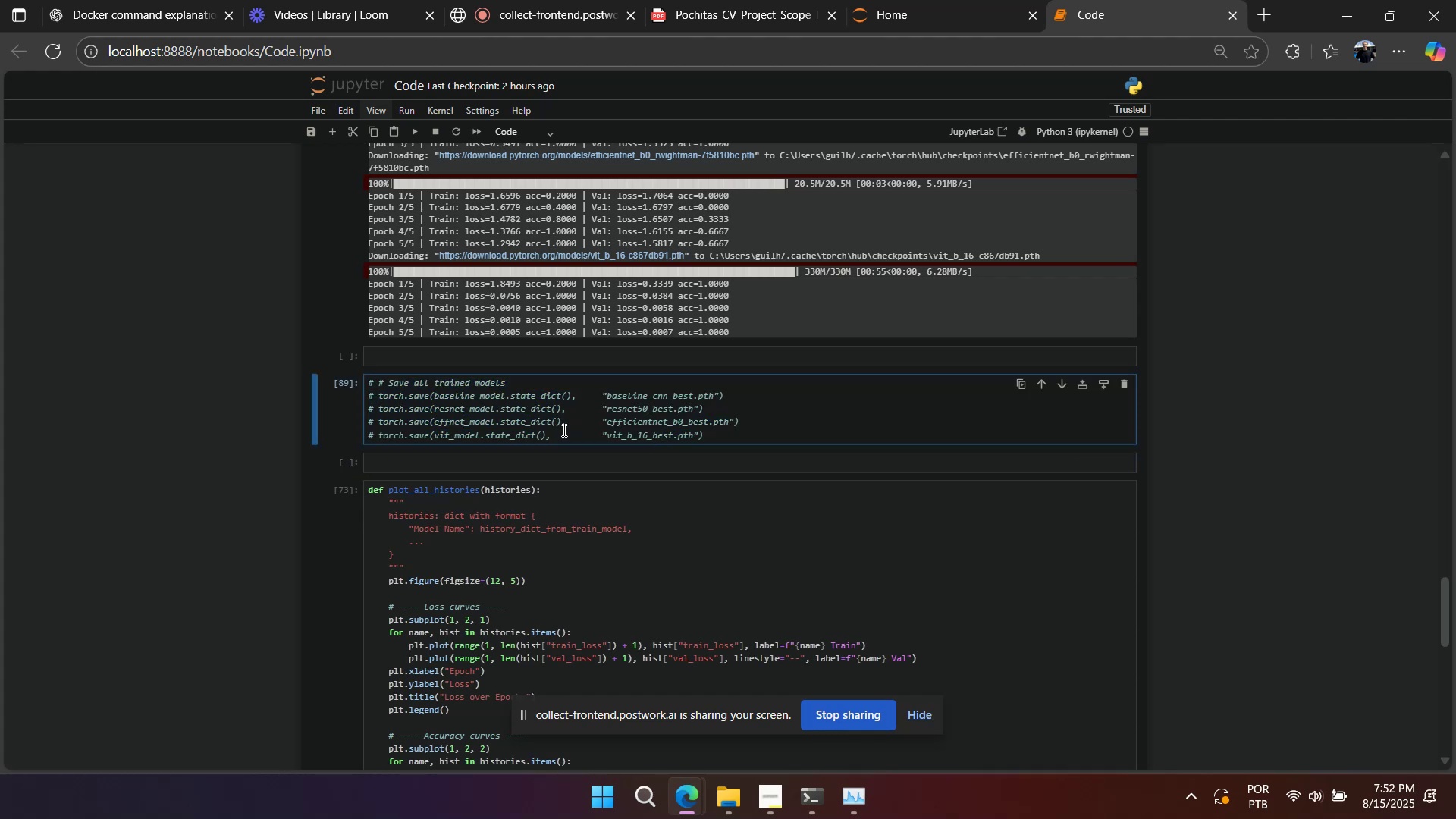 
scroll: coordinate [485, 400], scroll_direction: up, amount: 7.0
 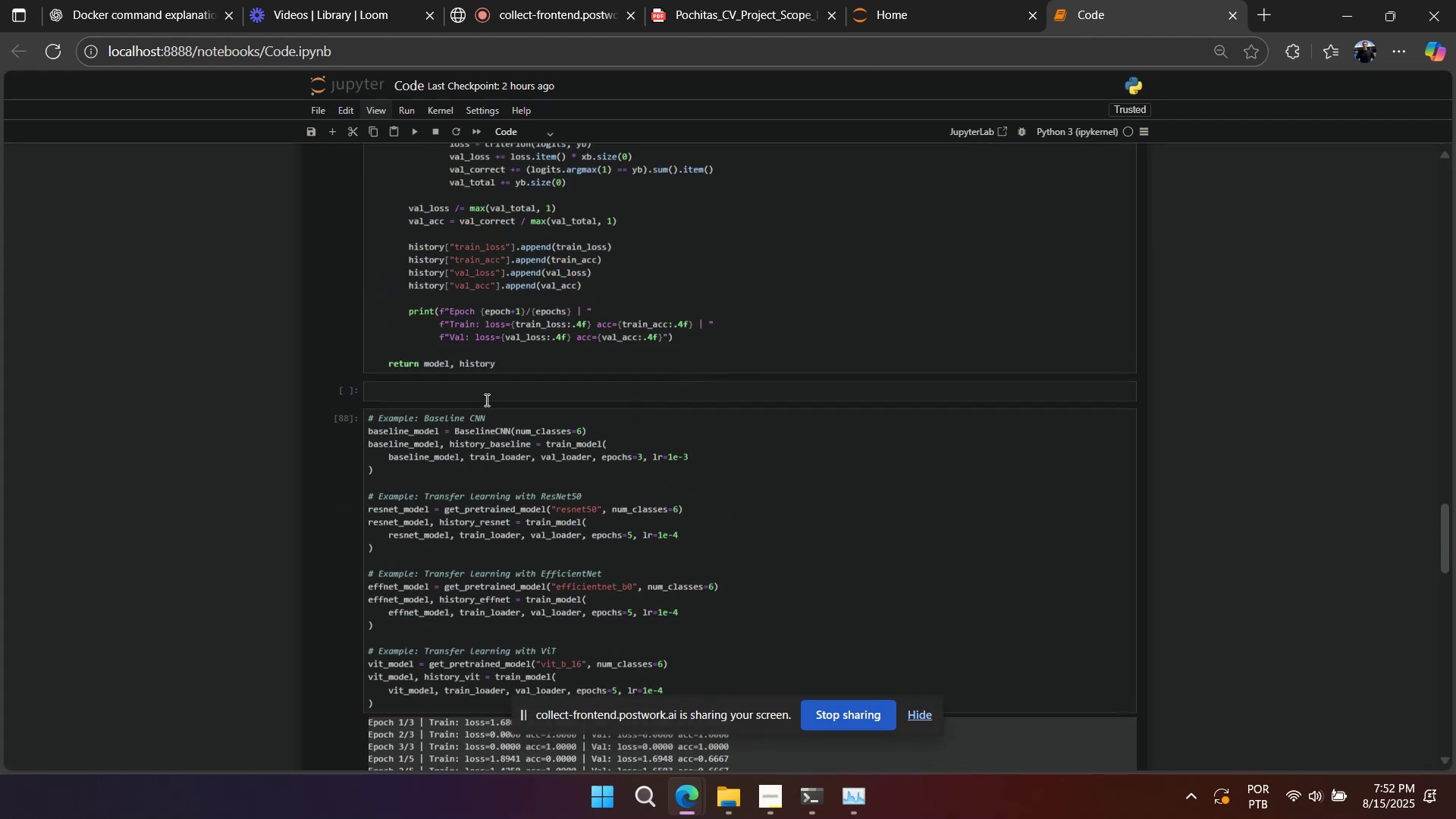 
left_click([485, 400])
 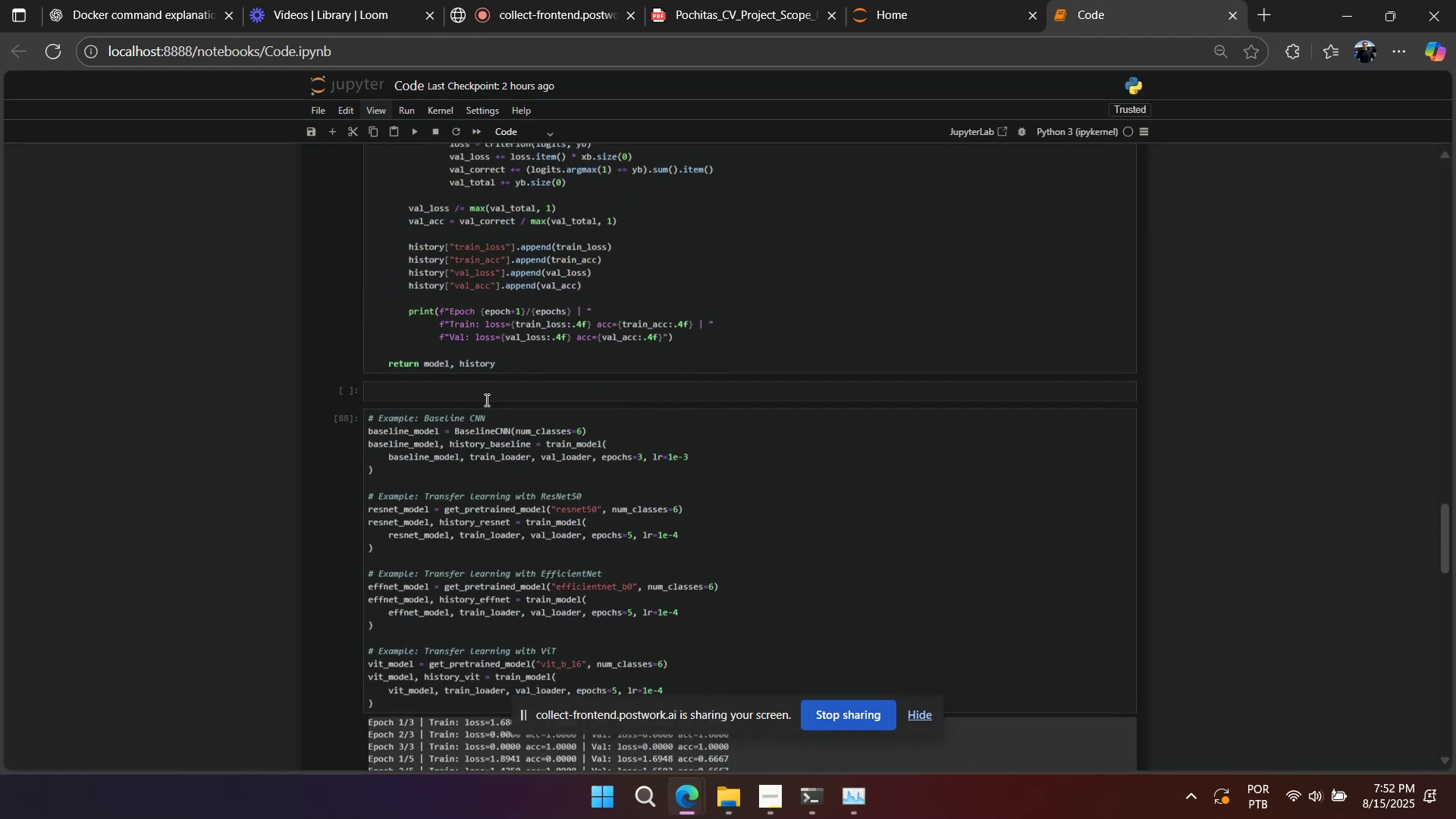 
key(Control+ControlLeft)
 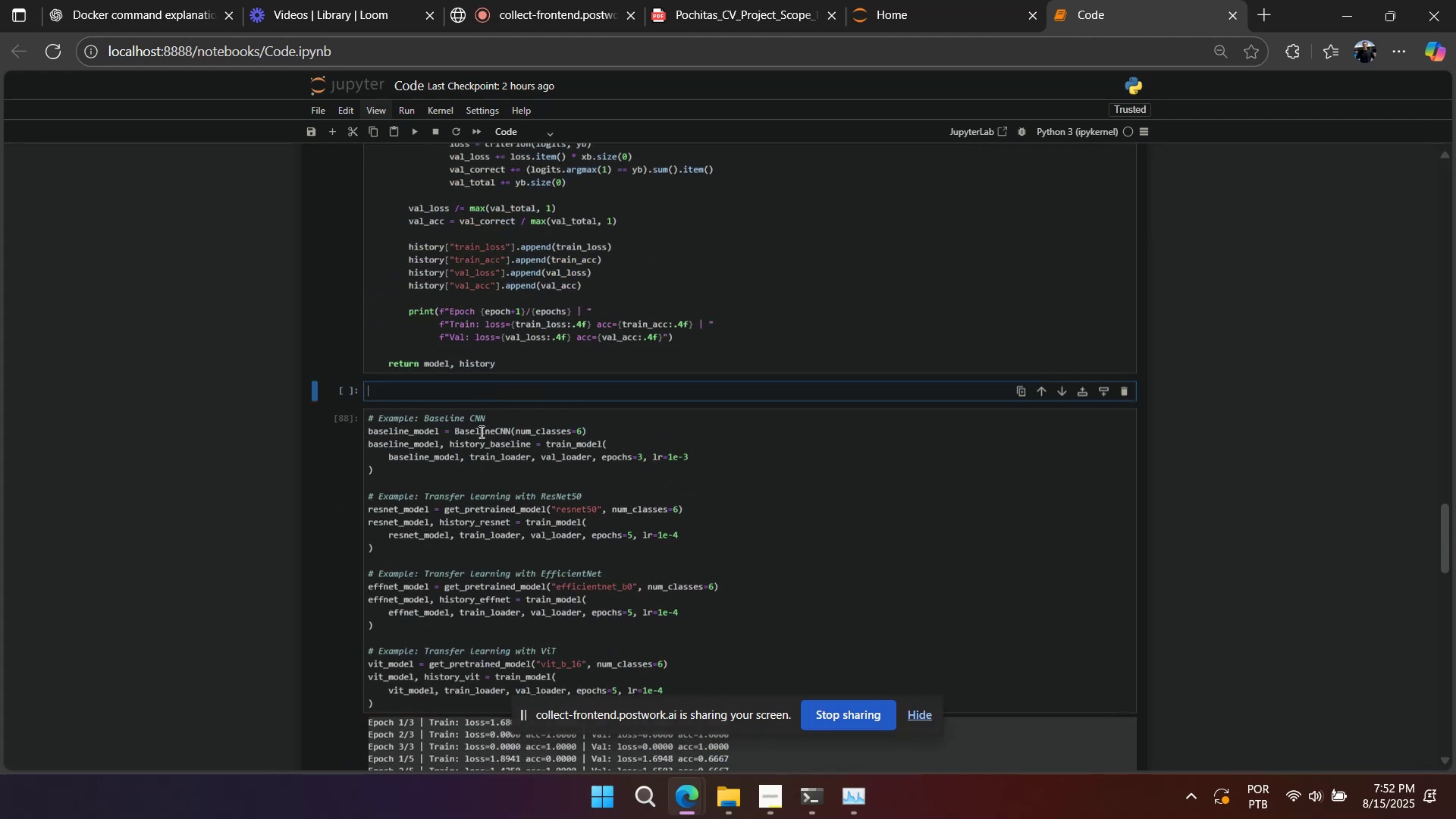 
left_click([479, 435])
 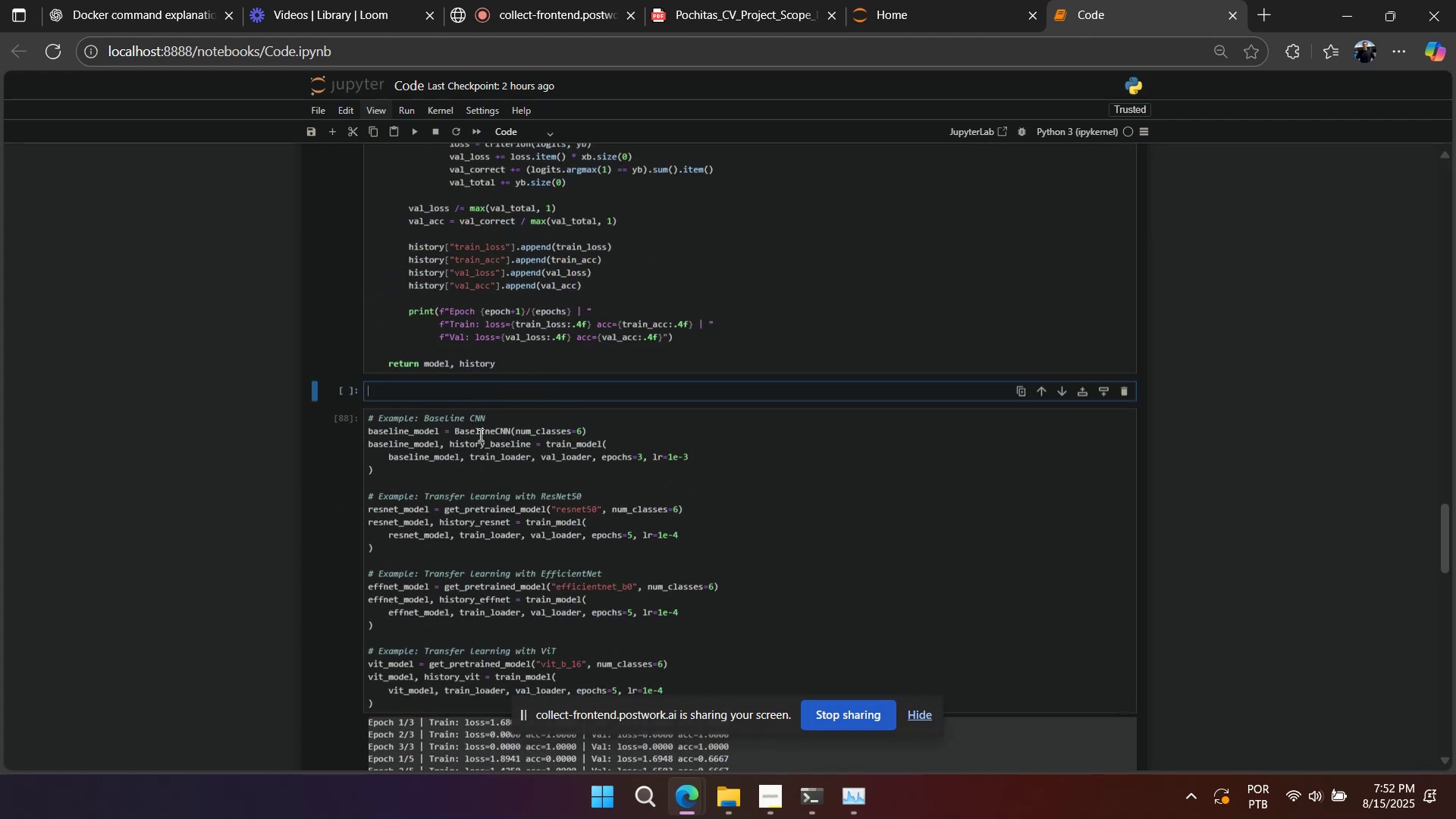 
key(Control+A)
 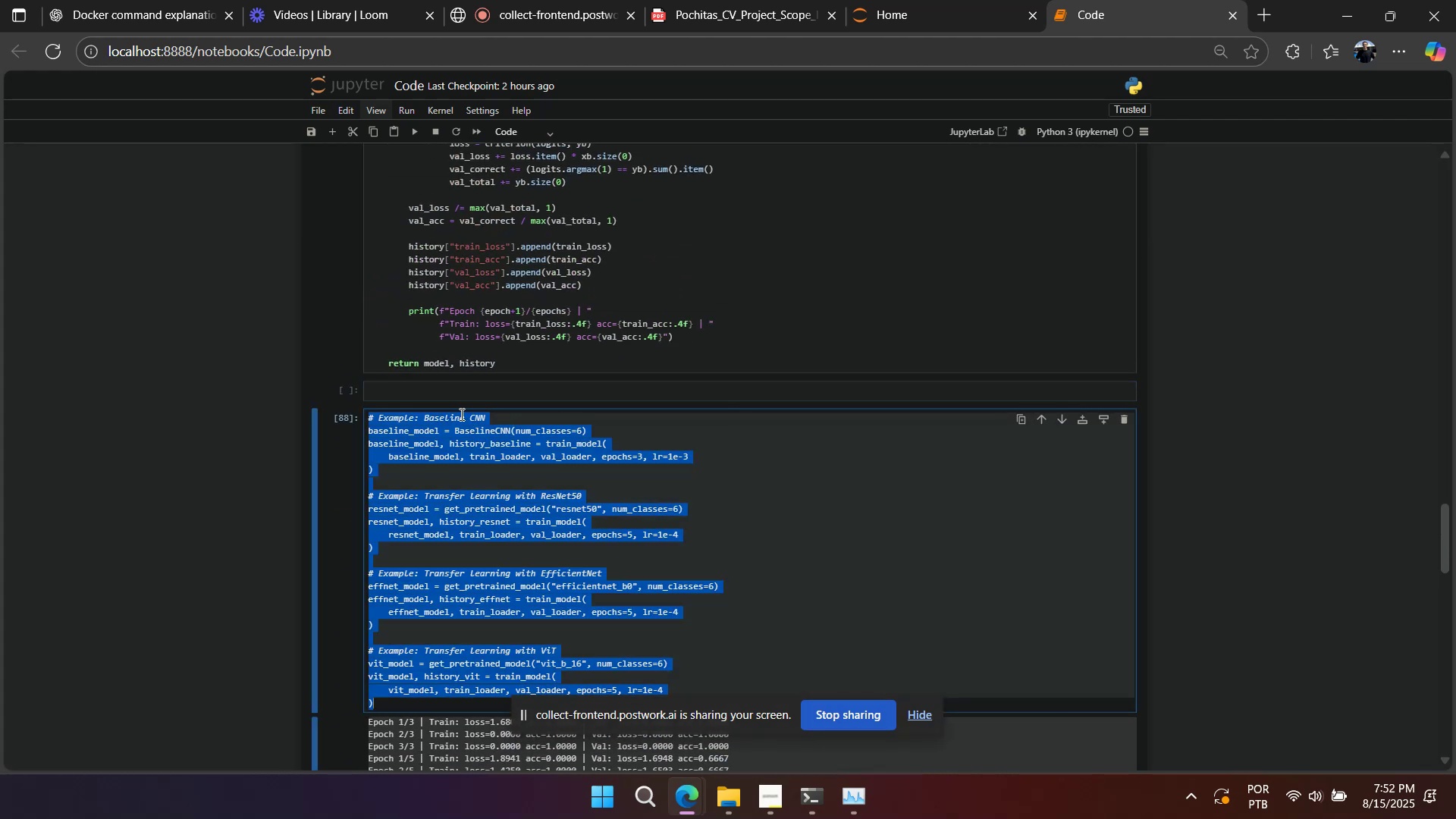 
key(Control+C)
 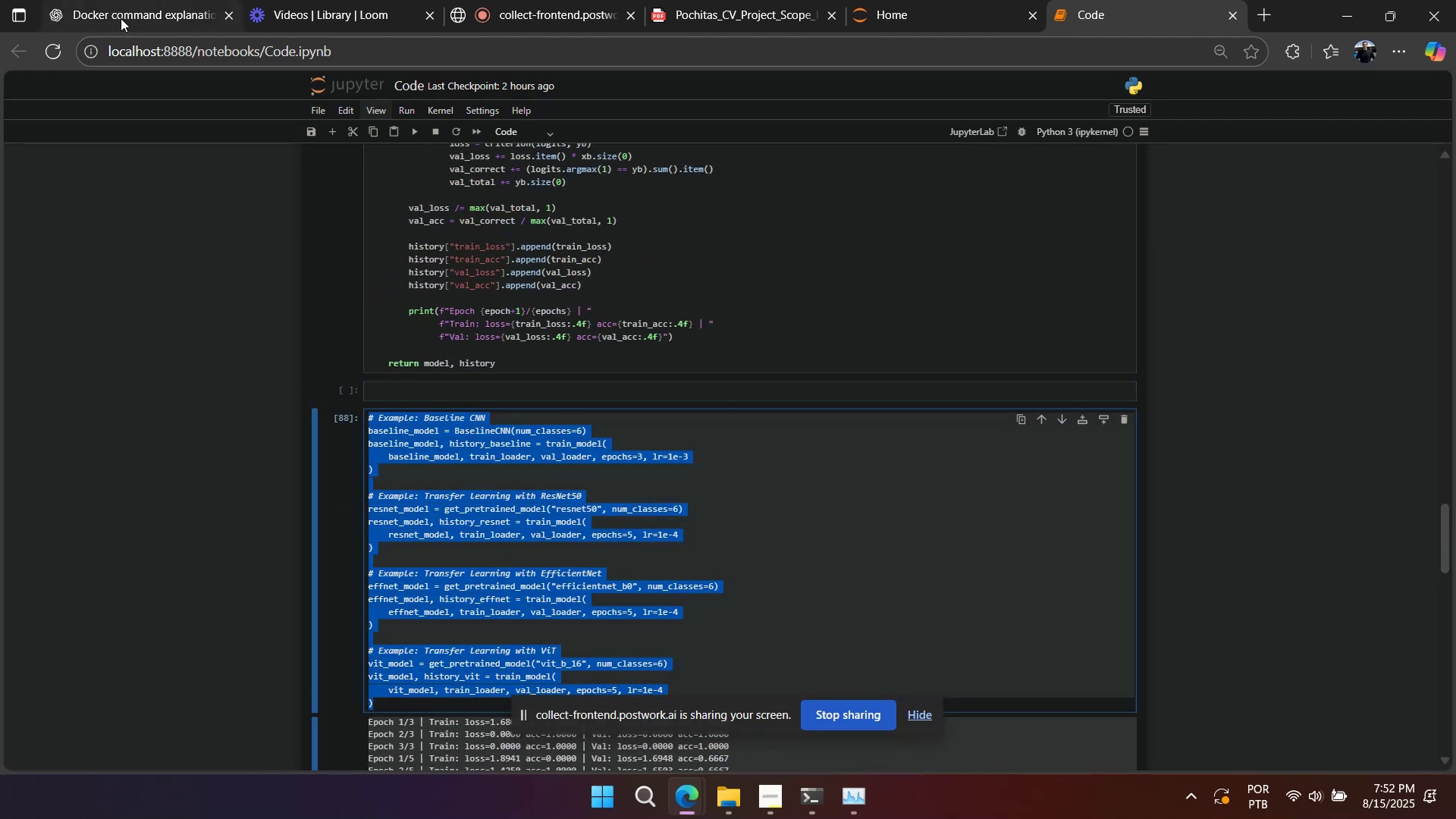 
left_click([123, 16])
 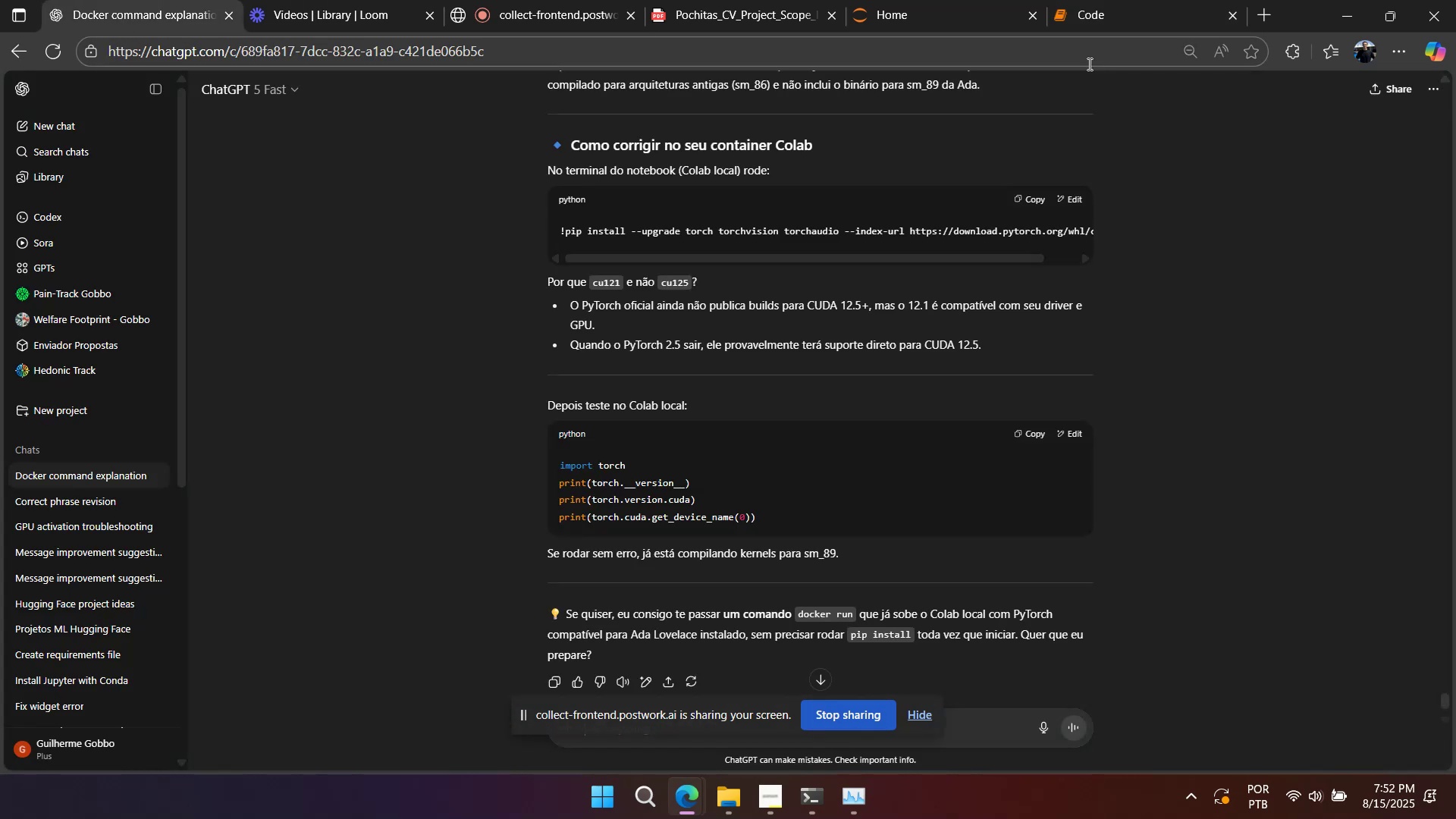 
left_click([1119, 17])
 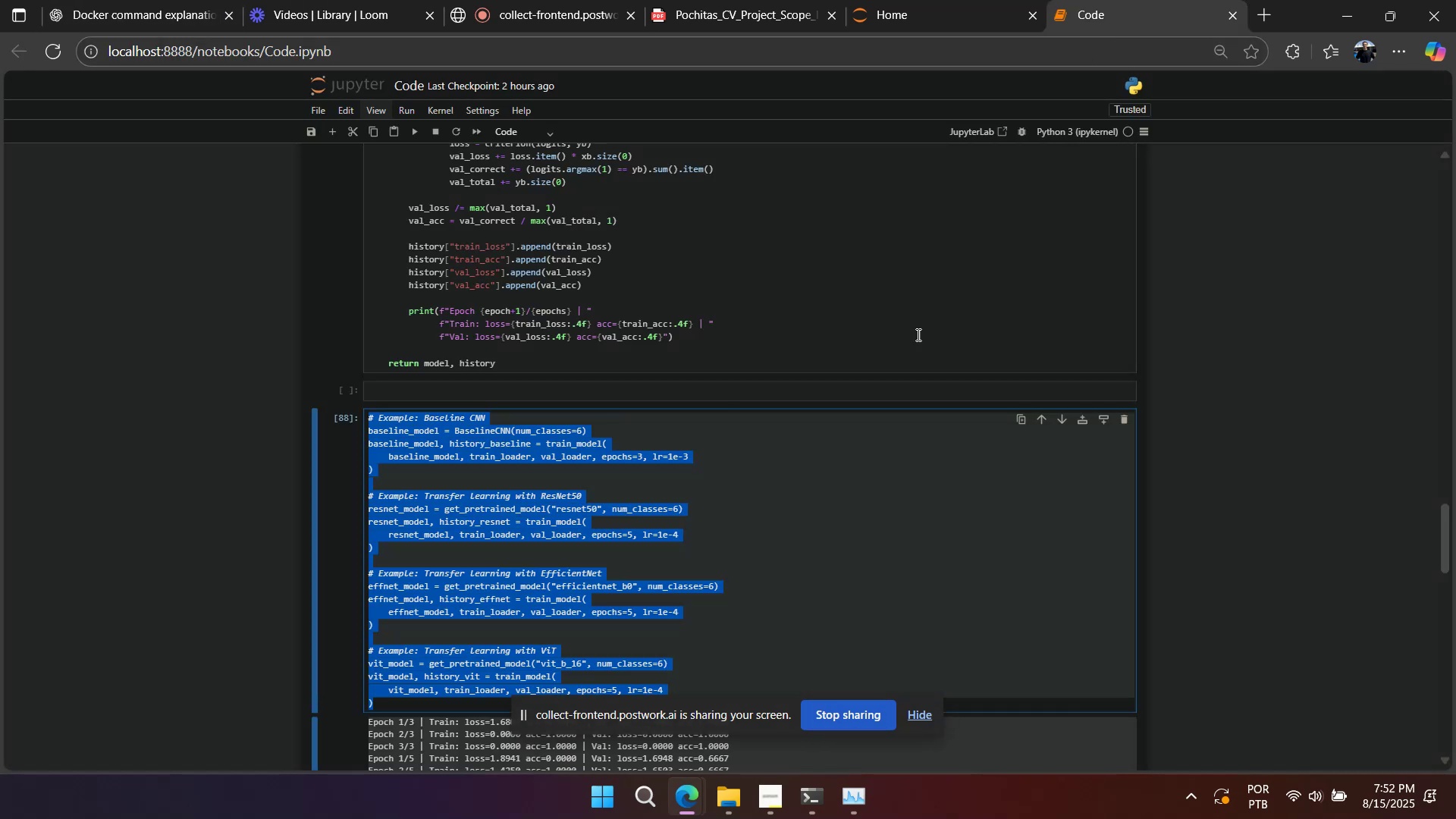 
scroll: coordinate [569, 516], scroll_direction: down, amount: 7.0
 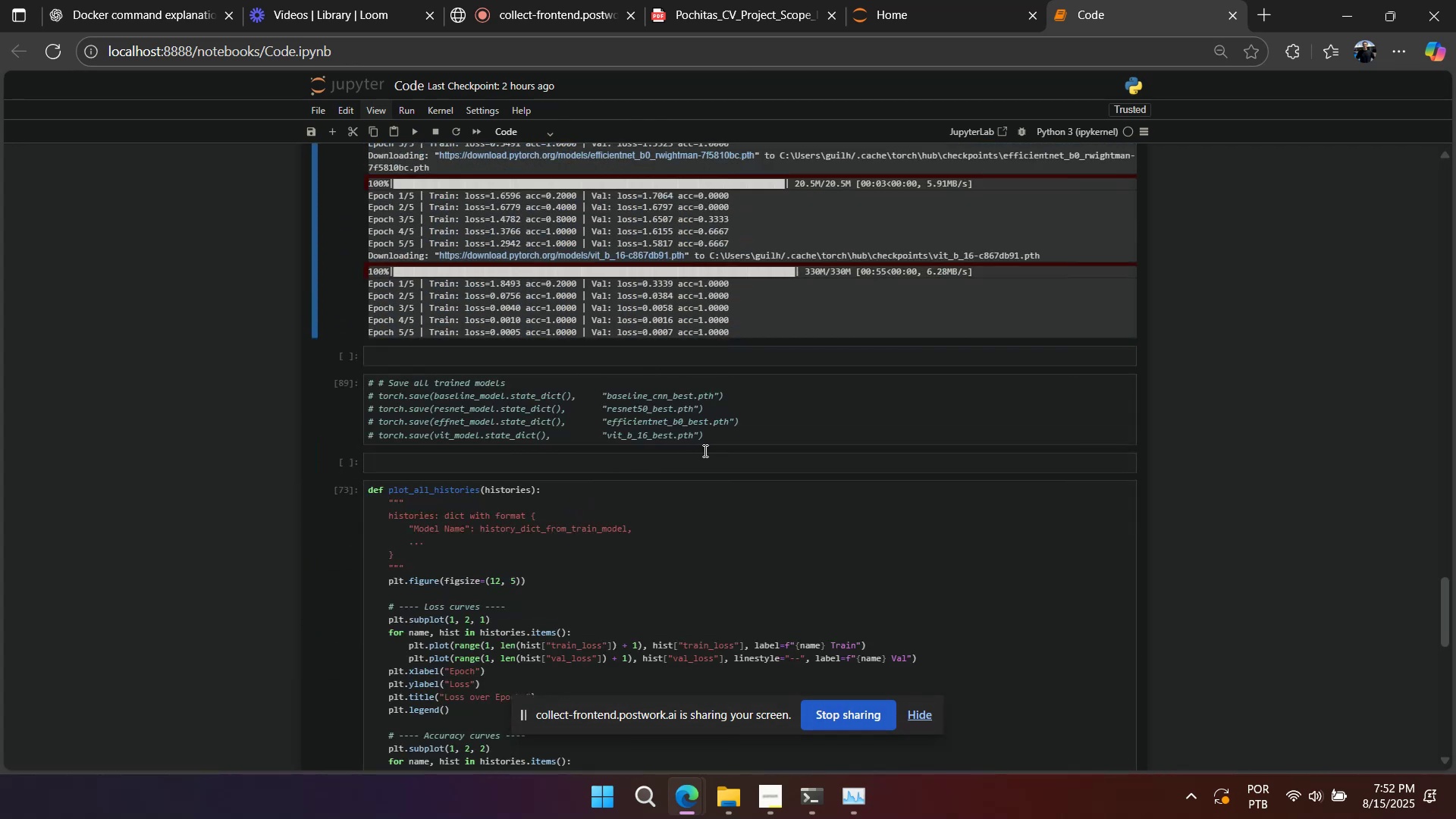 
left_click_drag(start_coordinate=[723, 438], to_coordinate=[342, 389])
 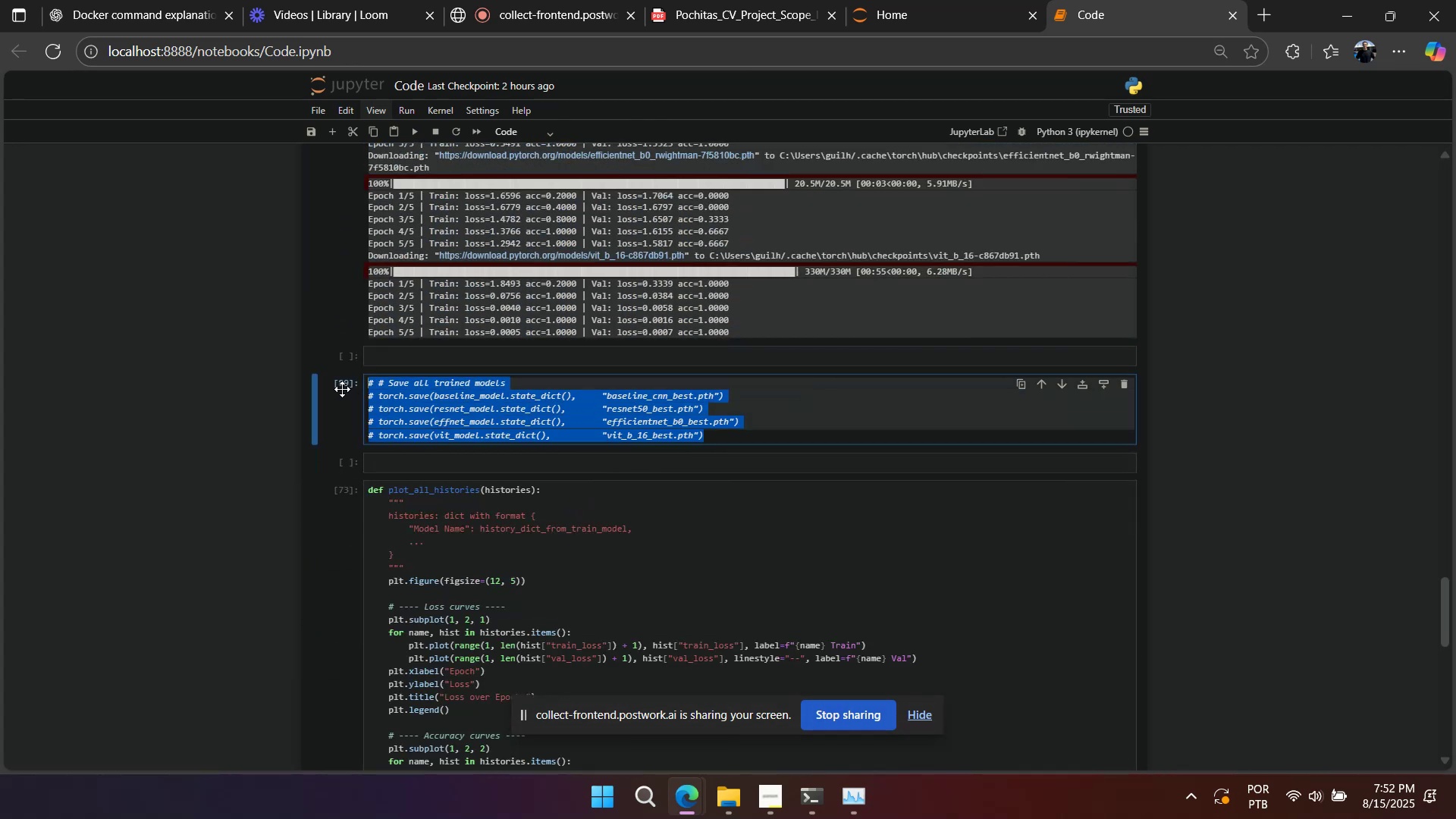 
key(Control+C)
 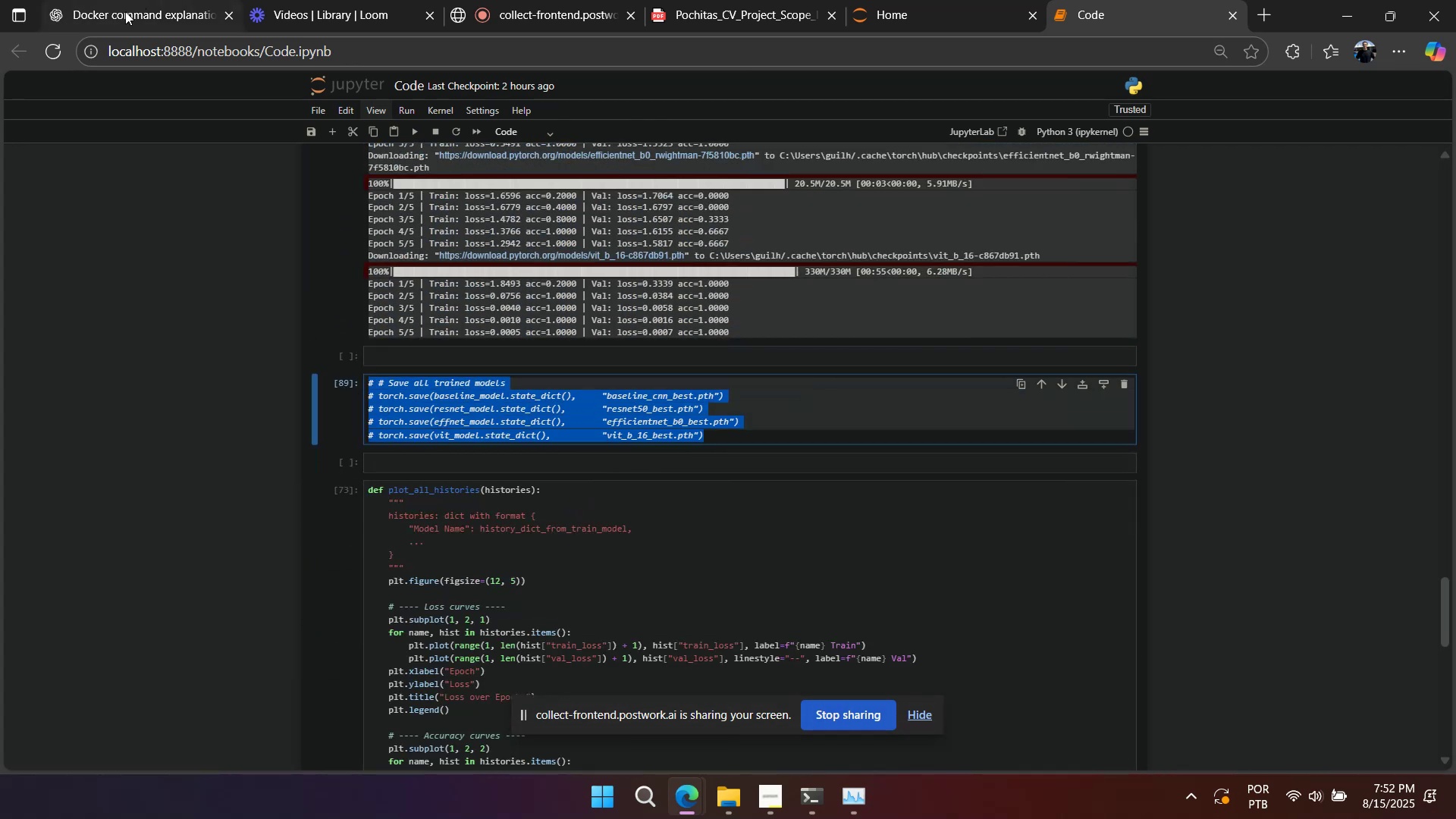 
left_click([124, 13])
 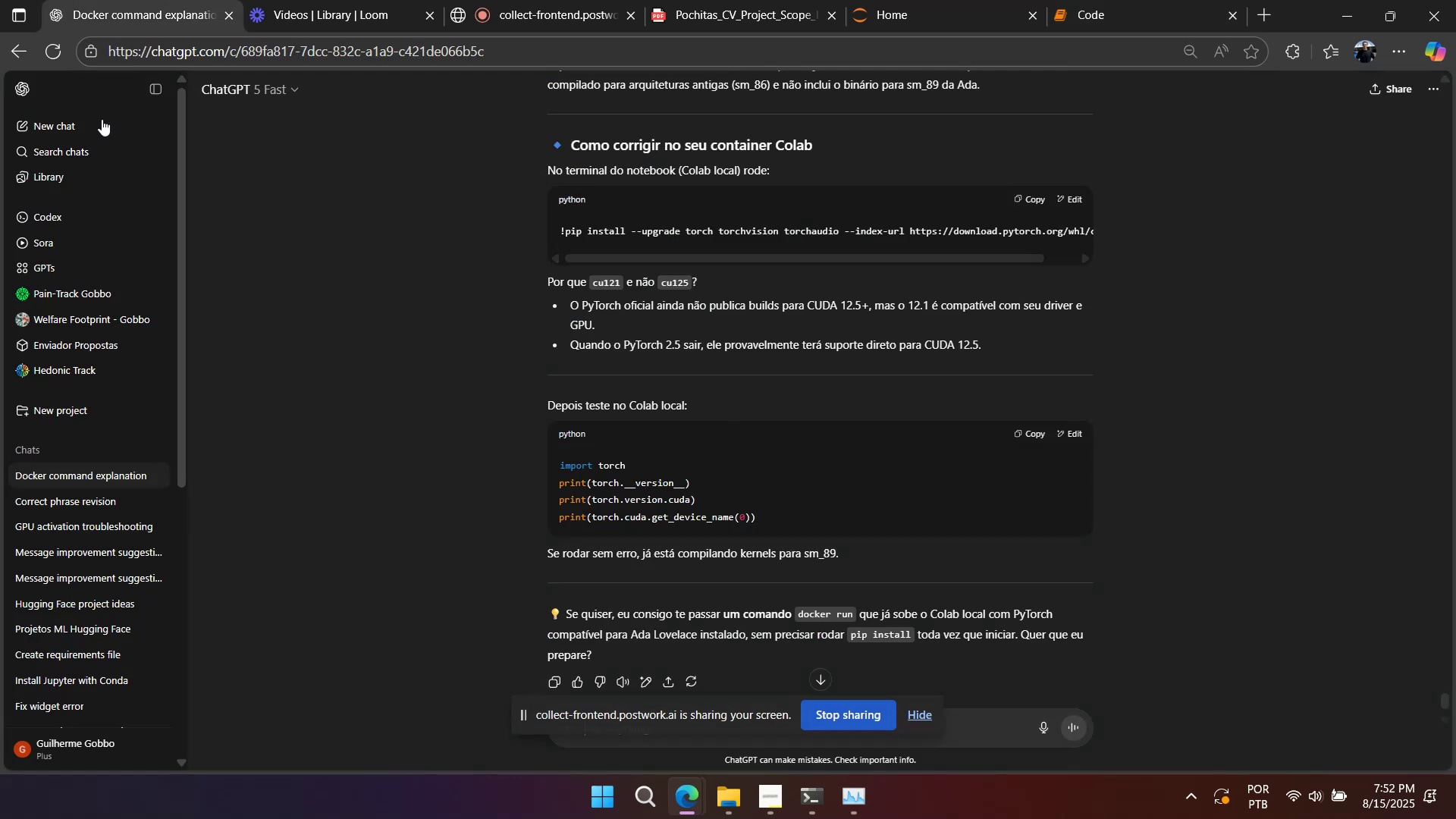 
left_click([98, 125])
 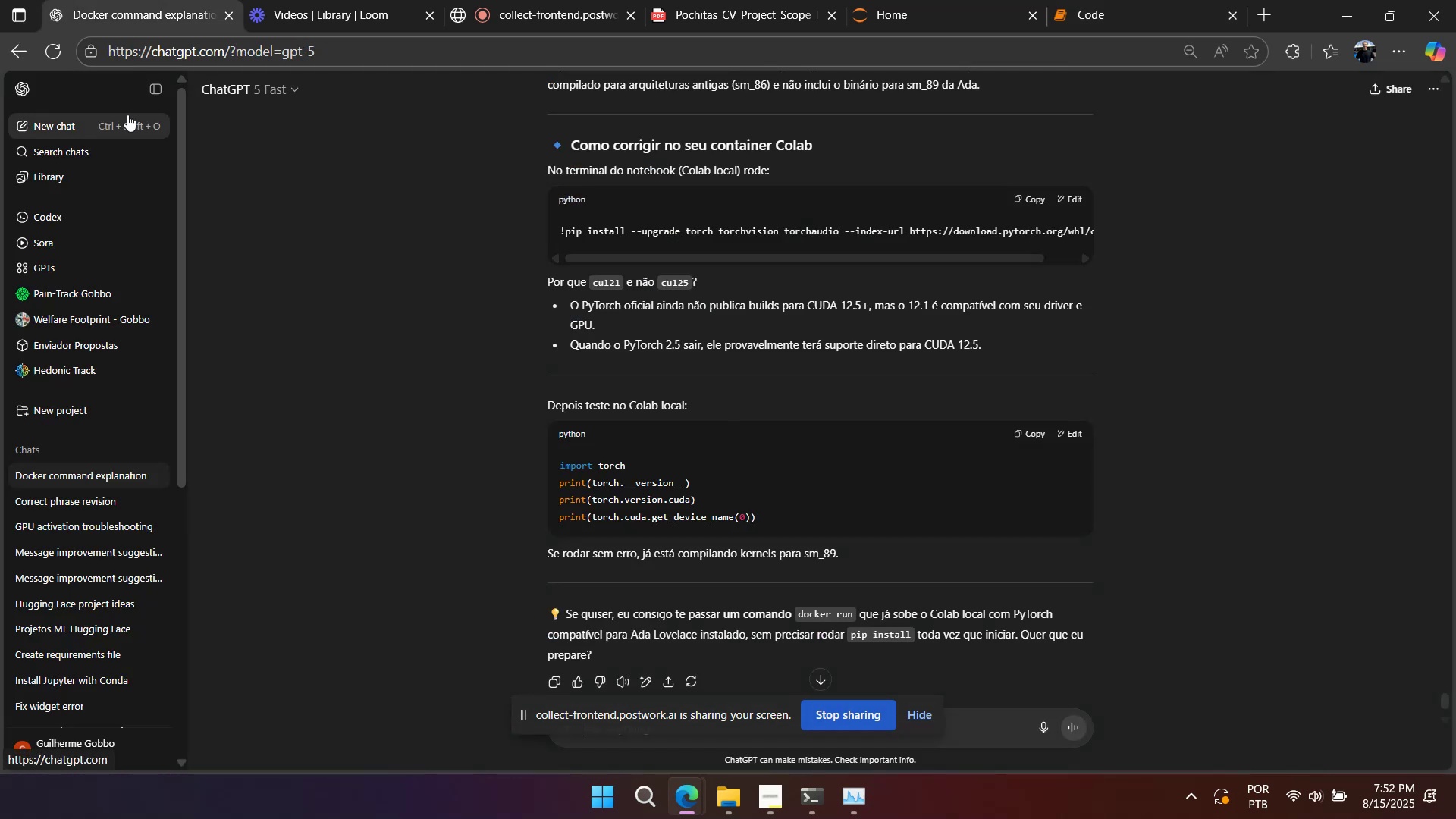 
key(Control+V)
 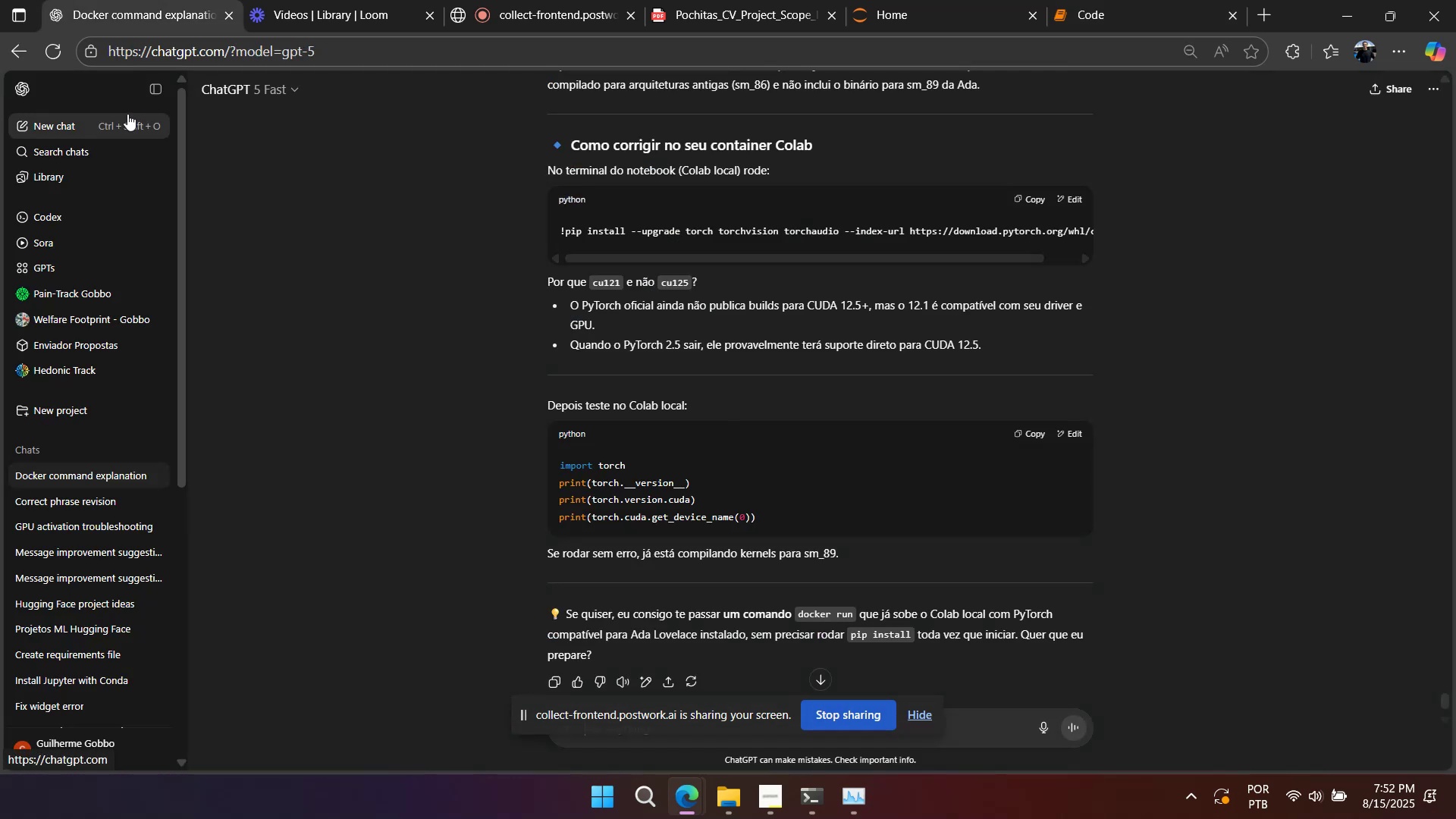 
key(Shift+Enter)
 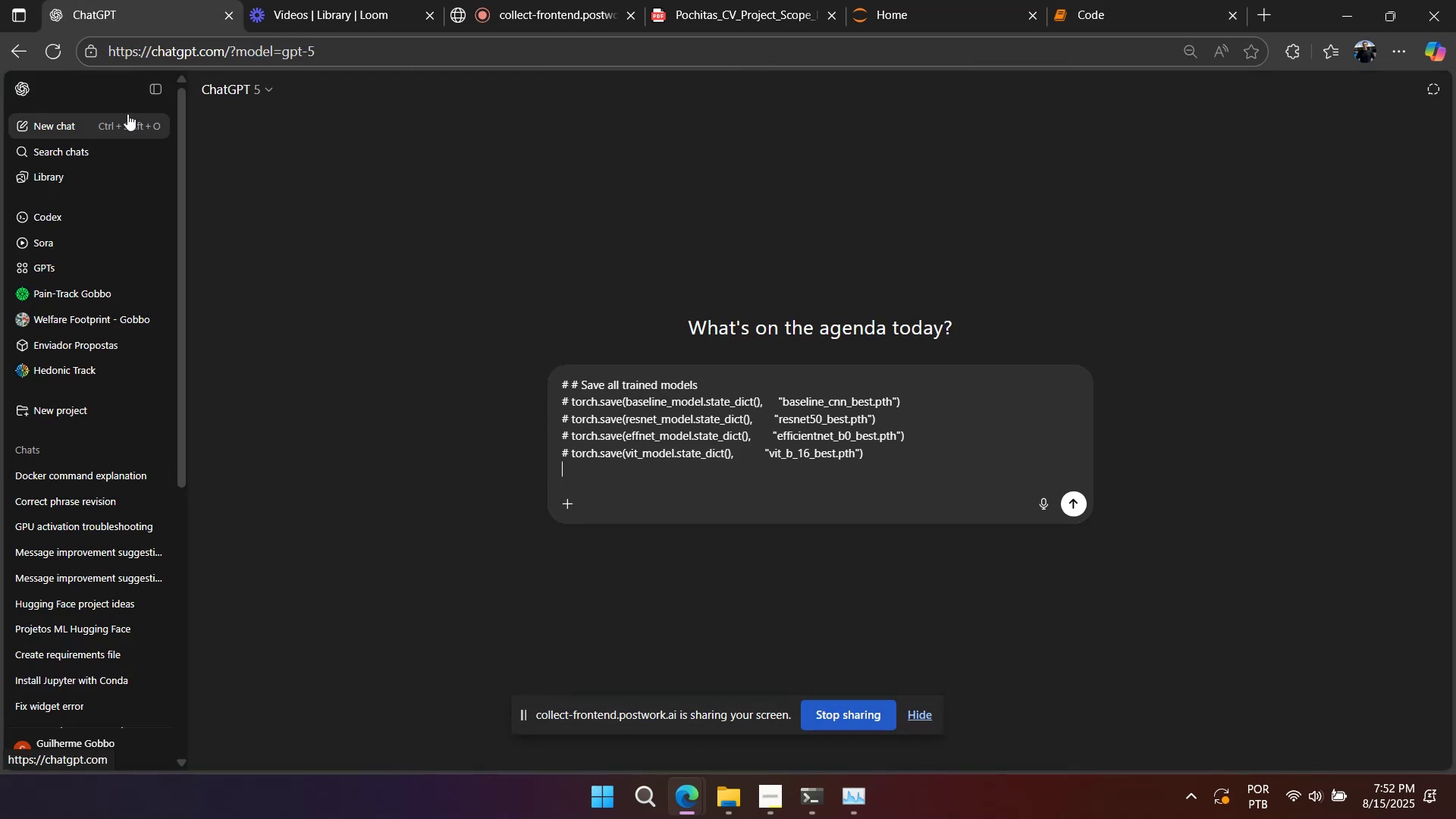 
key(Shift+Enter)
 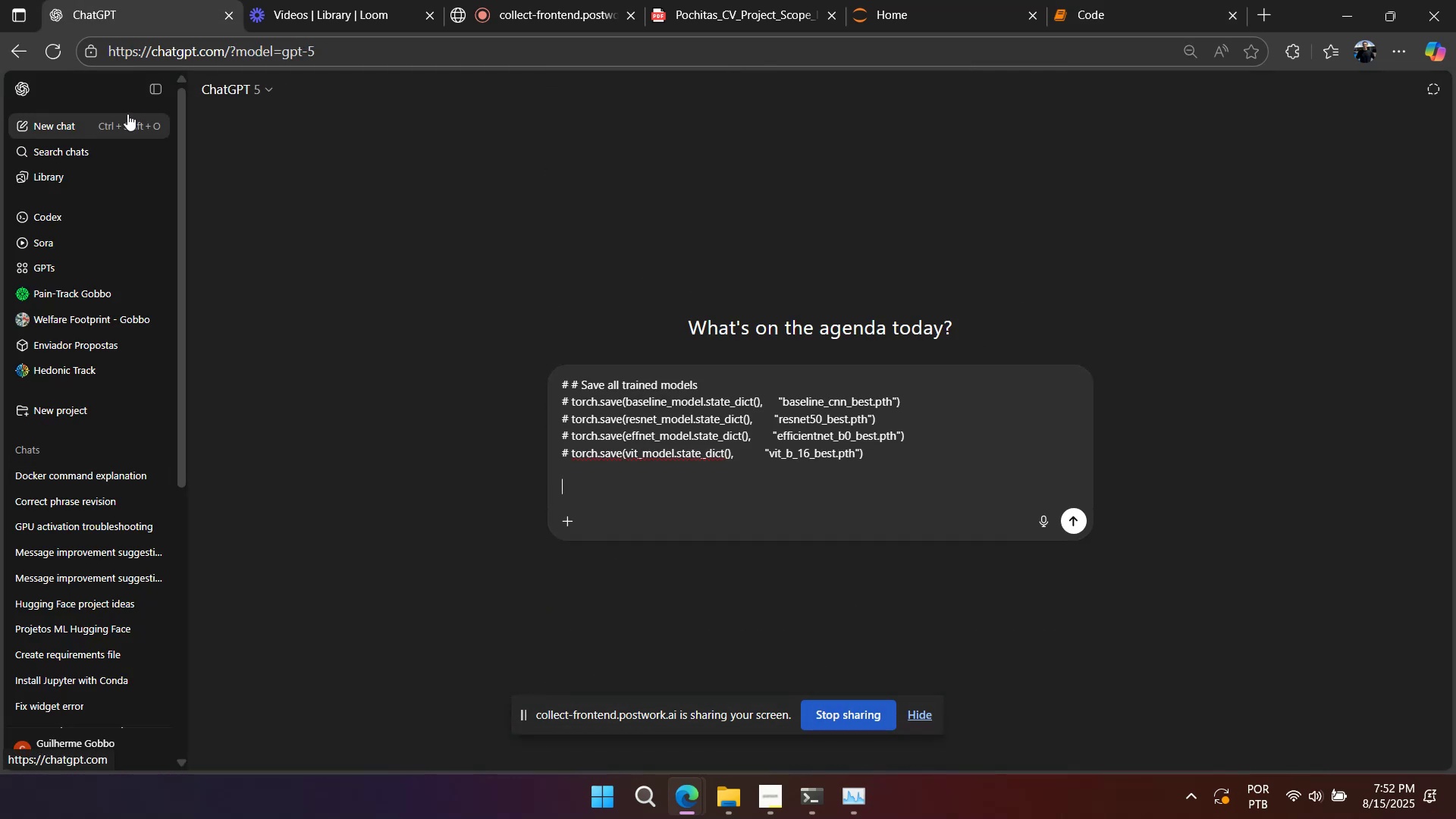 
key(Shift+Enter)
 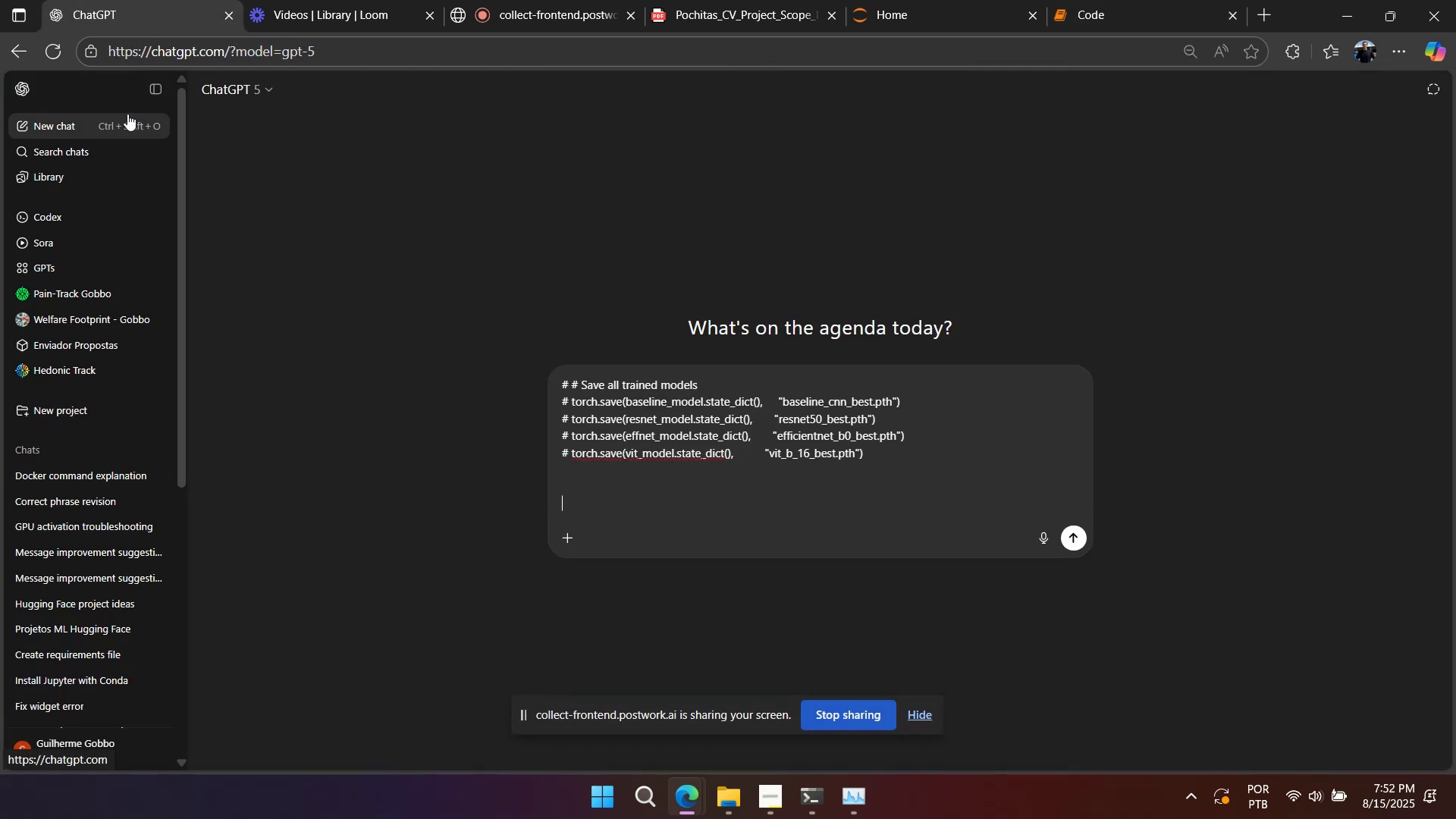 
key(Shift+Enter)
 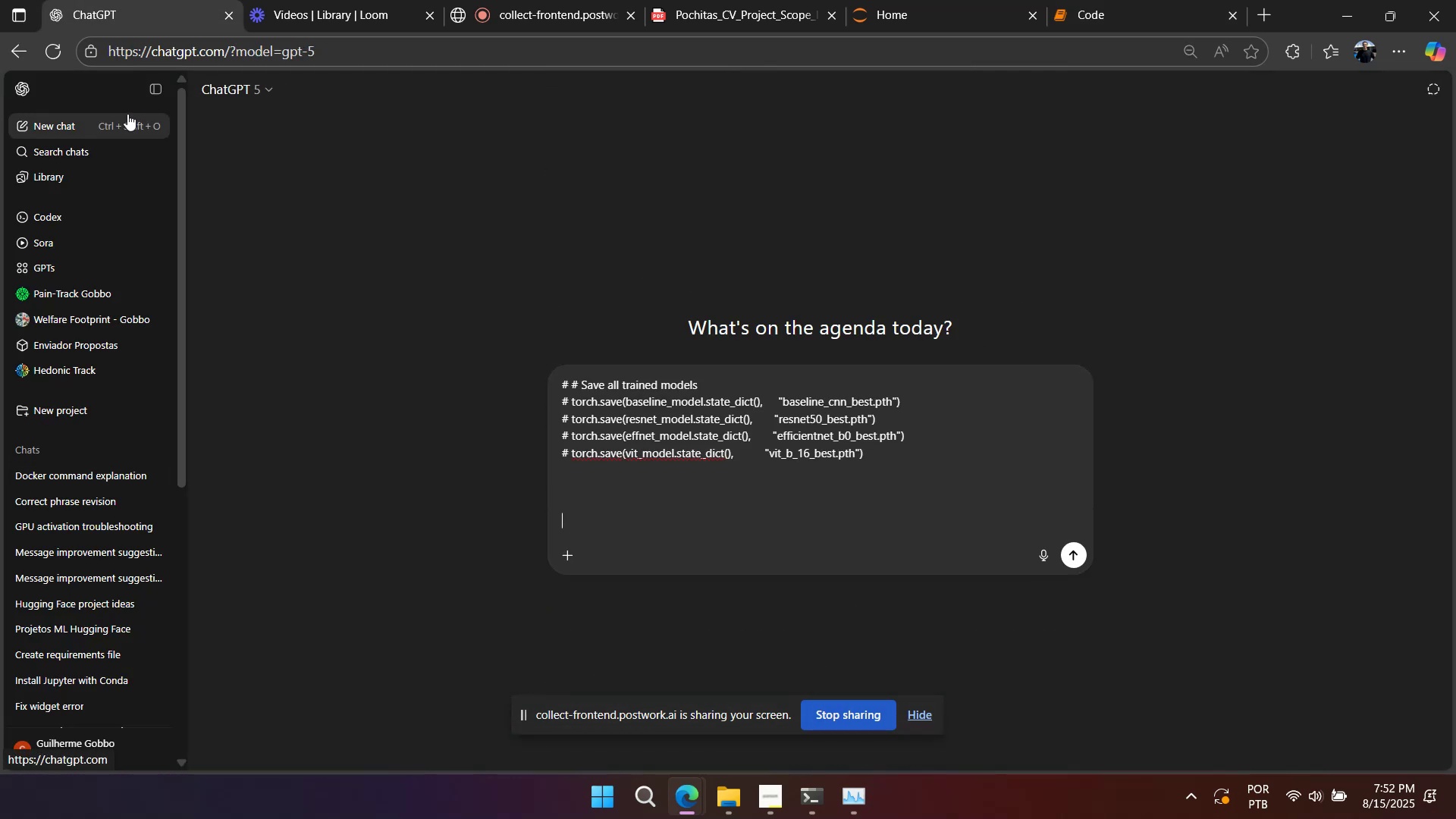 
key(Shift+Enter)
 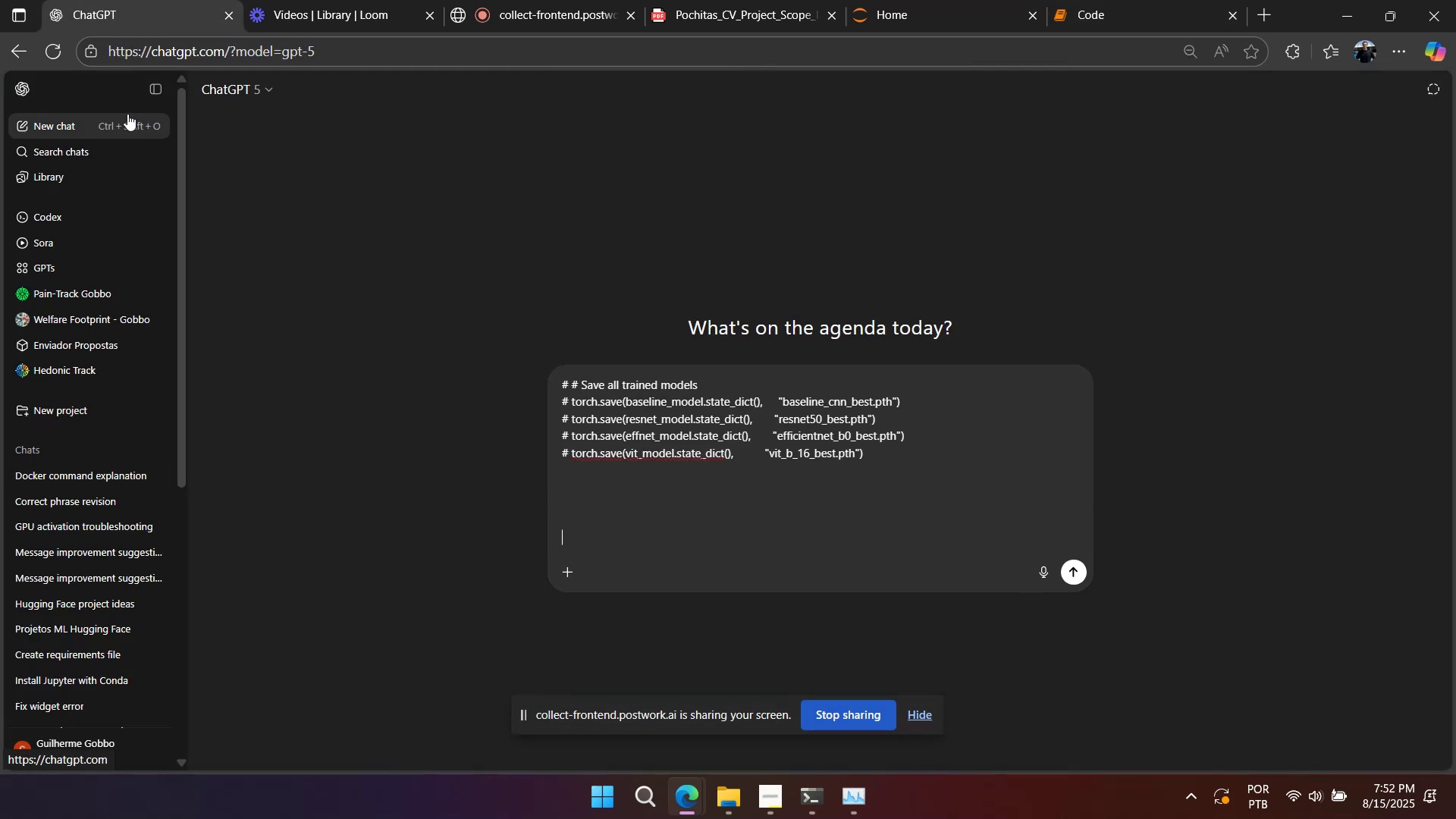 
type(create a code to p)
key(Backspace)
type(allow open these saved models and put into devide variables in python )
 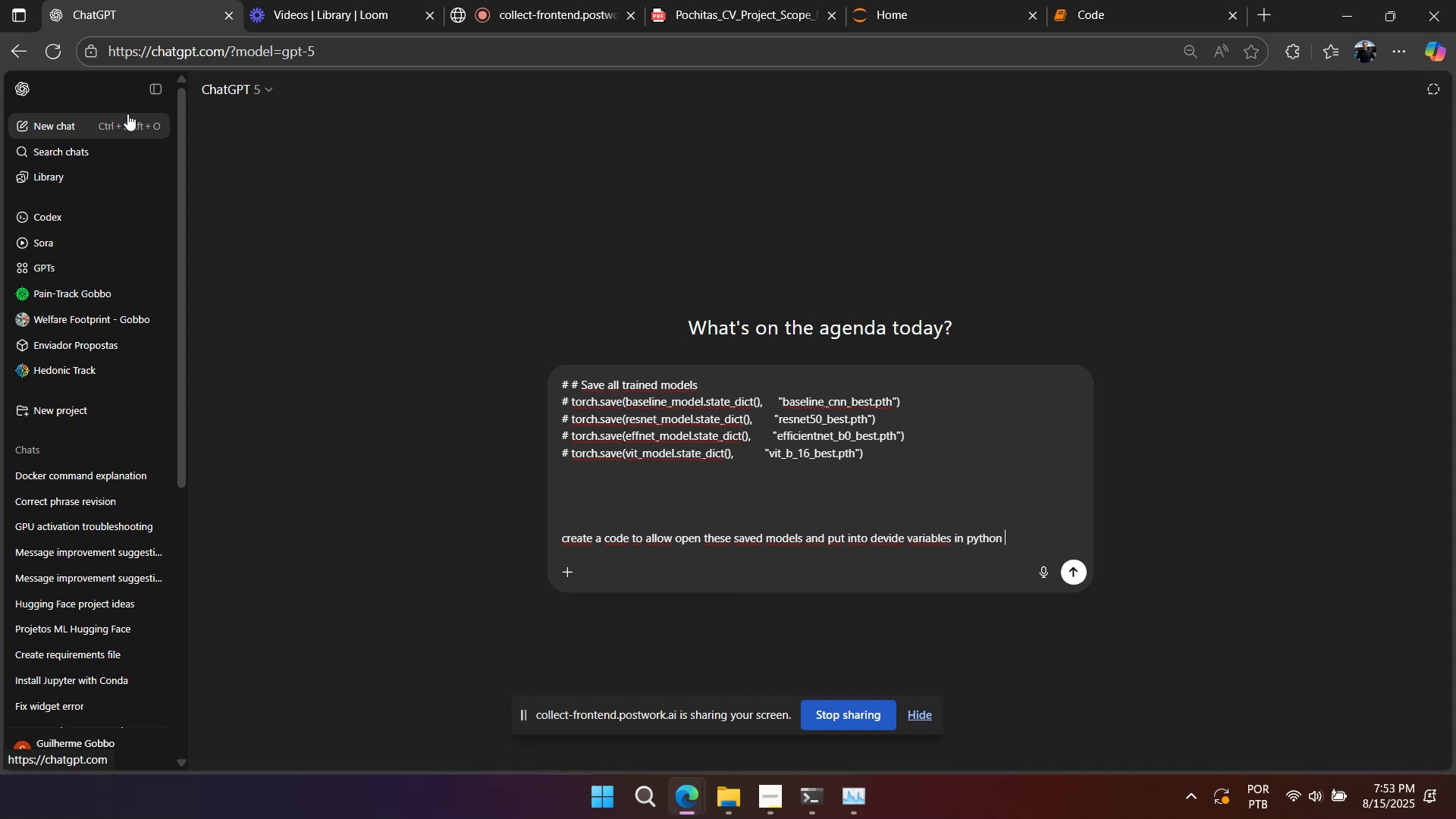 
key(Enter)
 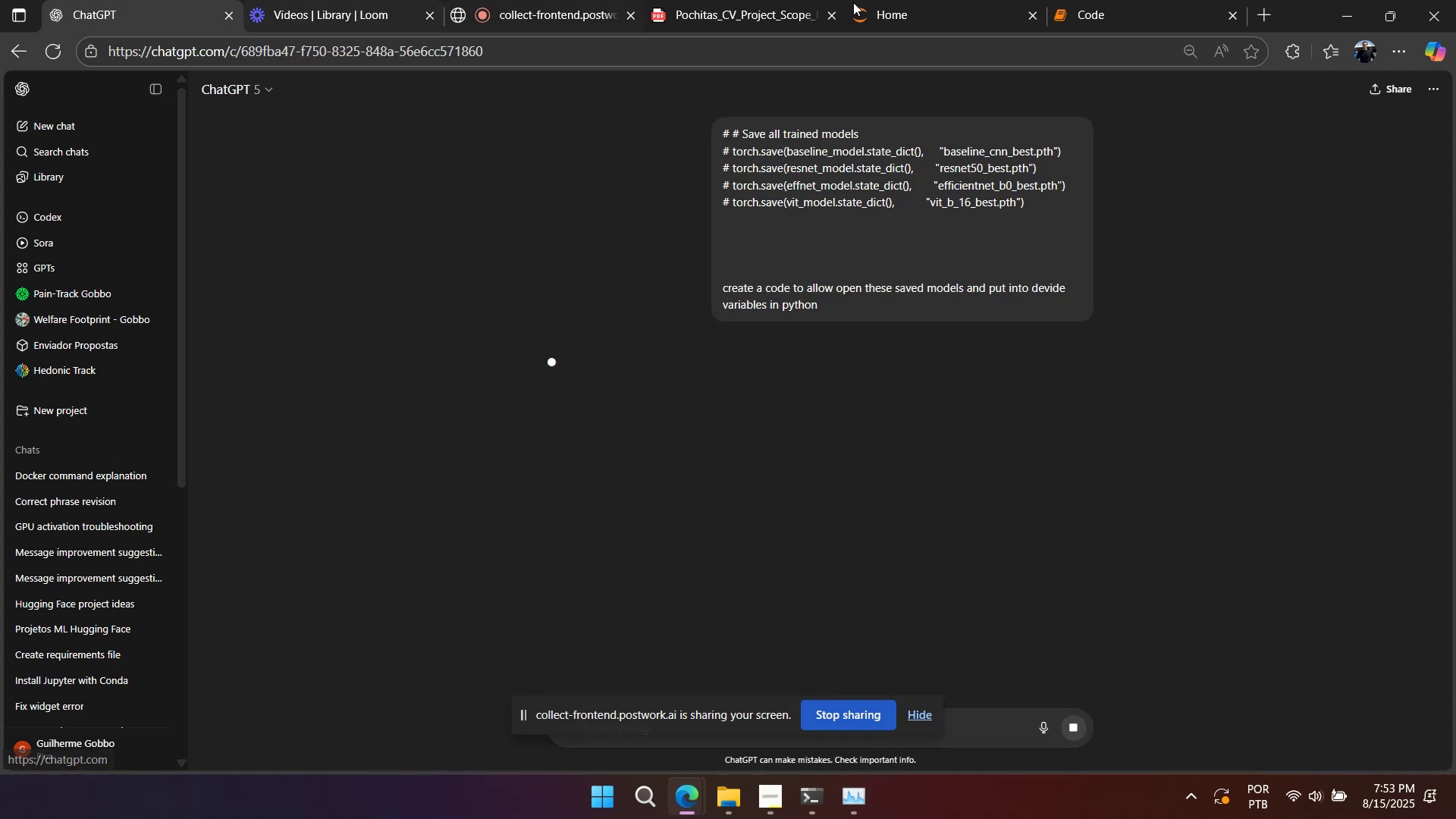 
left_click([1120, 28])
 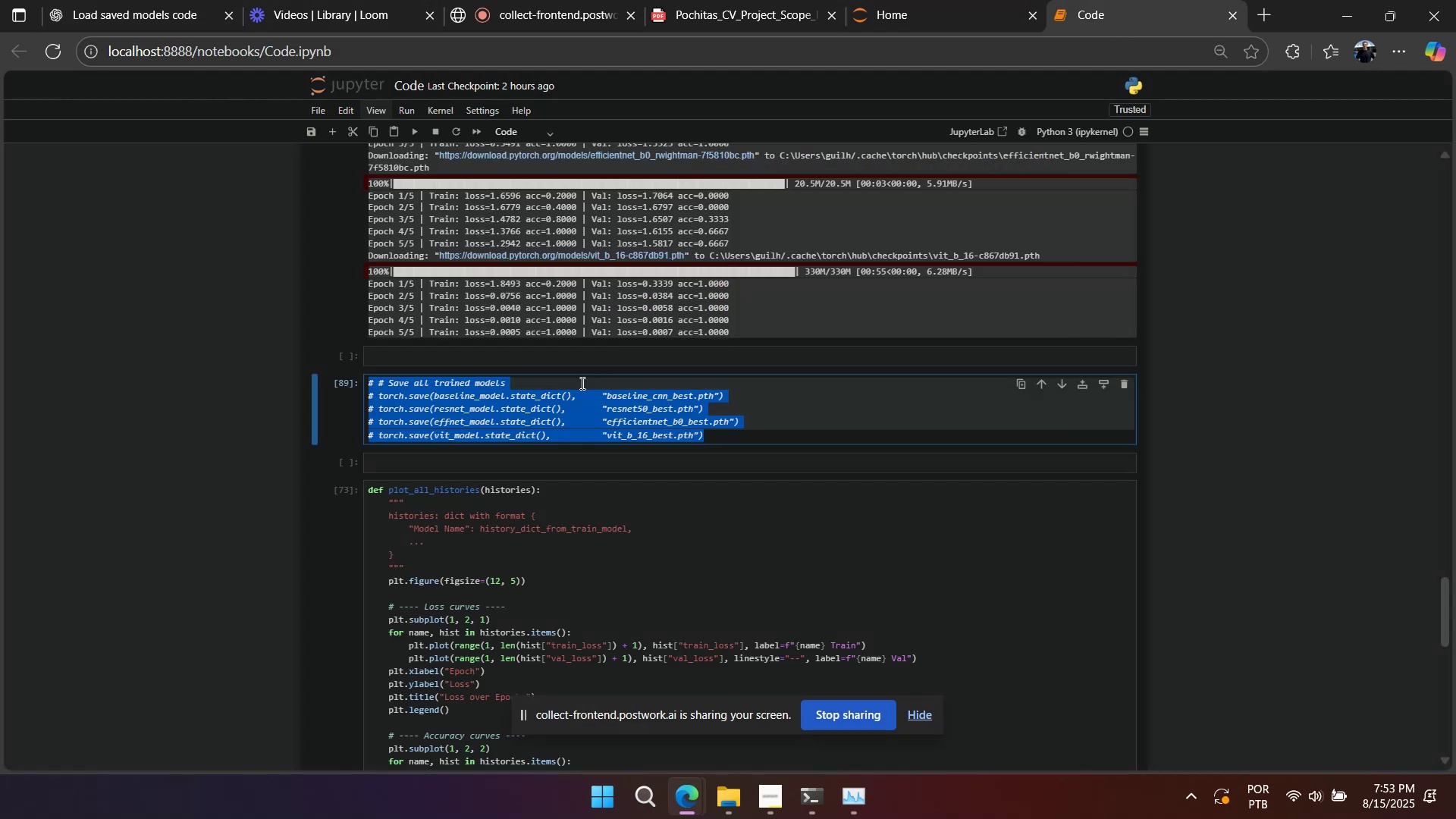 
left_click([585, 411])
 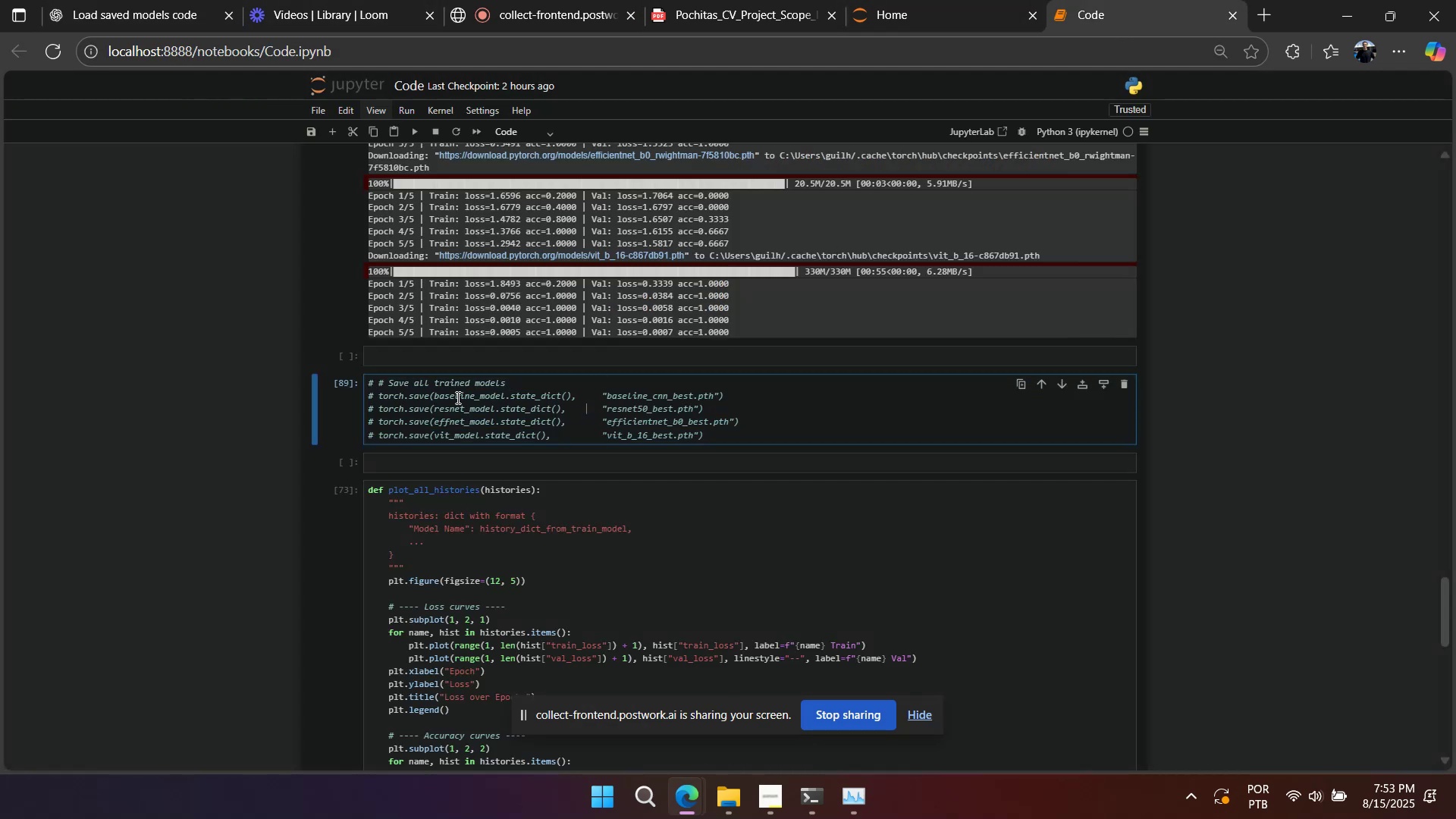 
left_click_drag(start_coordinate=[455, 397], to_coordinate=[458, 450])
 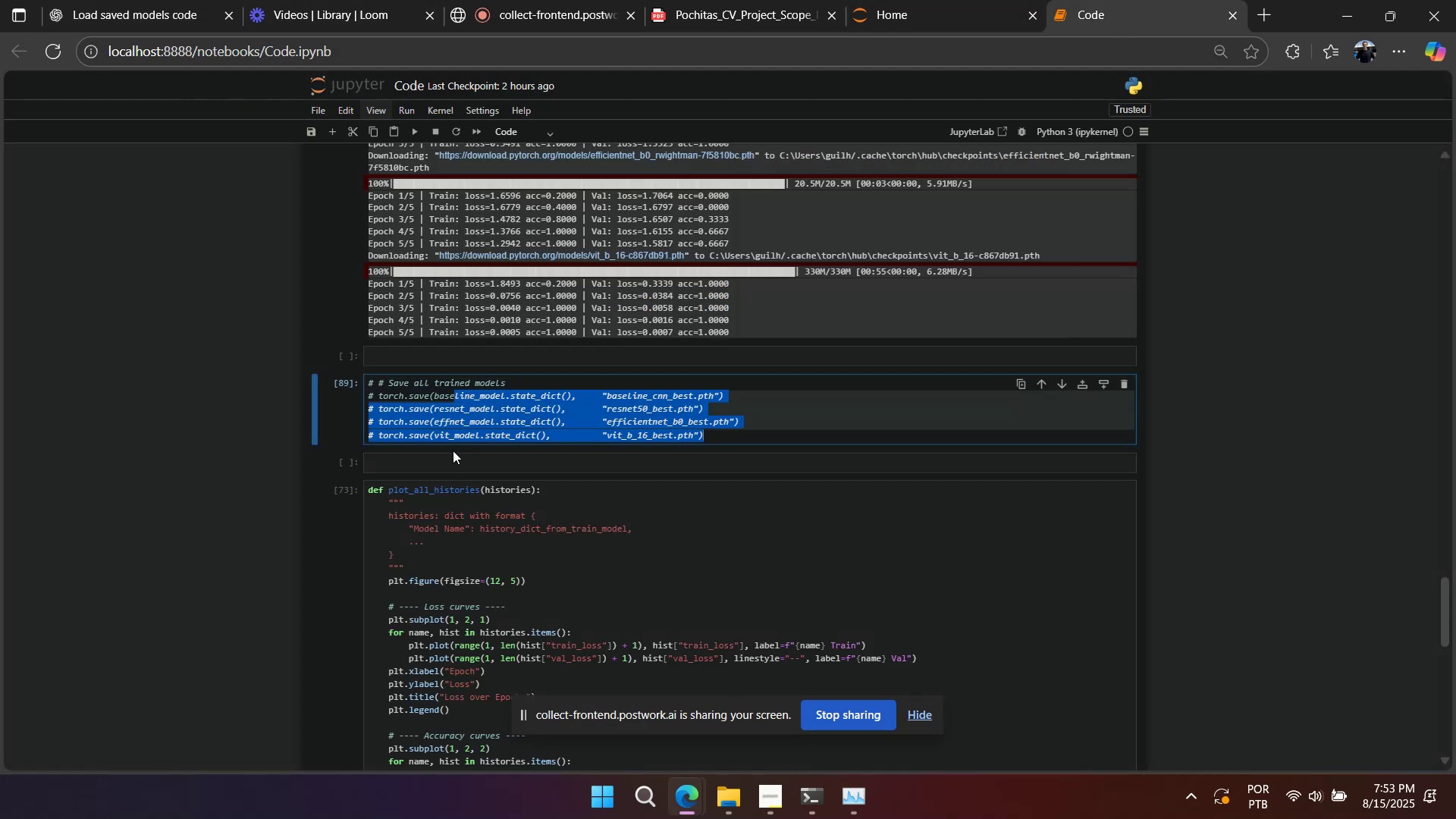 
hold_key(key=ControlLeft, duration=0.43)
 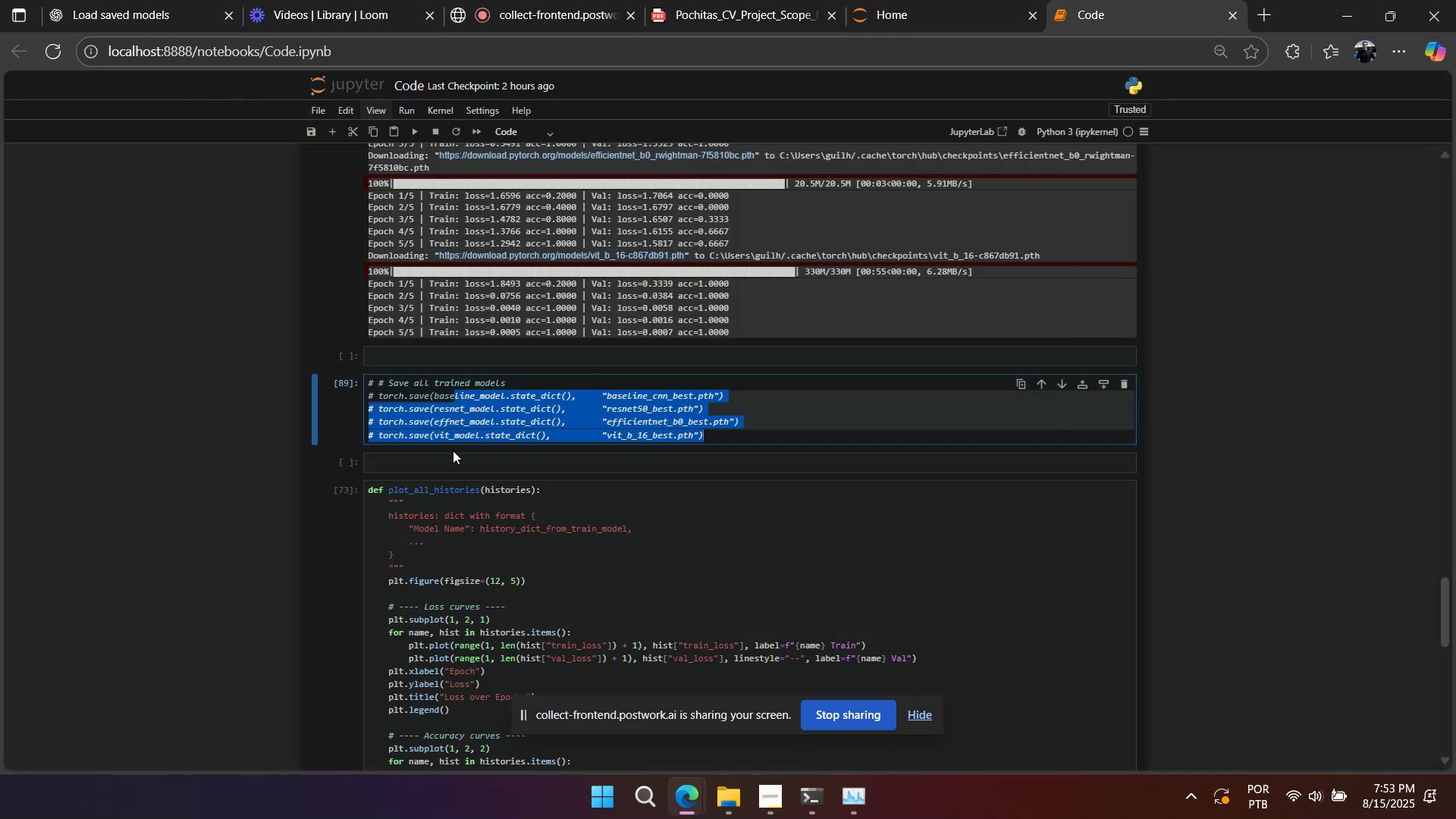 
key(Control+Slash)
 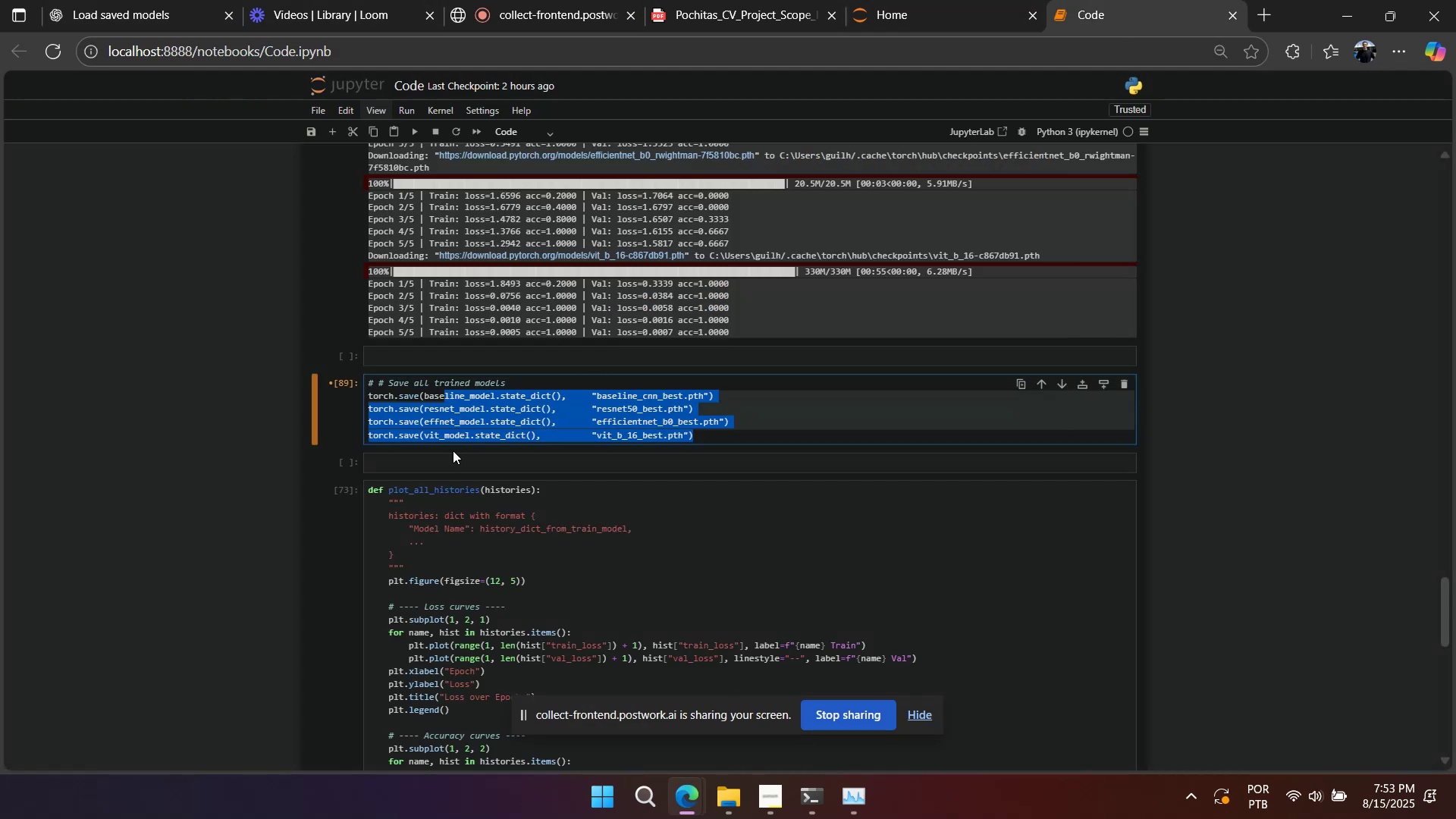 
scroll: coordinate [465, 452], scroll_direction: up, amount: 4.0
 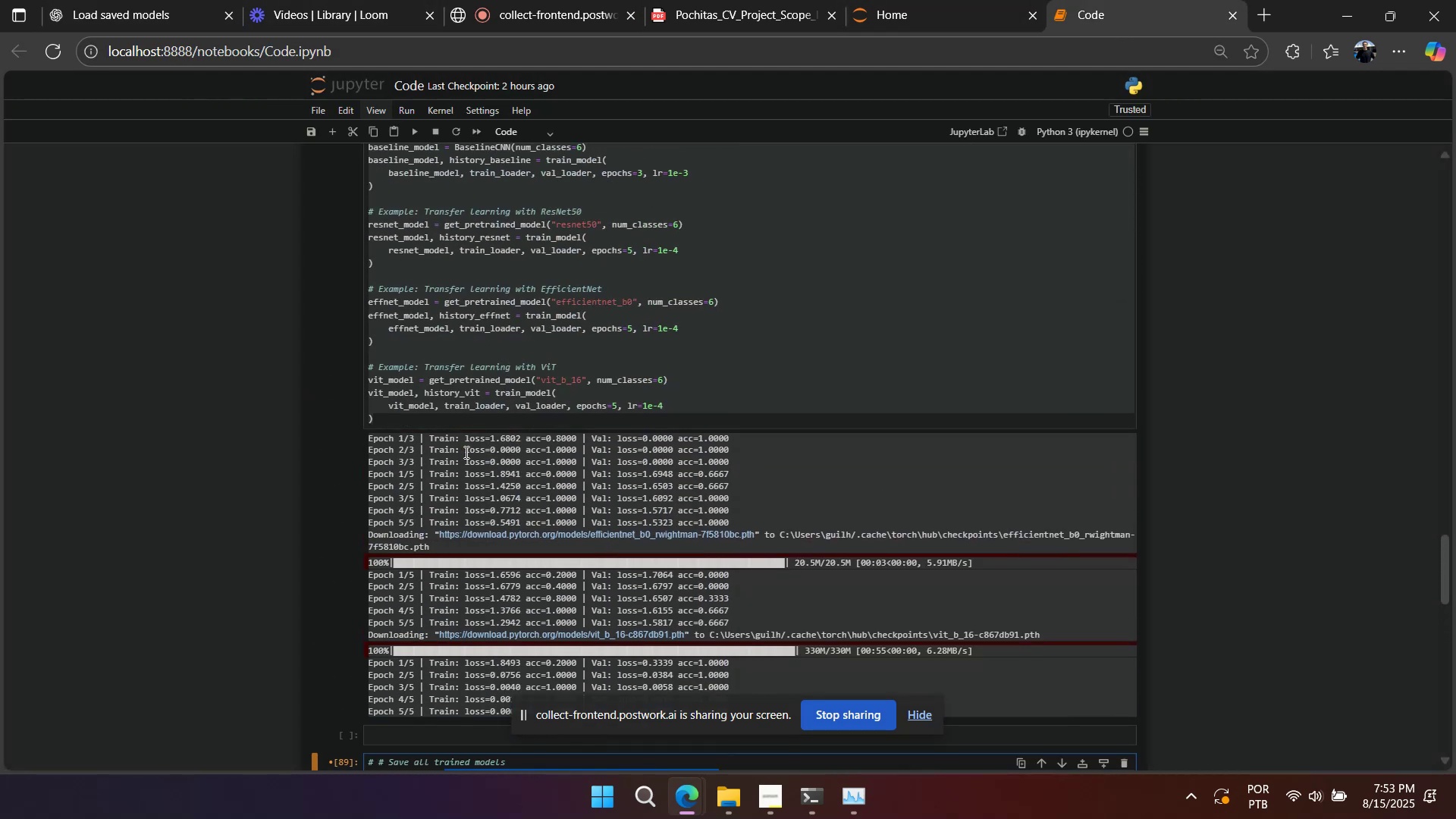 
scroll: coordinate [538, 390], scroll_direction: none, amount: 0.0
 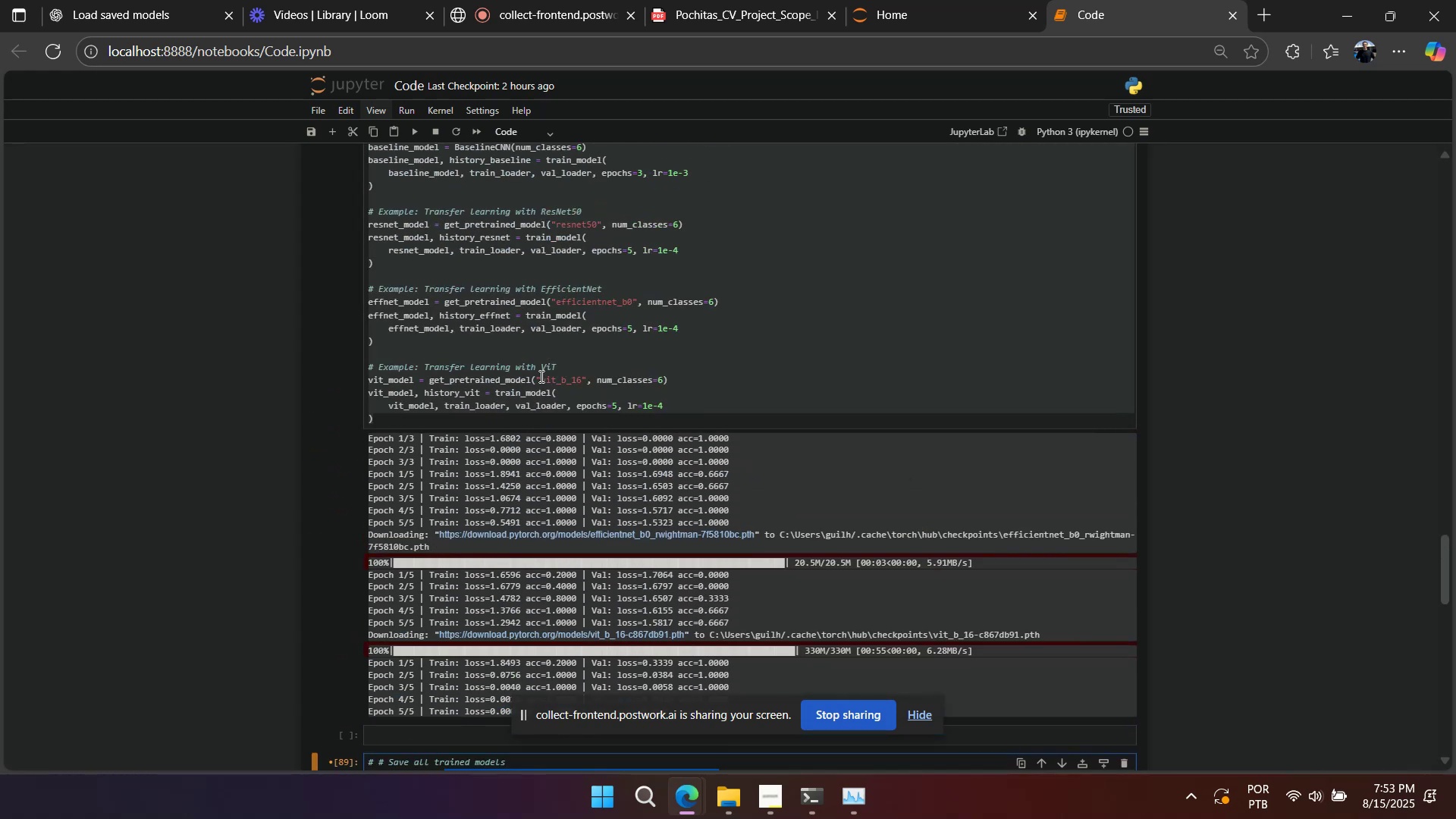 
left_click([537, 352])
 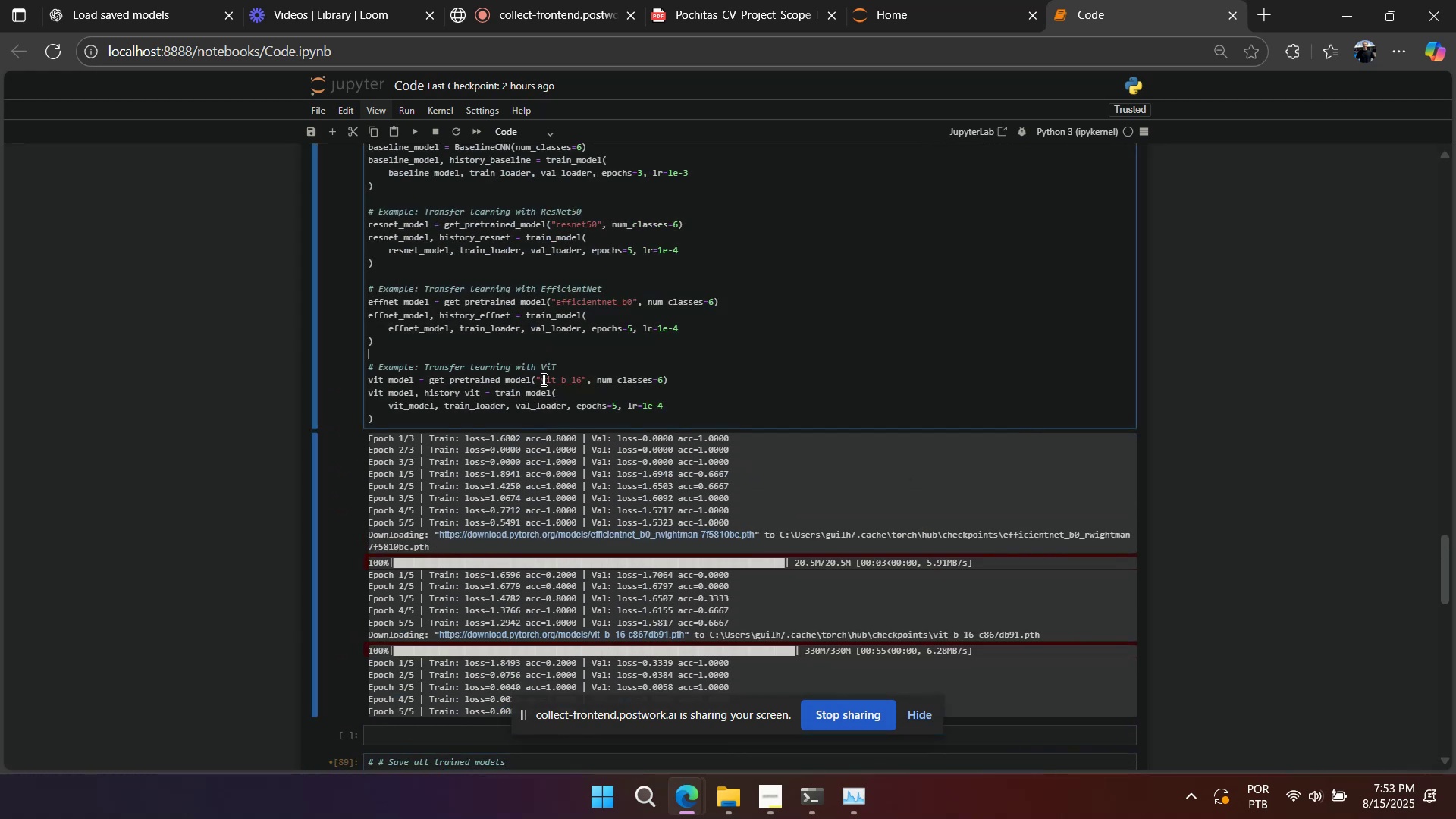 
scroll: coordinate [548, 394], scroll_direction: down, amount: 4.0
 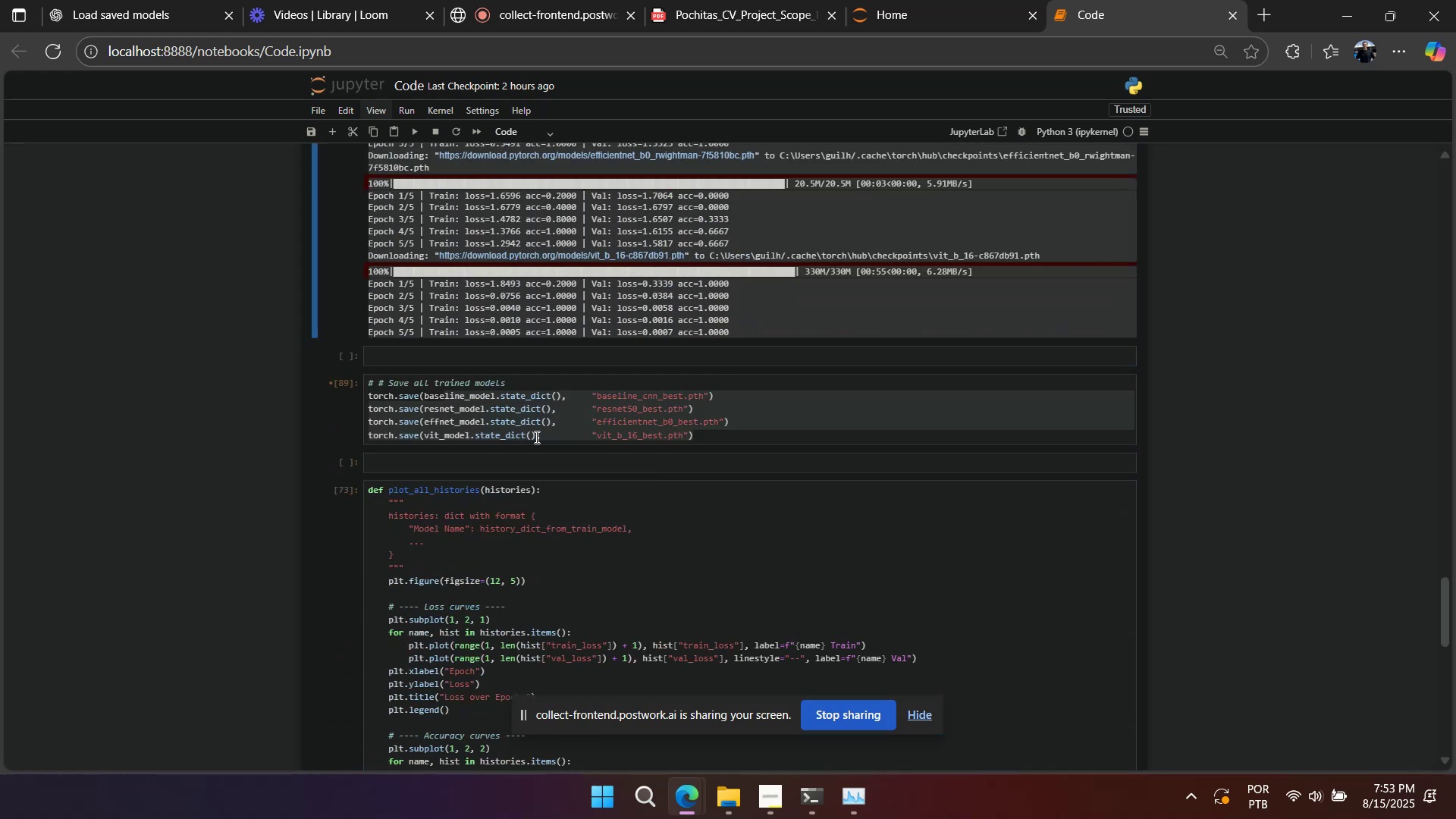 
left_click([539, 427])
 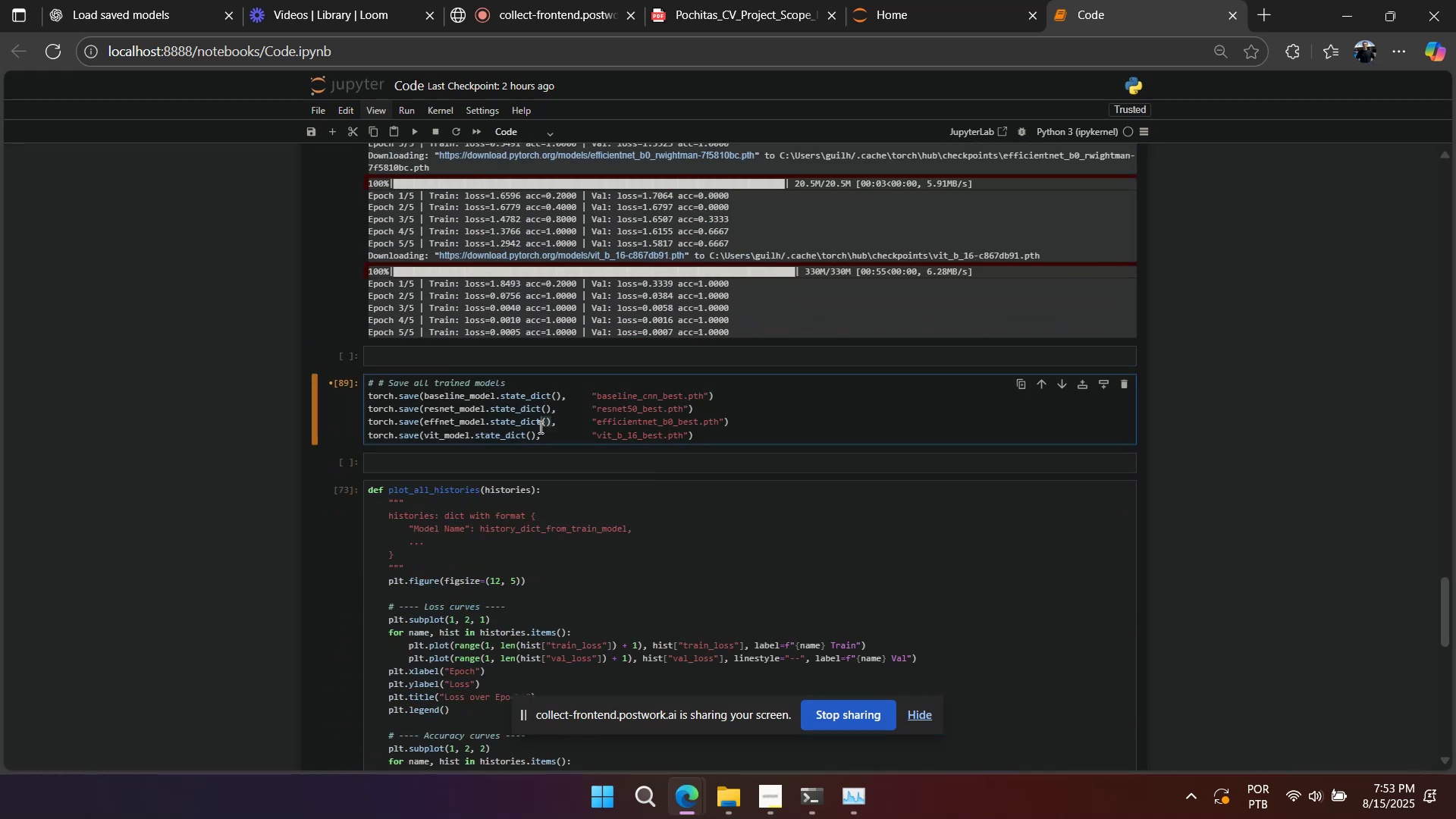 
key(Shift+Enter)
 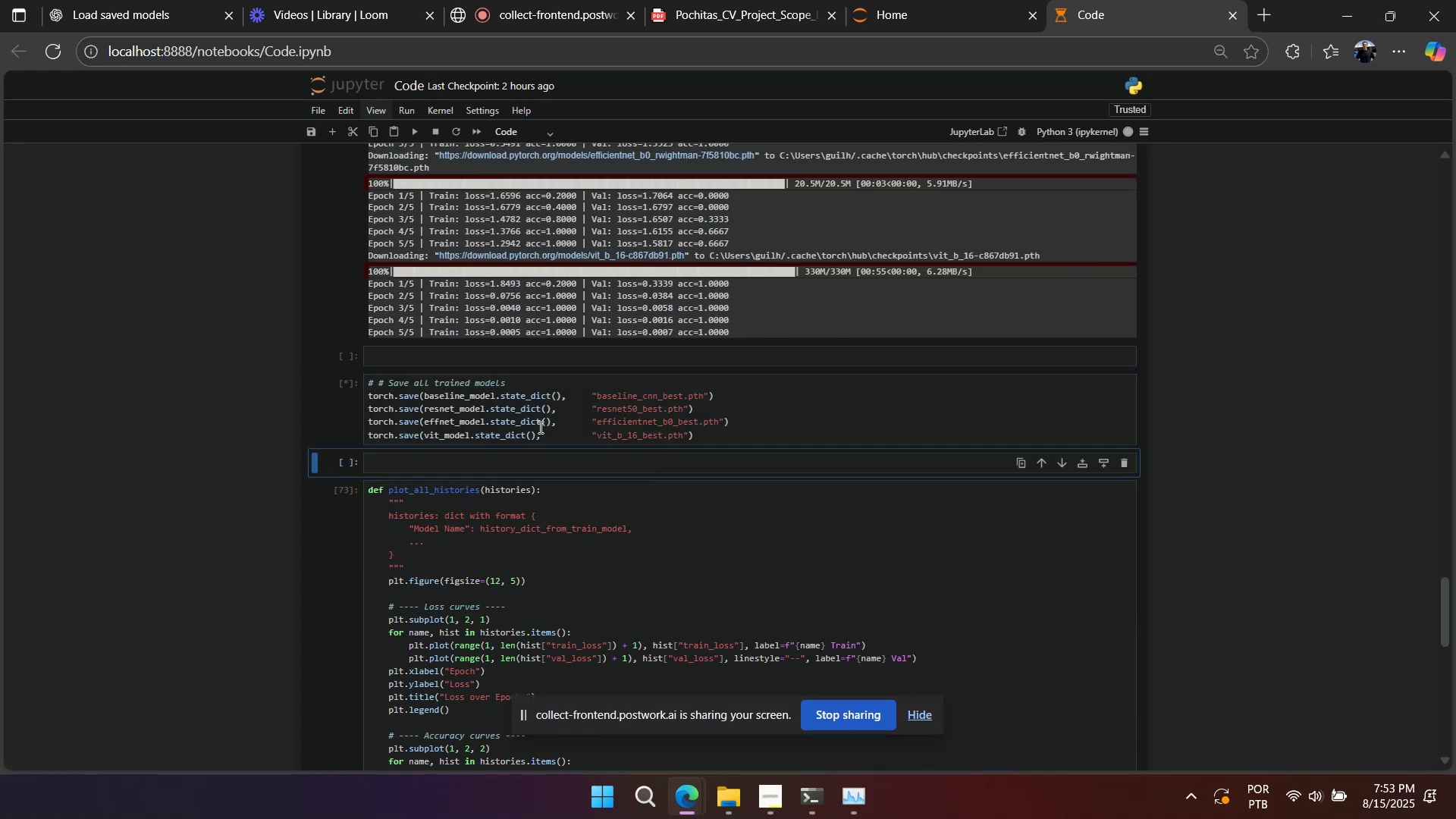 
scroll: coordinate [504, 431], scroll_direction: down, amount: 2.0
 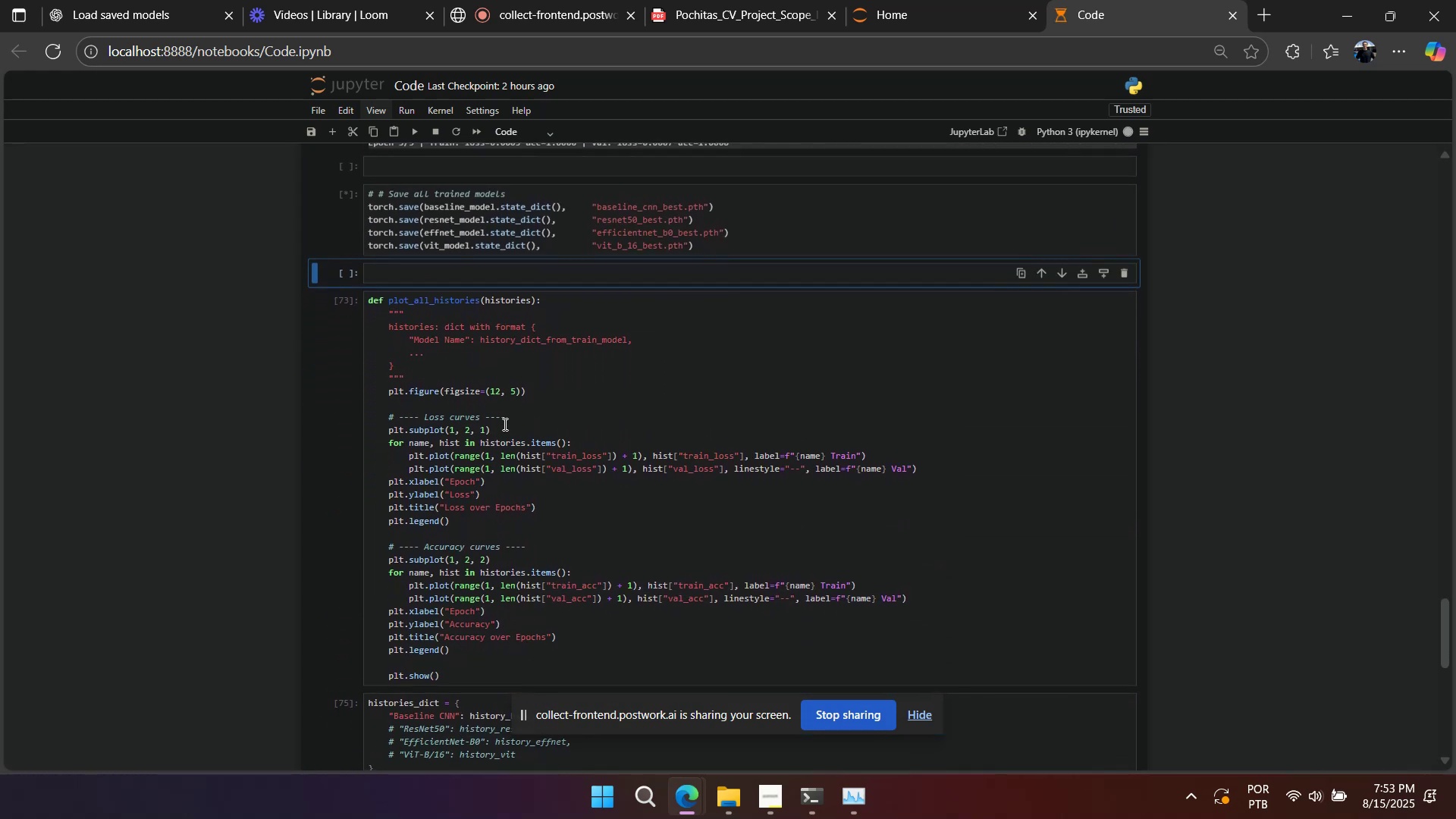 
left_click([507, 413])
 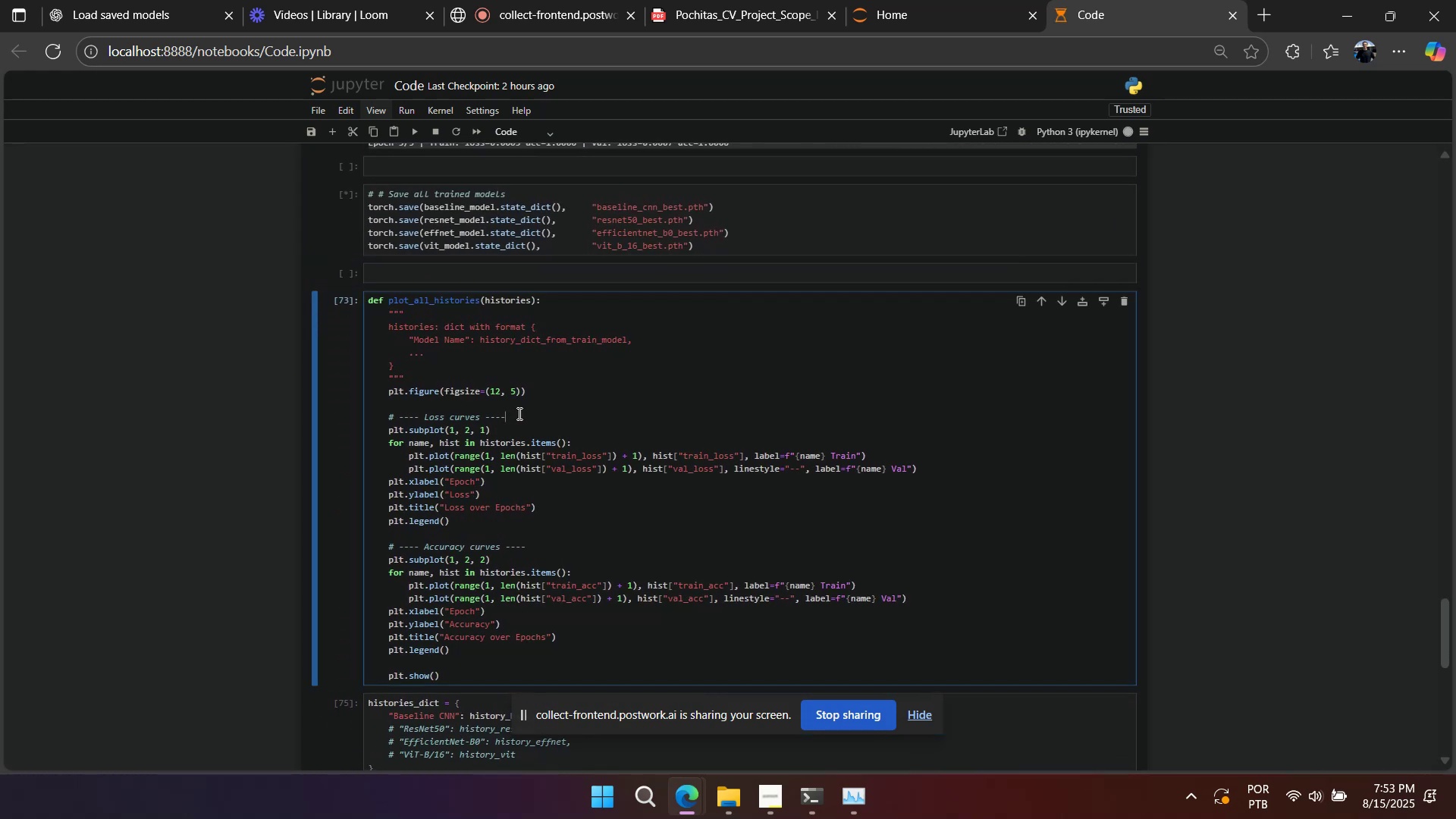 
key(Shift+Enter)
 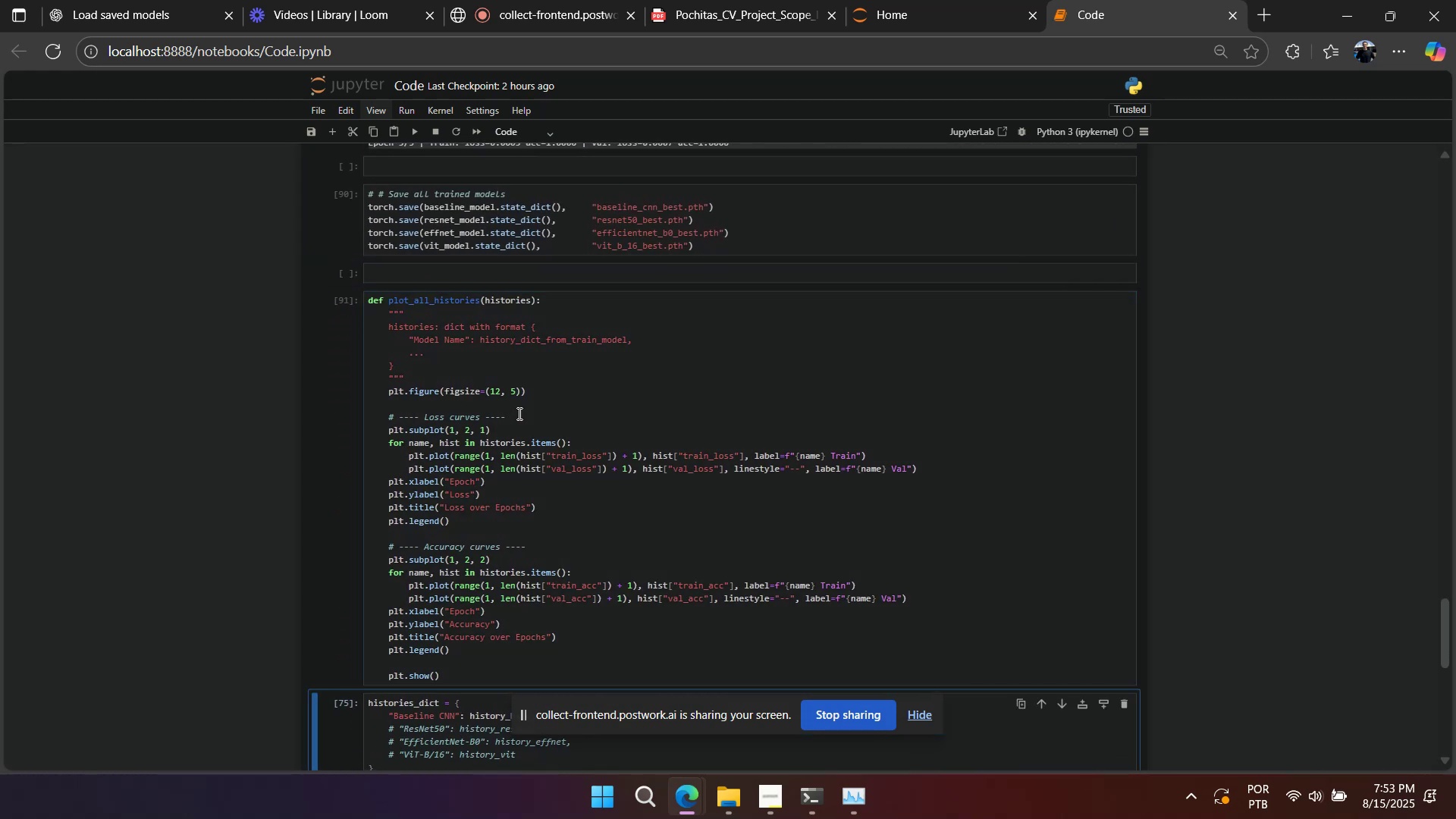 
scroll: coordinate [518, 413], scroll_direction: down, amount: 4.0
 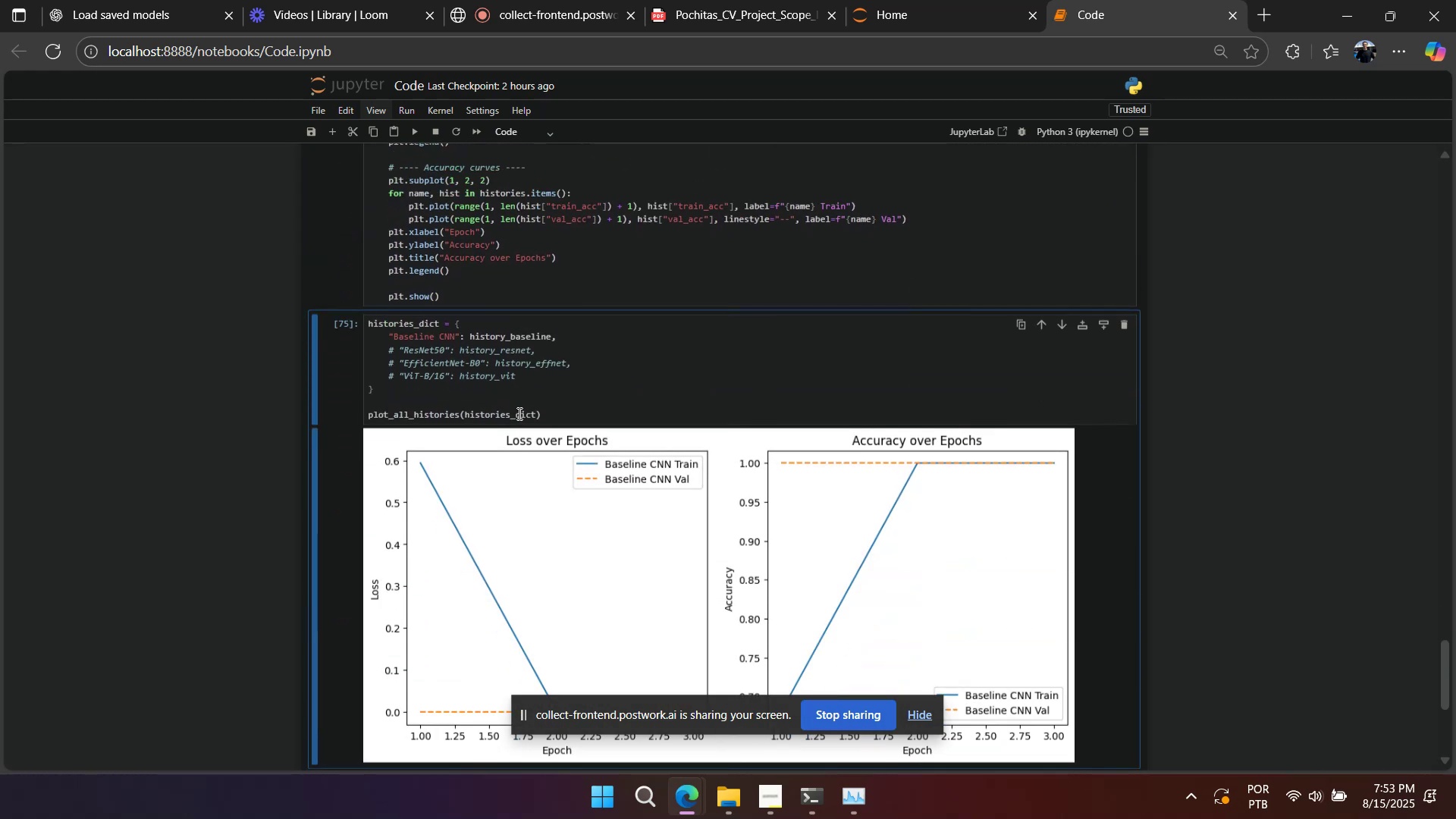 
key(Shift+Enter)
 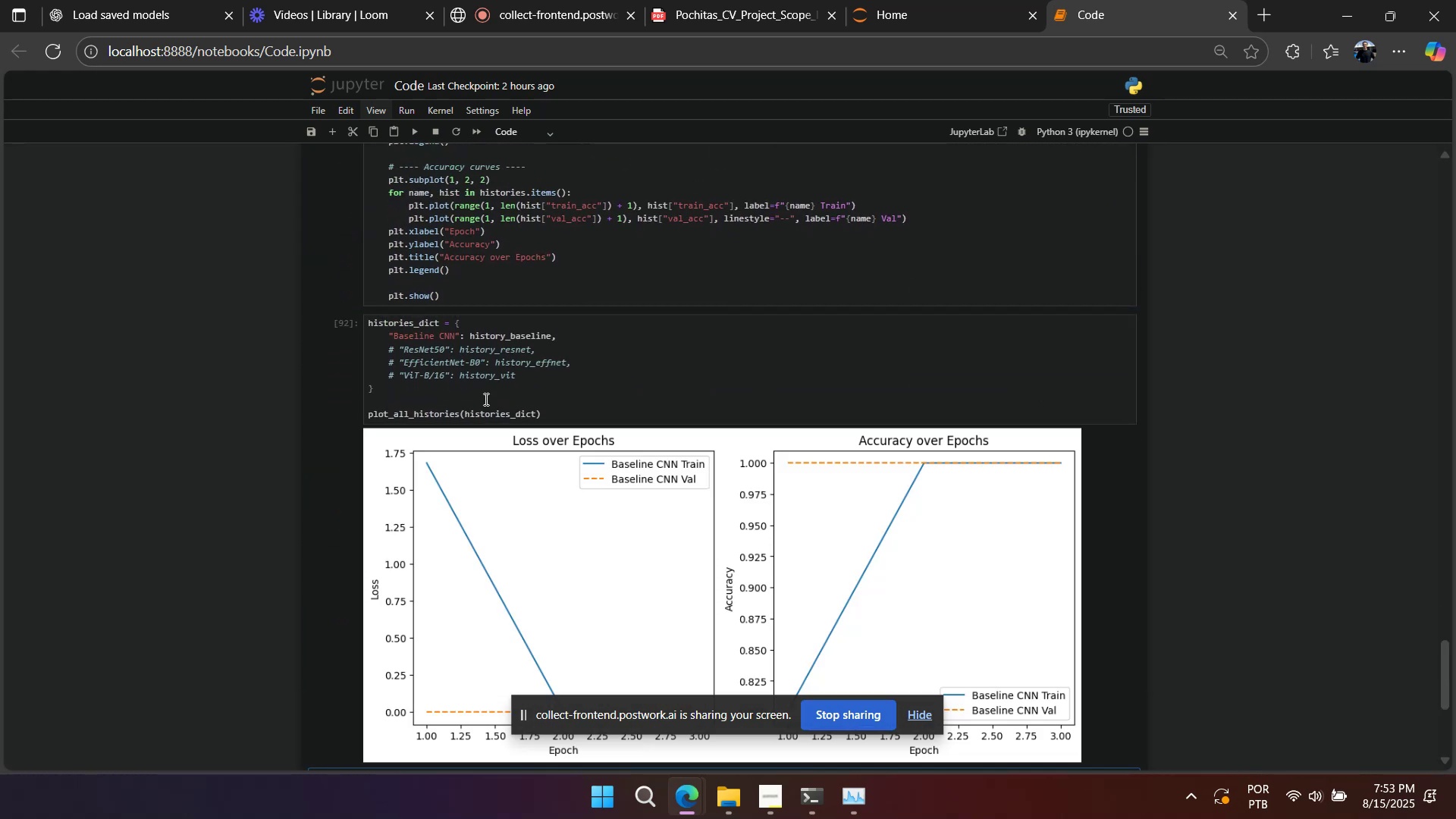 
left_click_drag(start_coordinate=[436, 351], to_coordinate=[439, 373])
 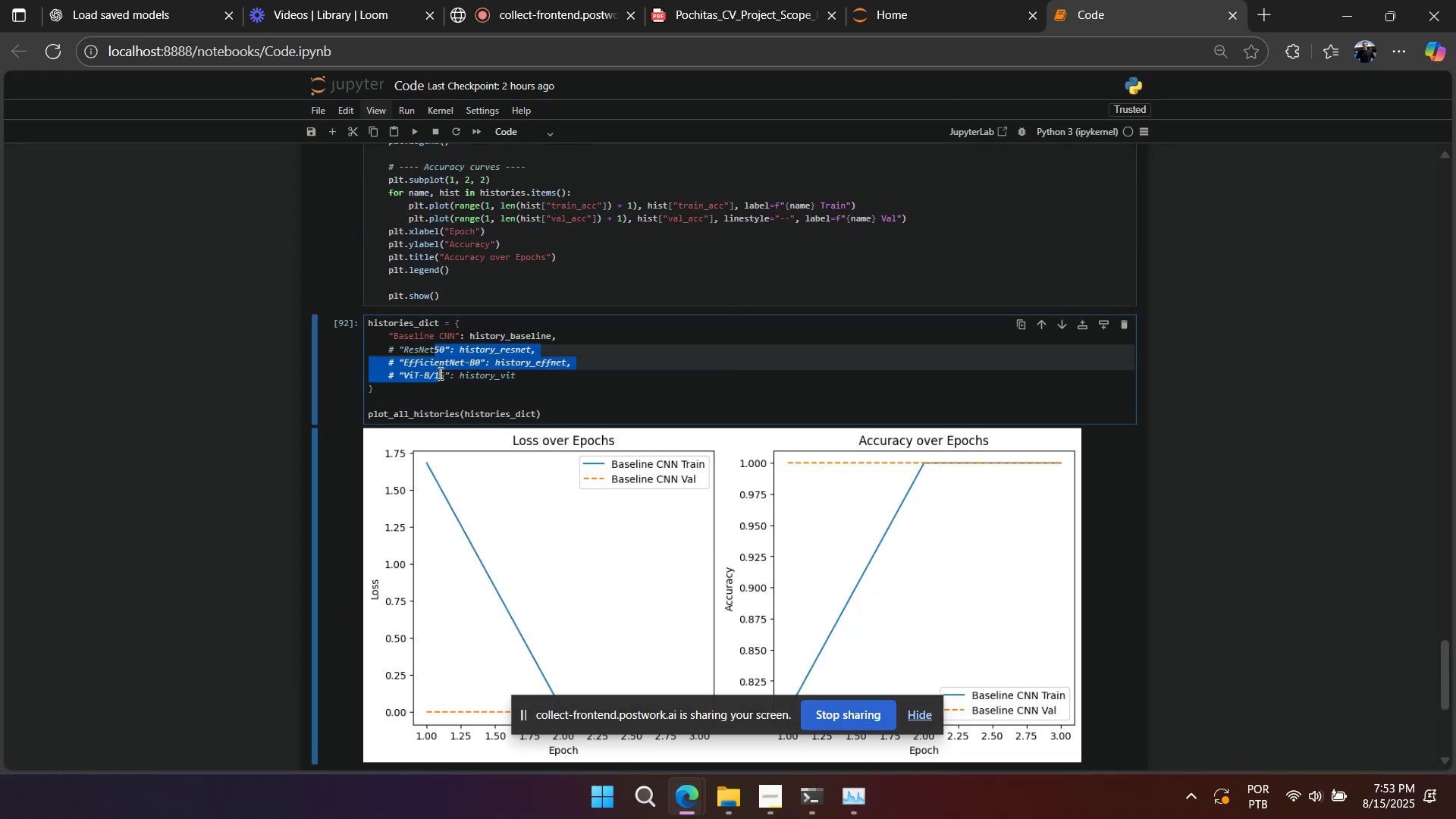 
key(Control+Slash)
 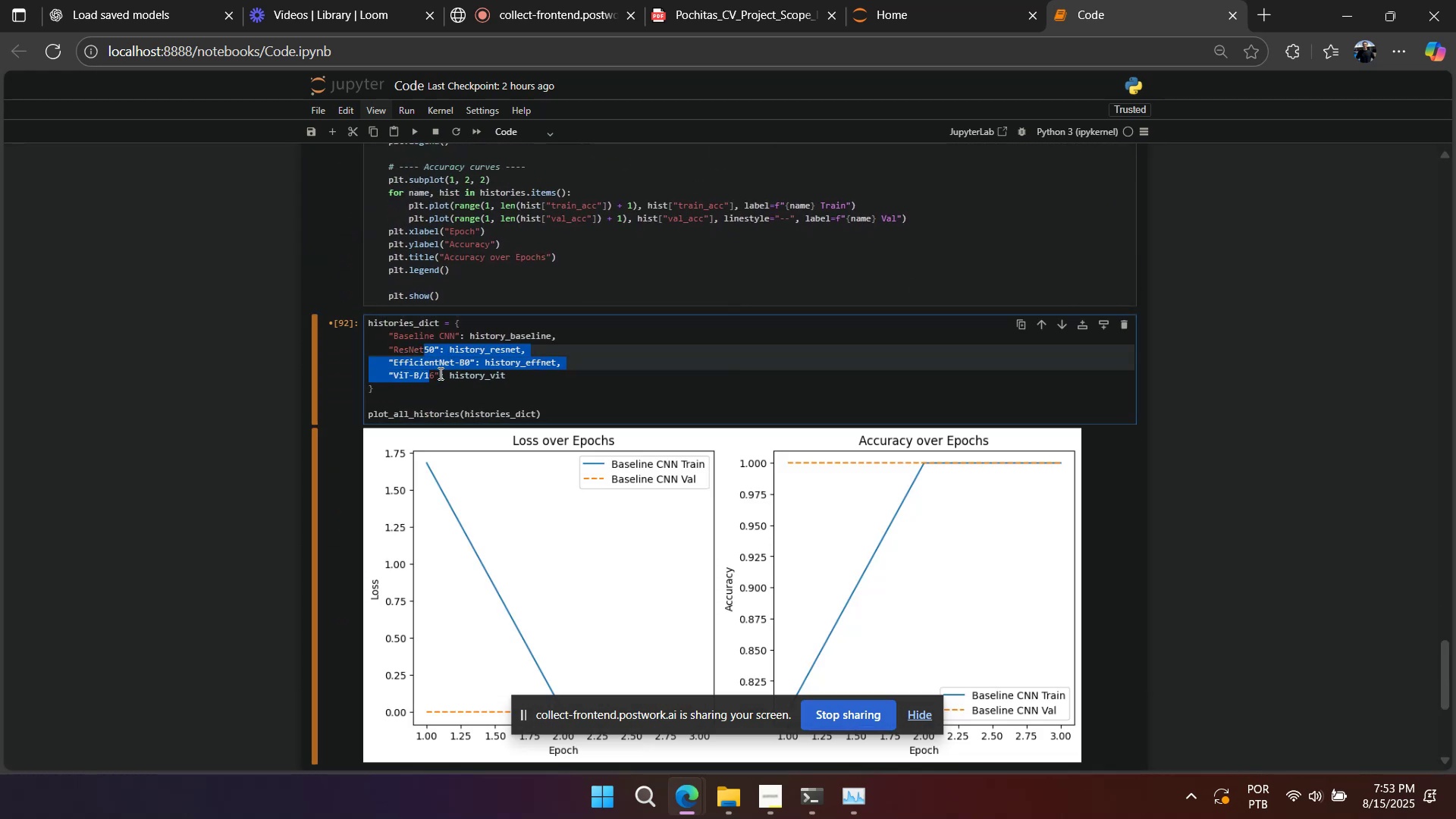 
key(Shift+Enter)
 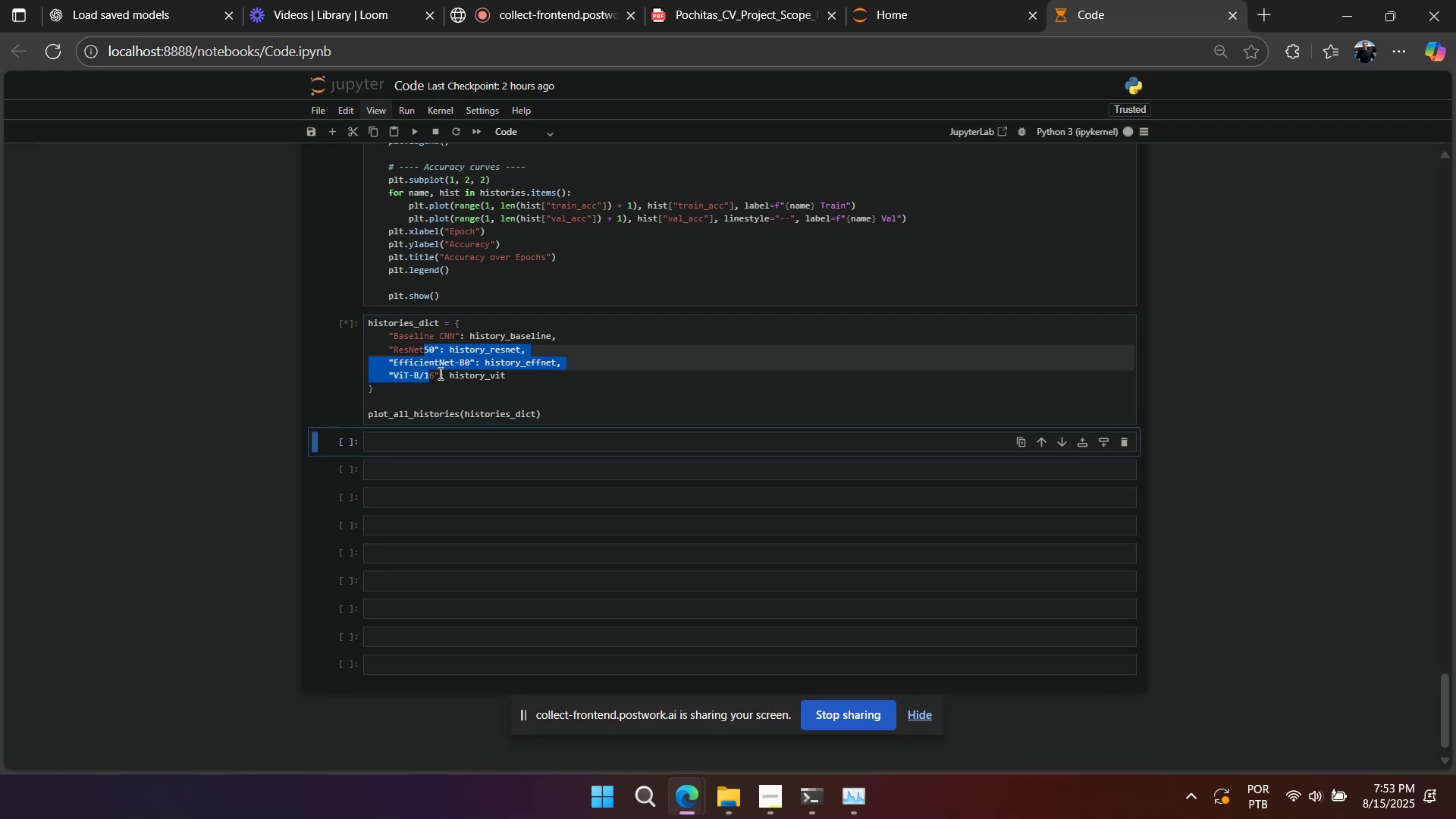 
key(Control+ControlLeft)
 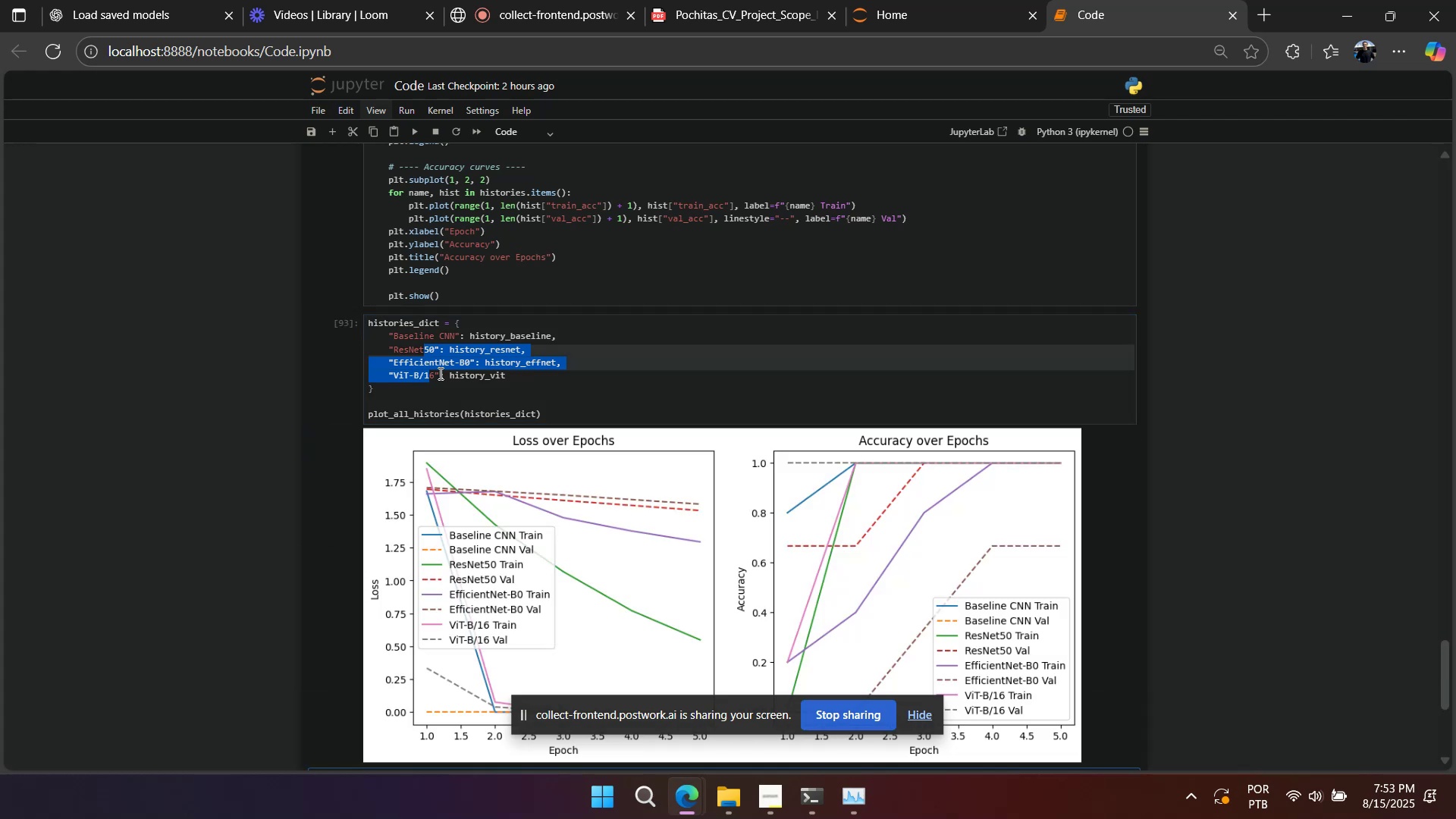 
left_click([439, 373])
 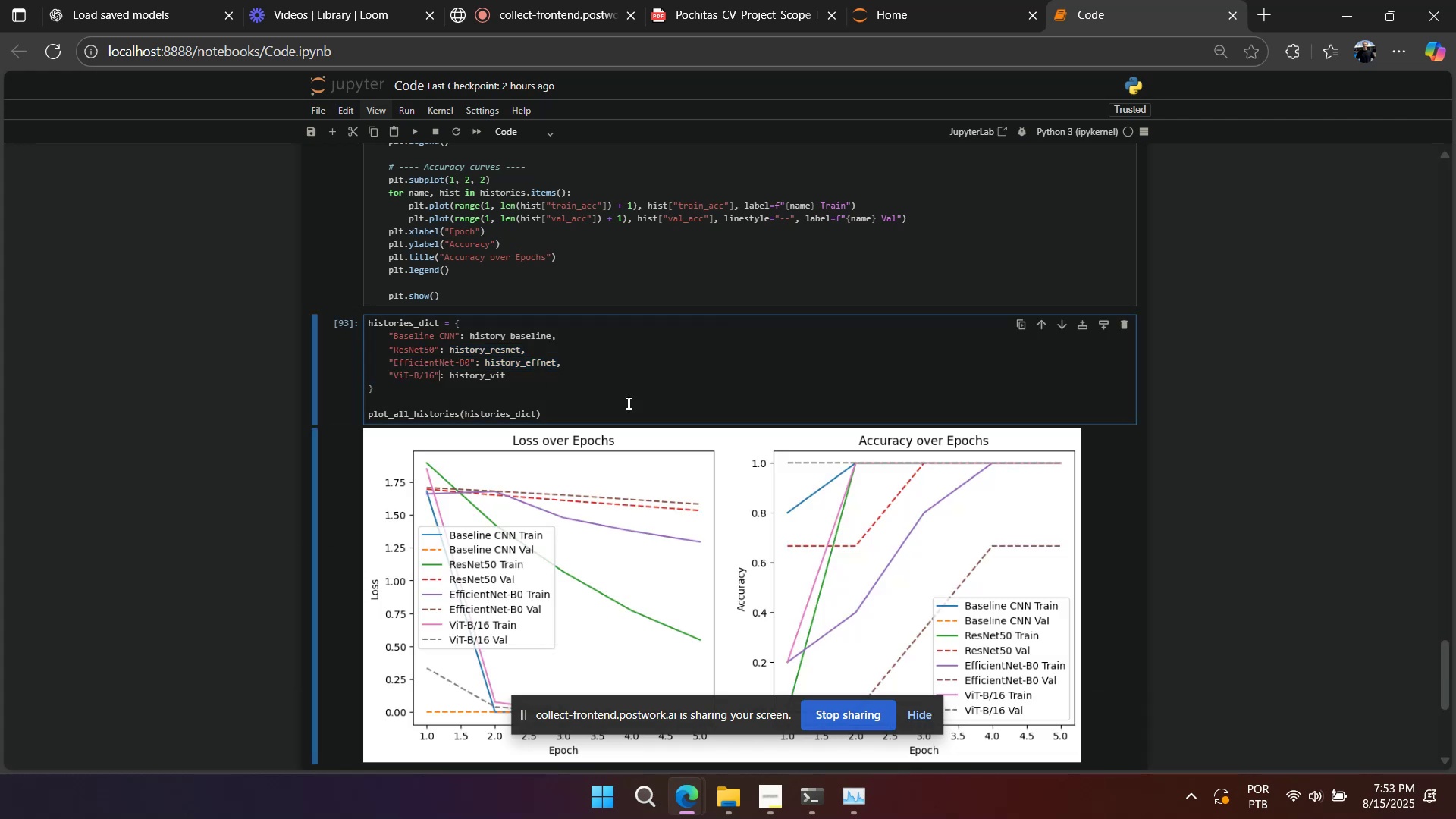 
scroll: coordinate [715, 422], scroll_direction: down, amount: 4.0
 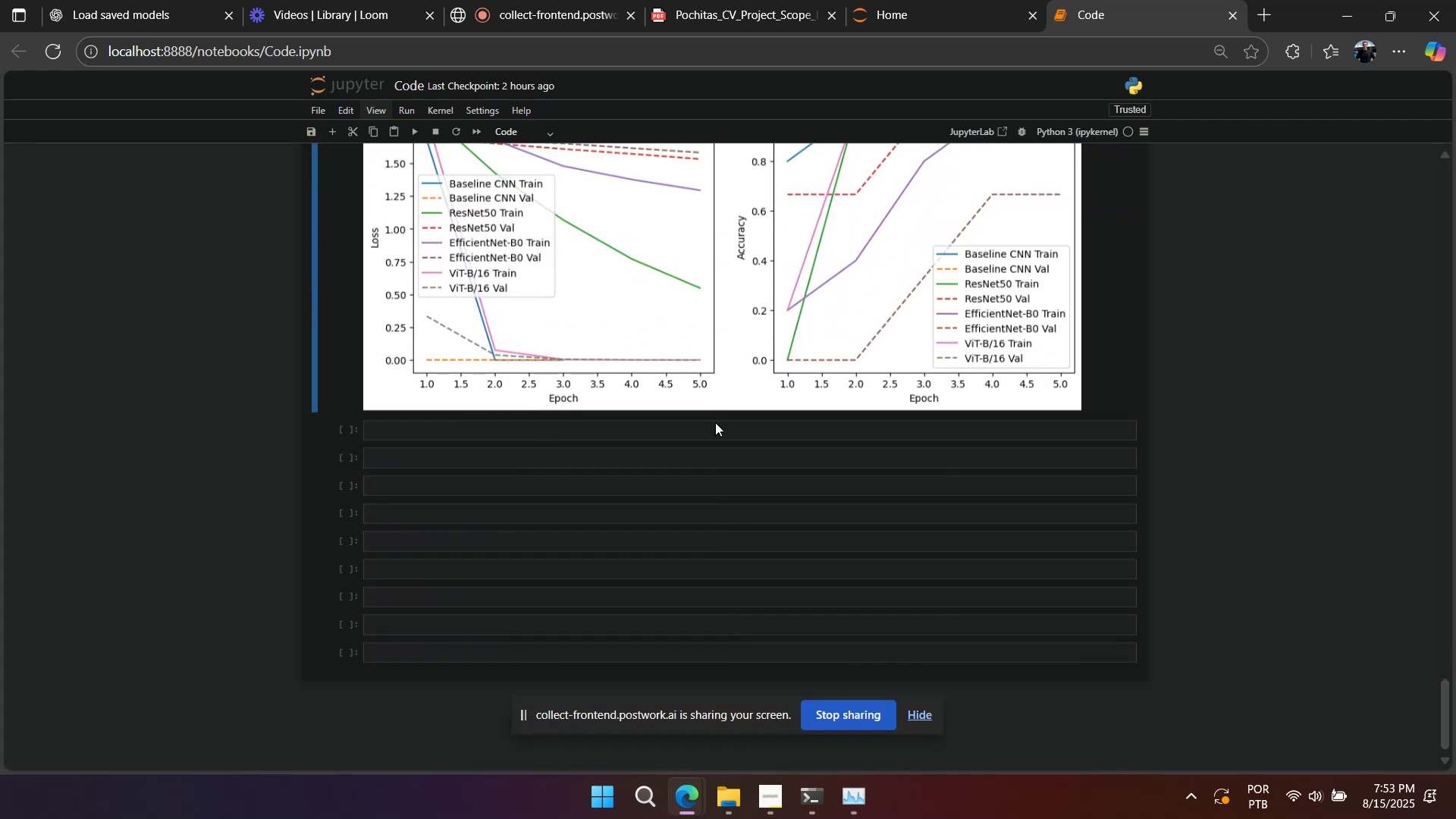 
scroll: coordinate [715, 422], scroll_direction: up, amount: 3.0
 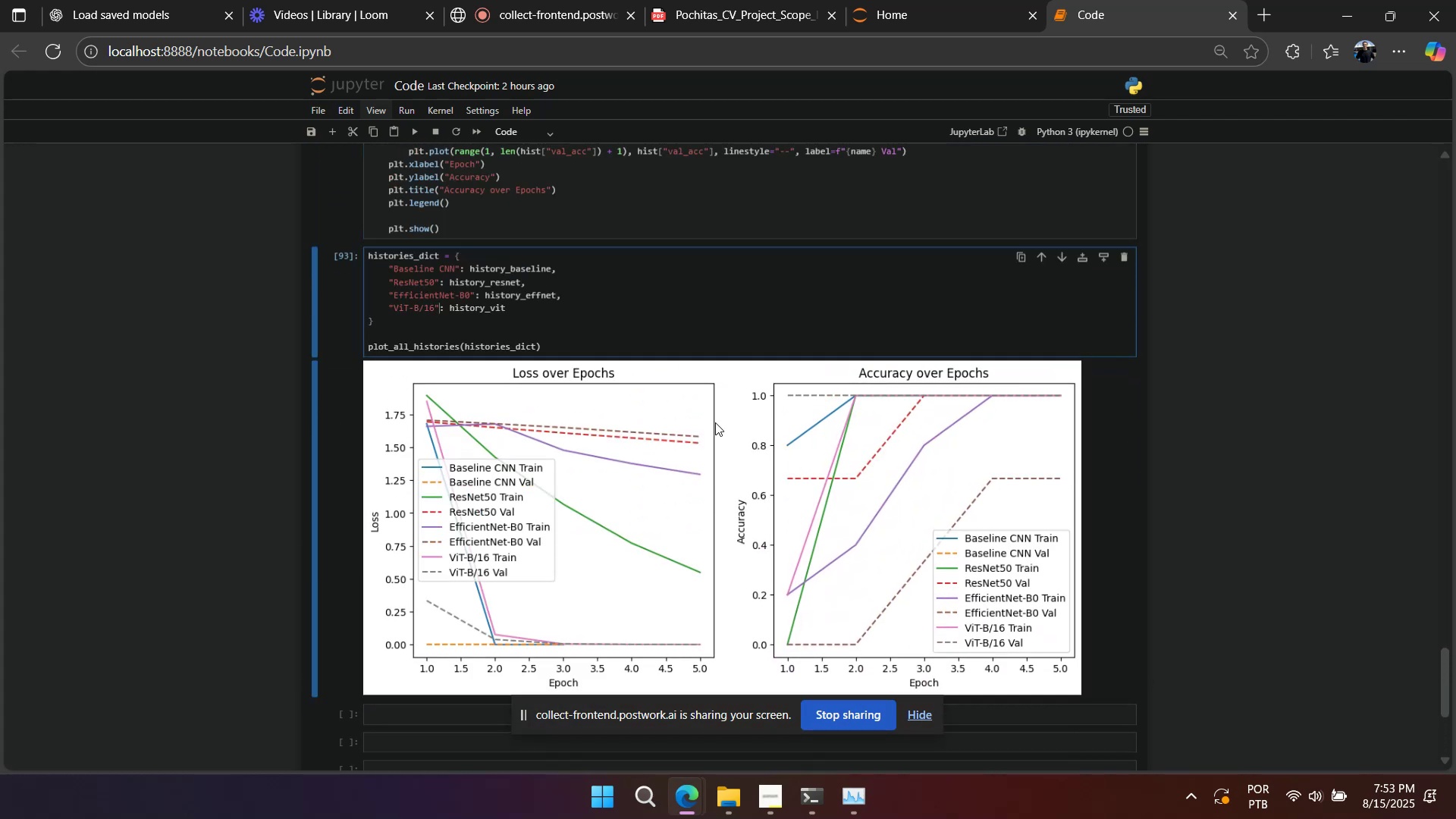 
scroll: coordinate [705, 431], scroll_direction: down, amount: 3.0
 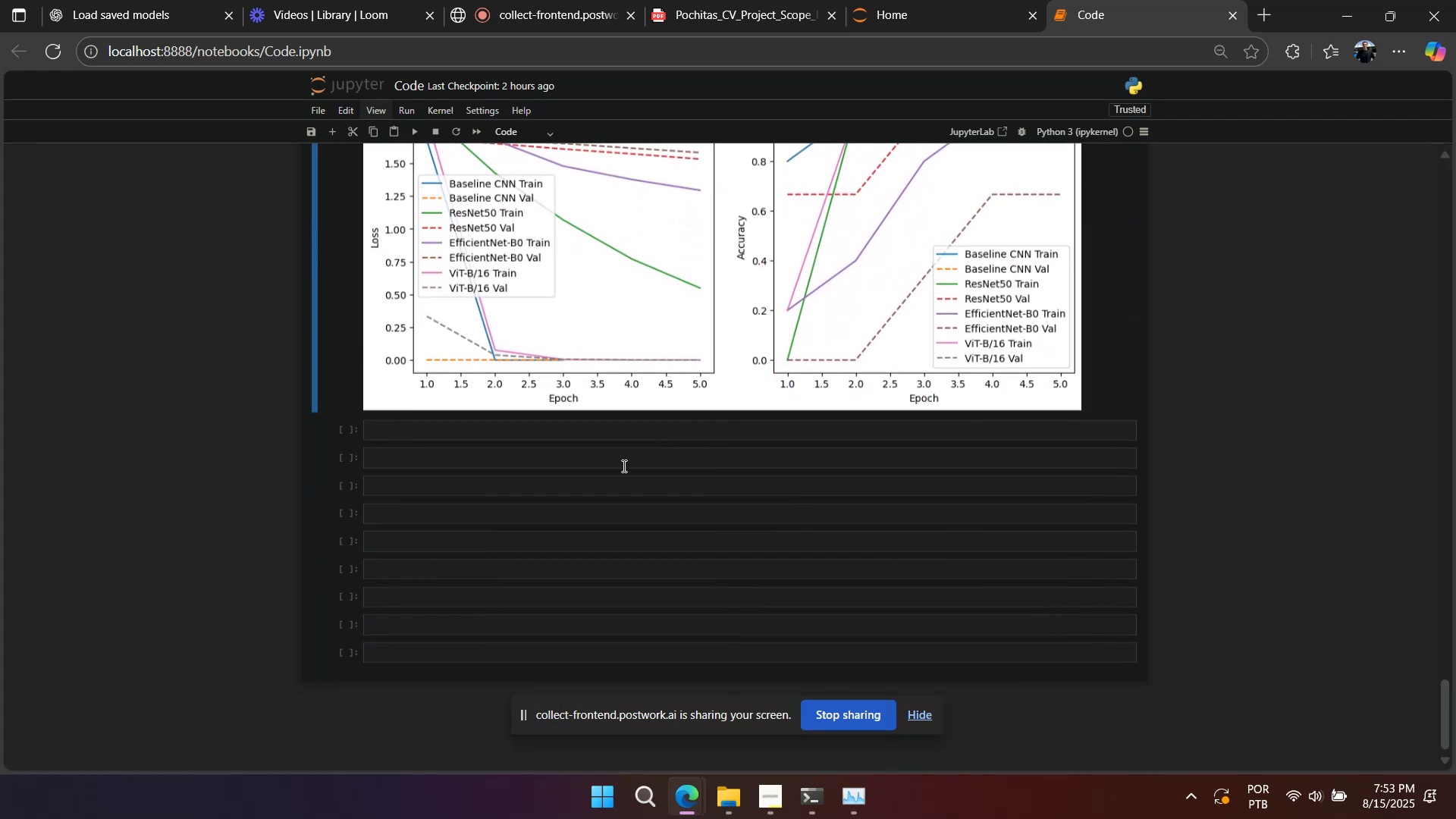 
left_click([586, 478])
 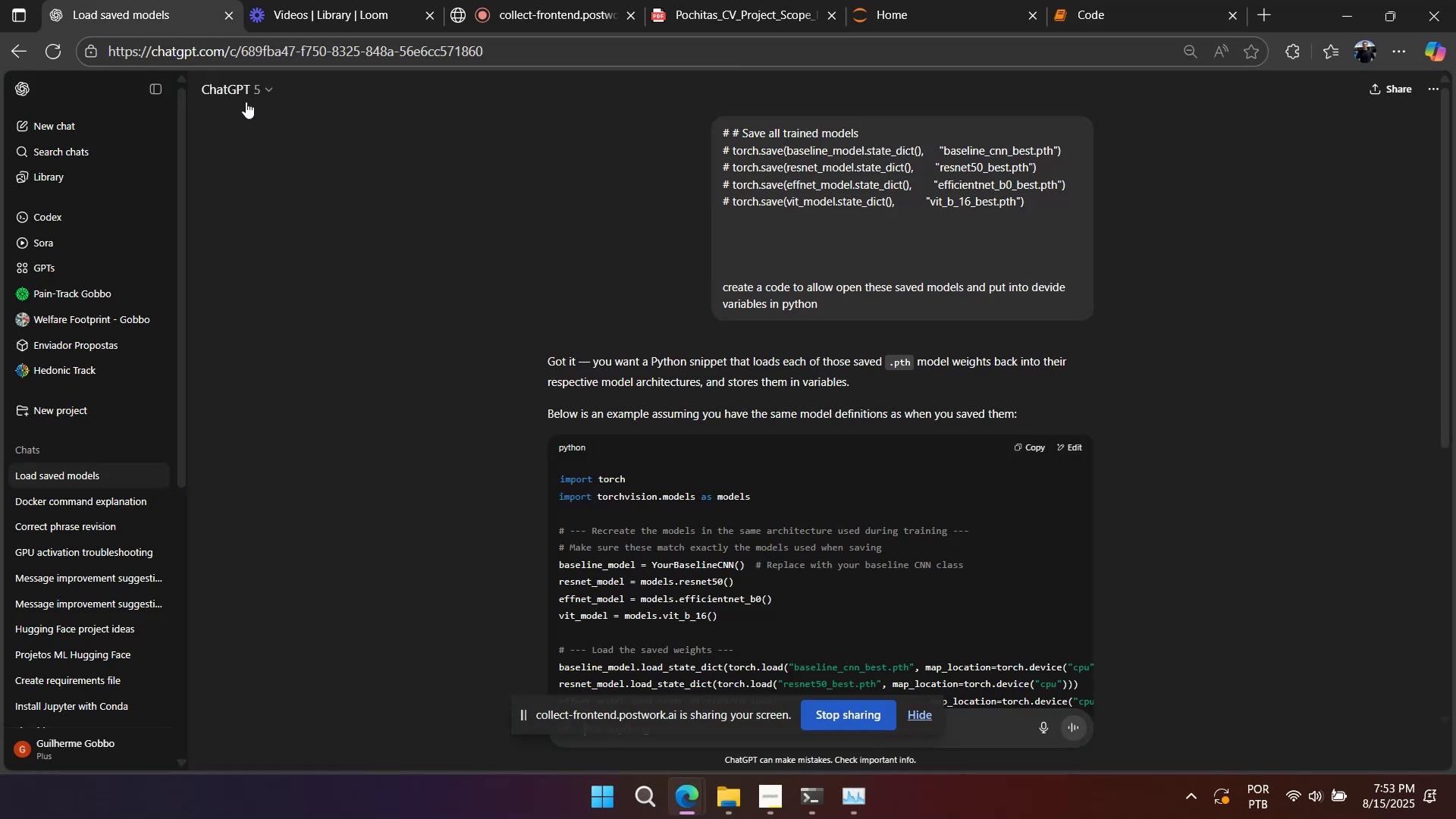 
scroll: coordinate [631, 457], scroll_direction: down, amount: 3.0
 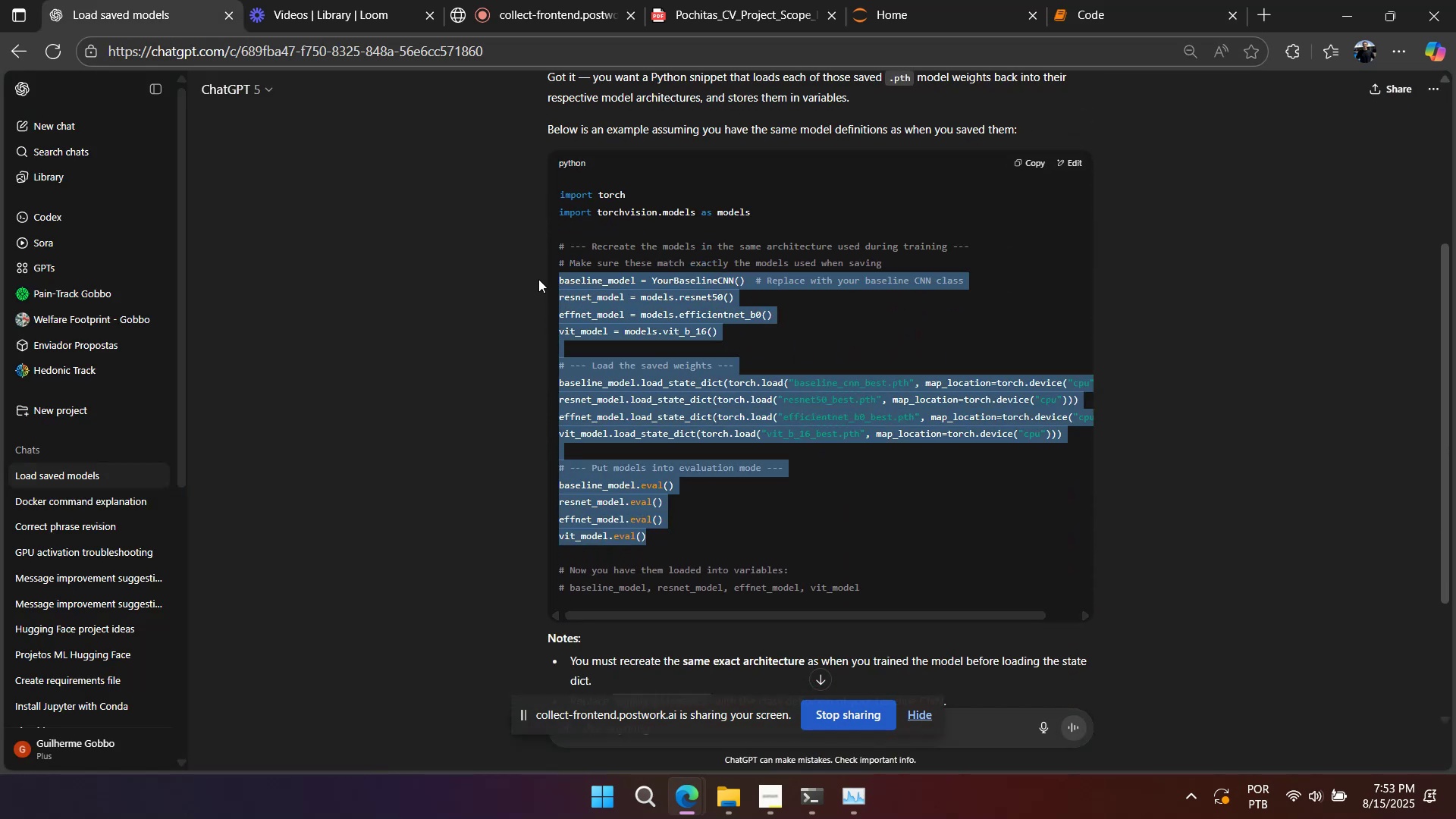 
key(Control+C)
 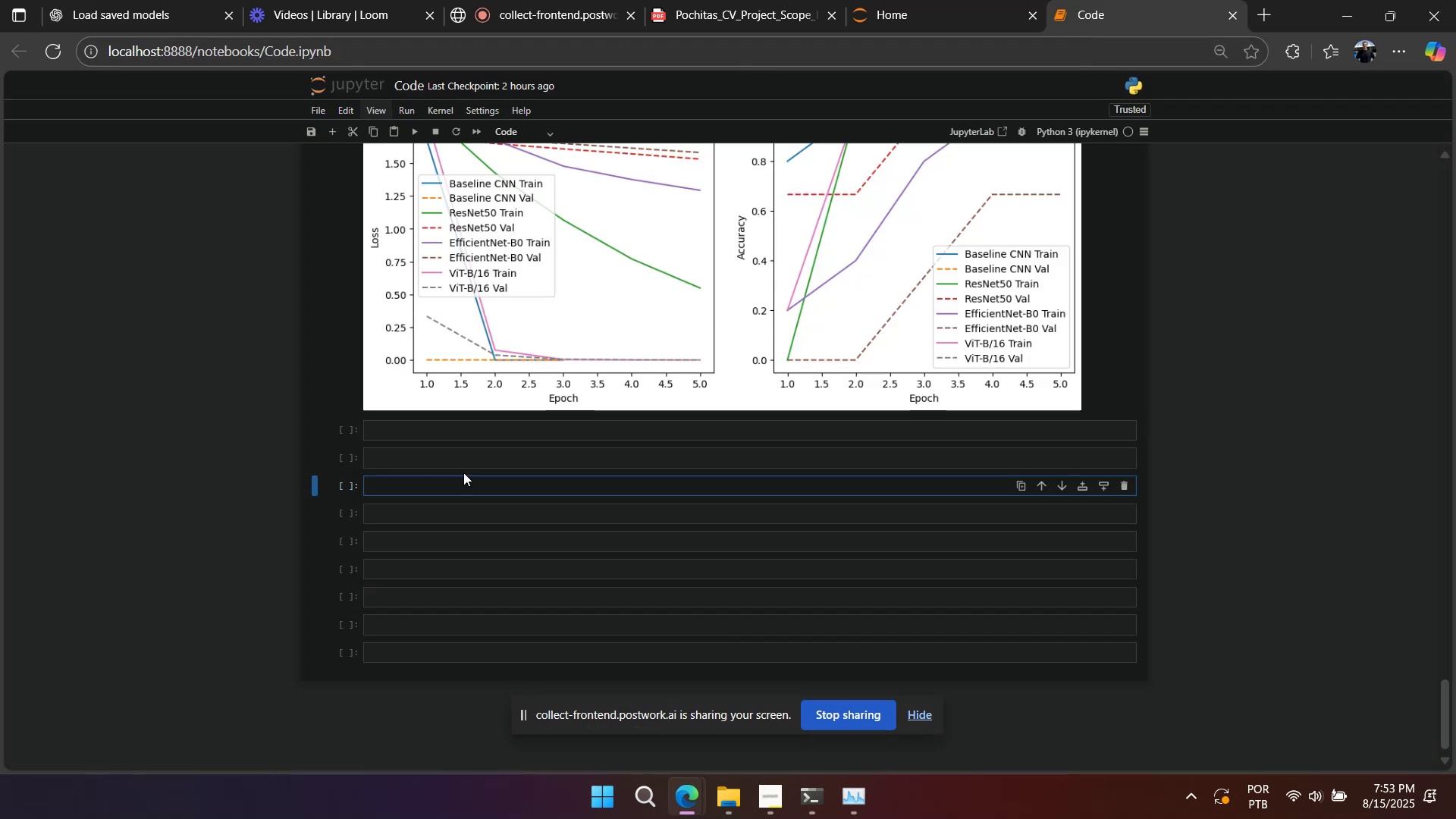 
left_click([452, 488])
 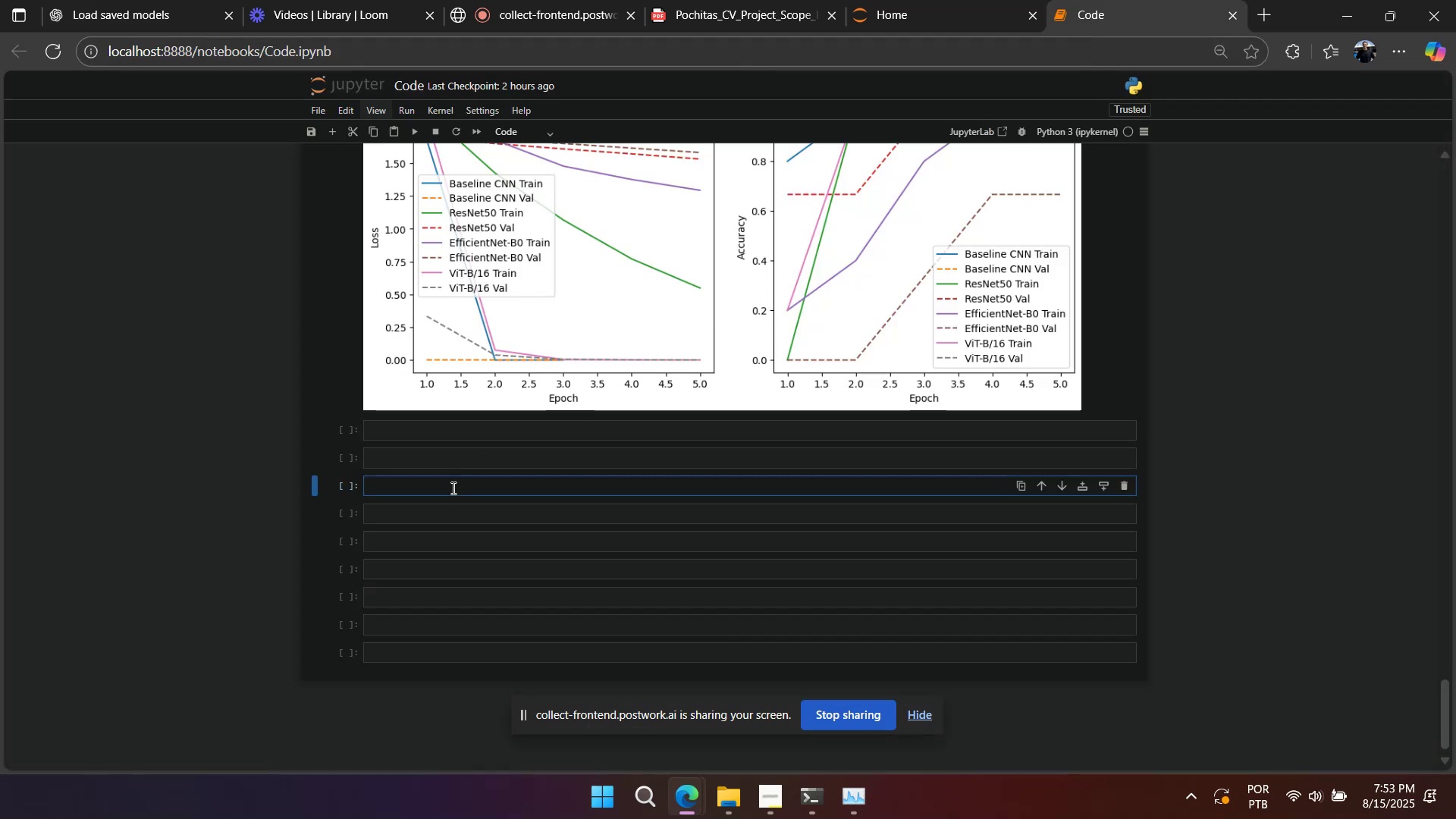 
key(Control+V)
 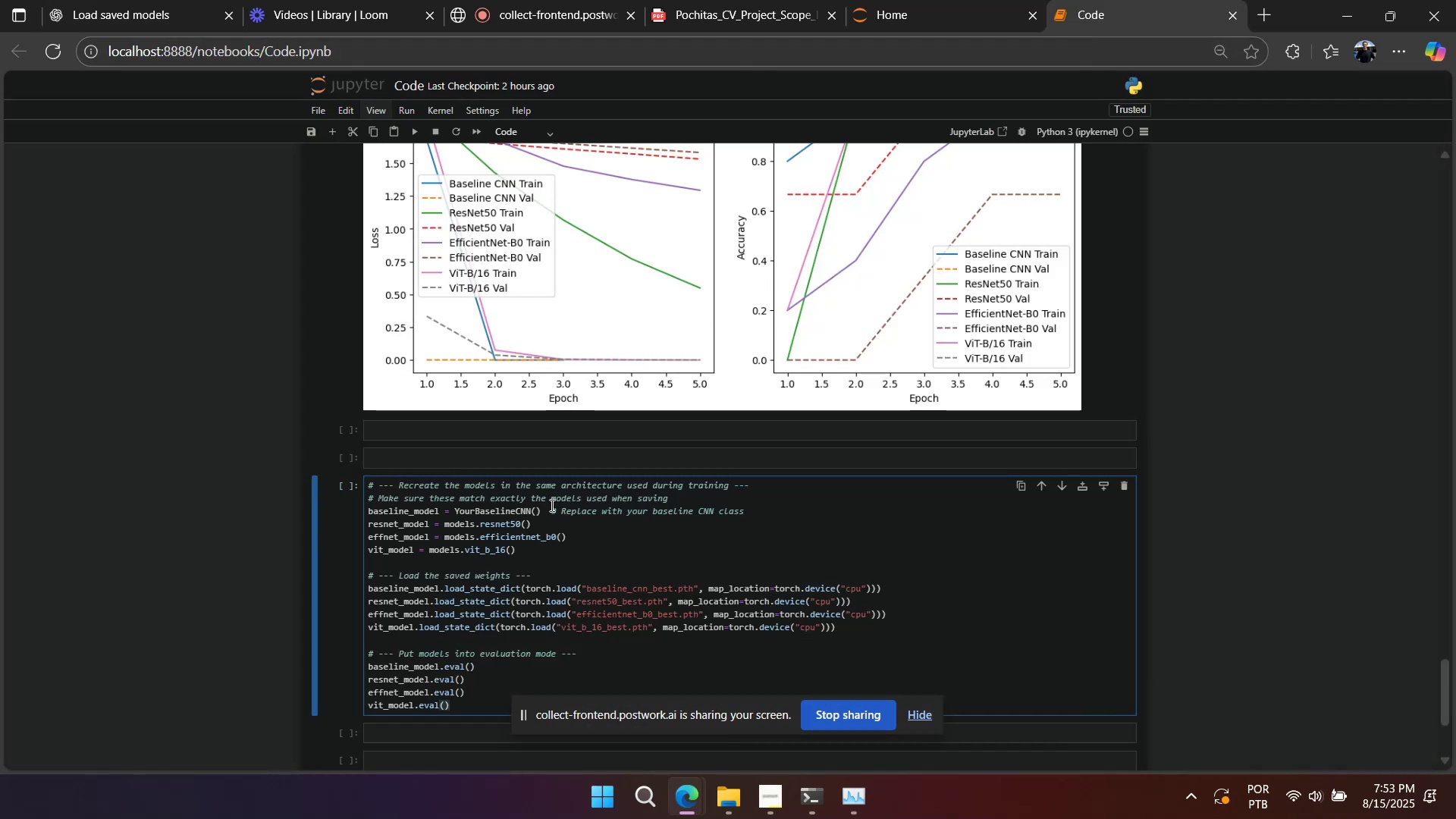 
wait(8.32)
 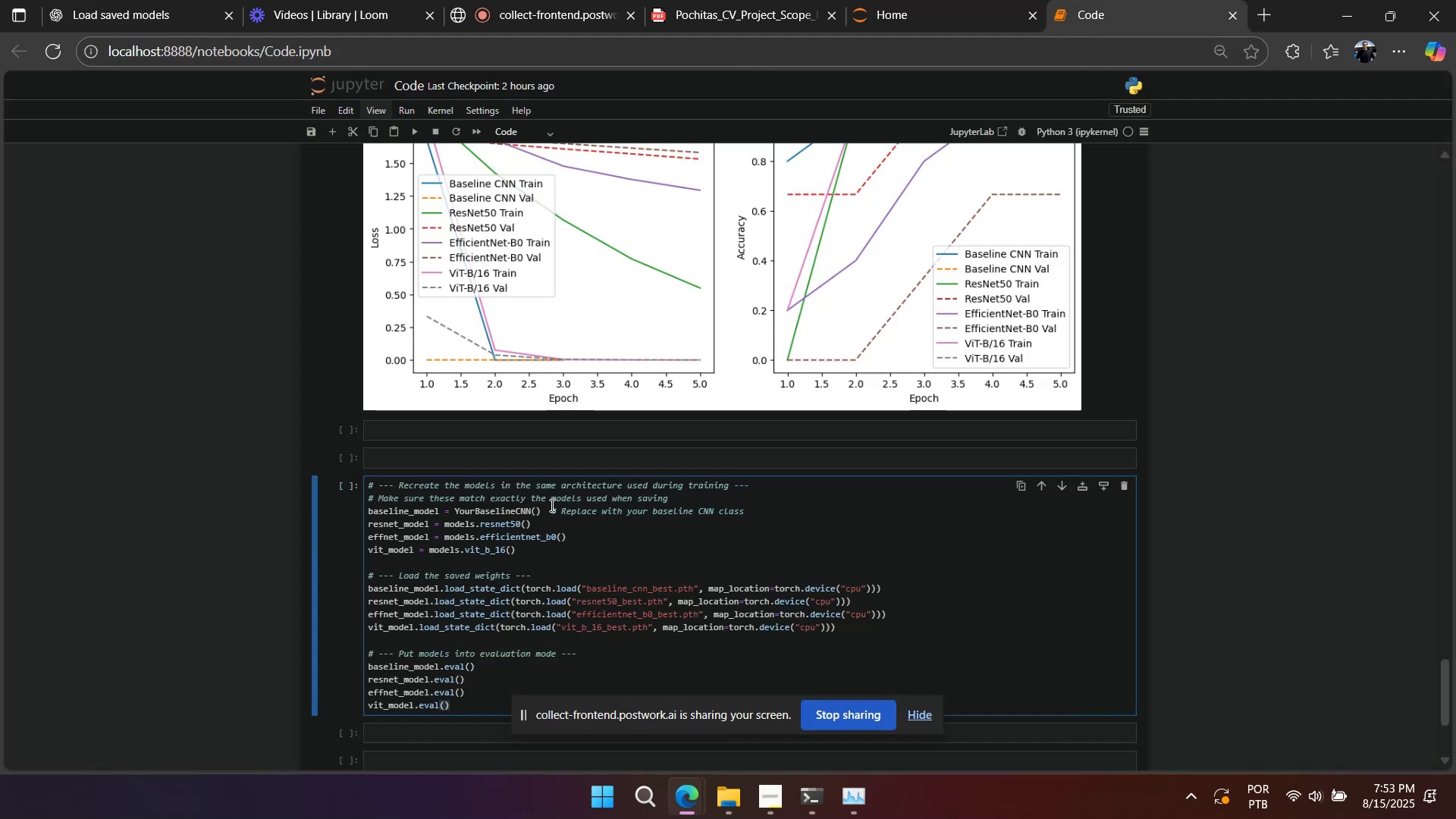 
double_click([519, 513])
 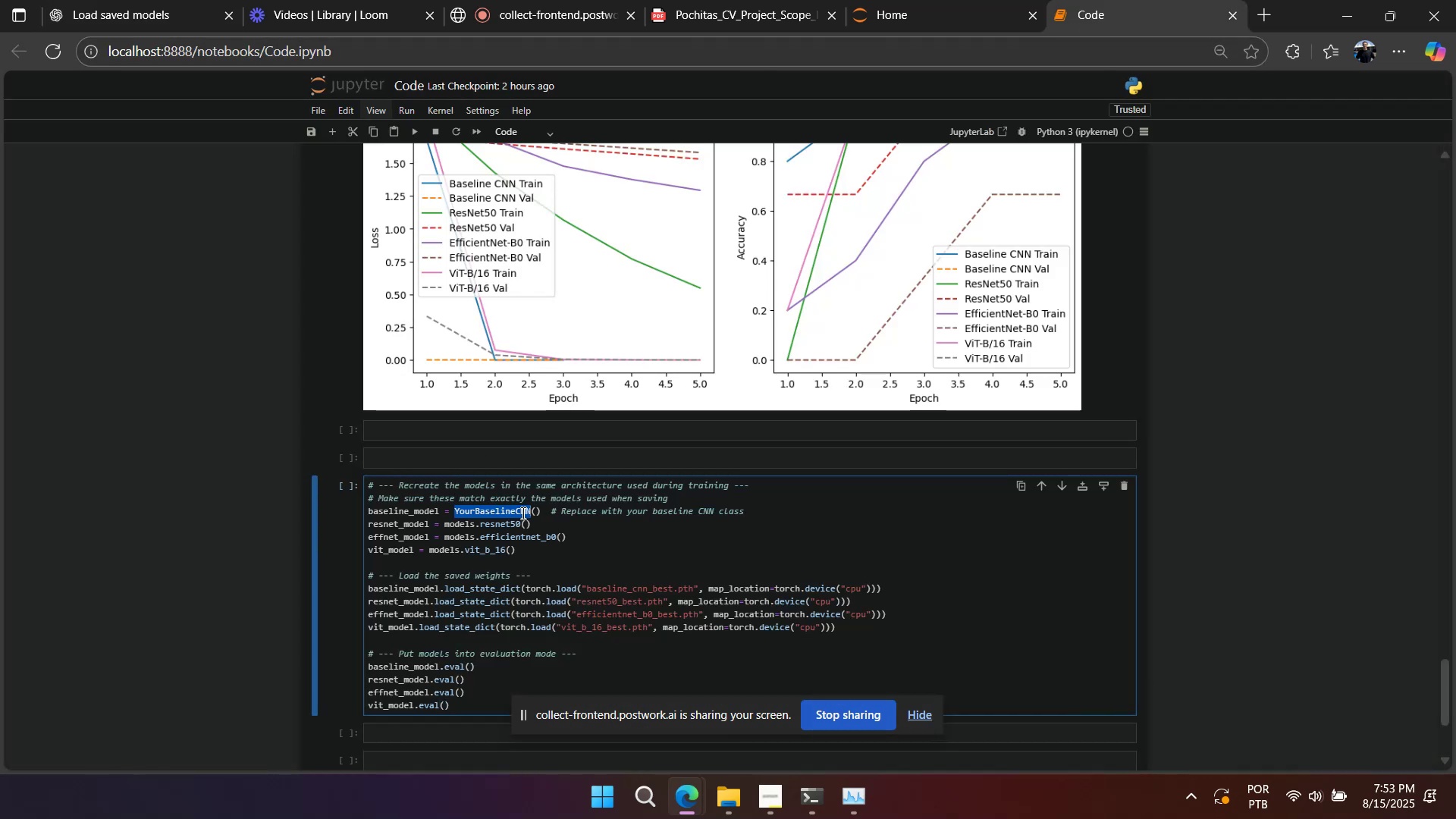 
scroll: coordinate [526, 515], scroll_direction: up, amount: 26.0
 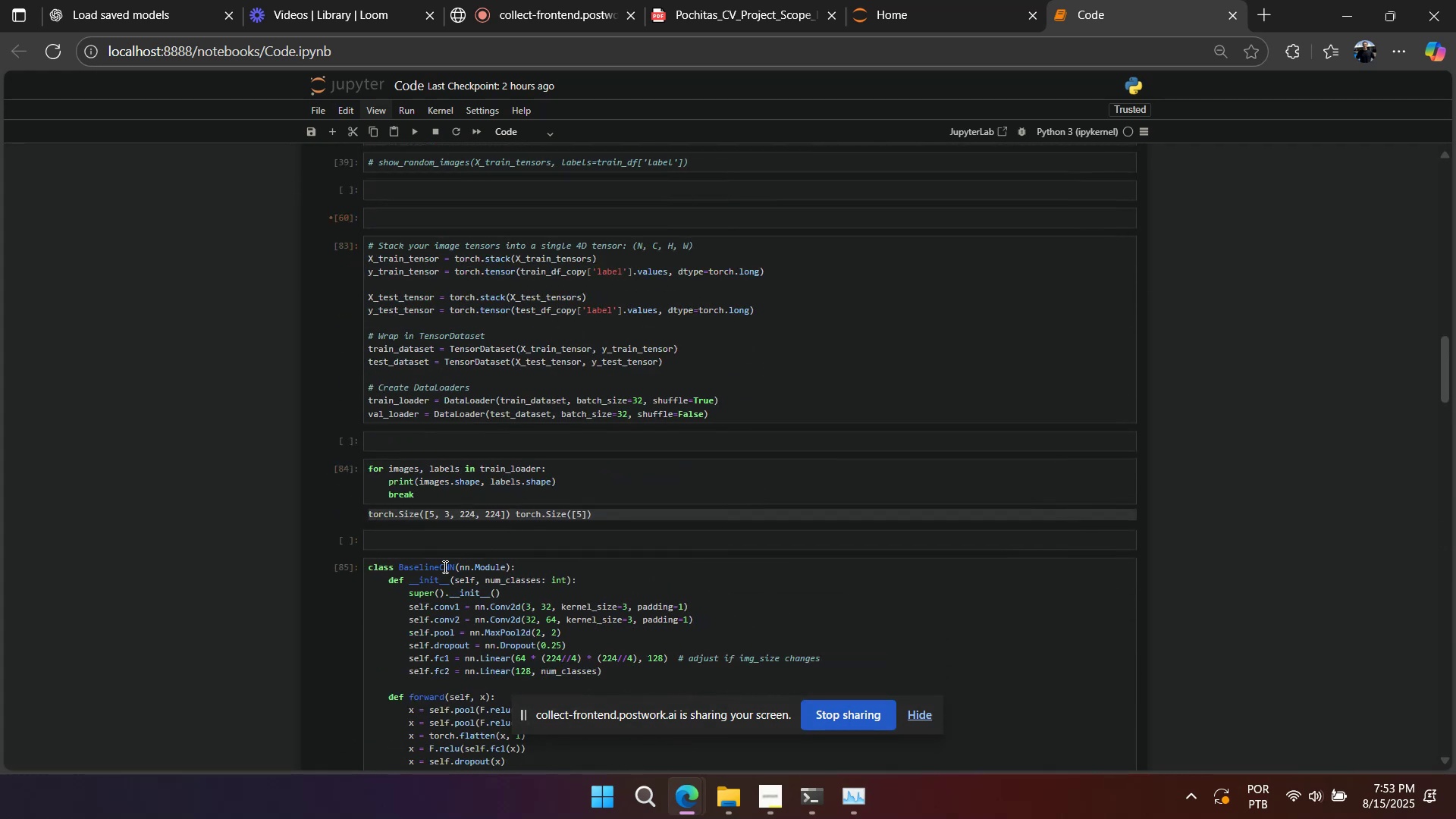 
double_click([436, 566])
 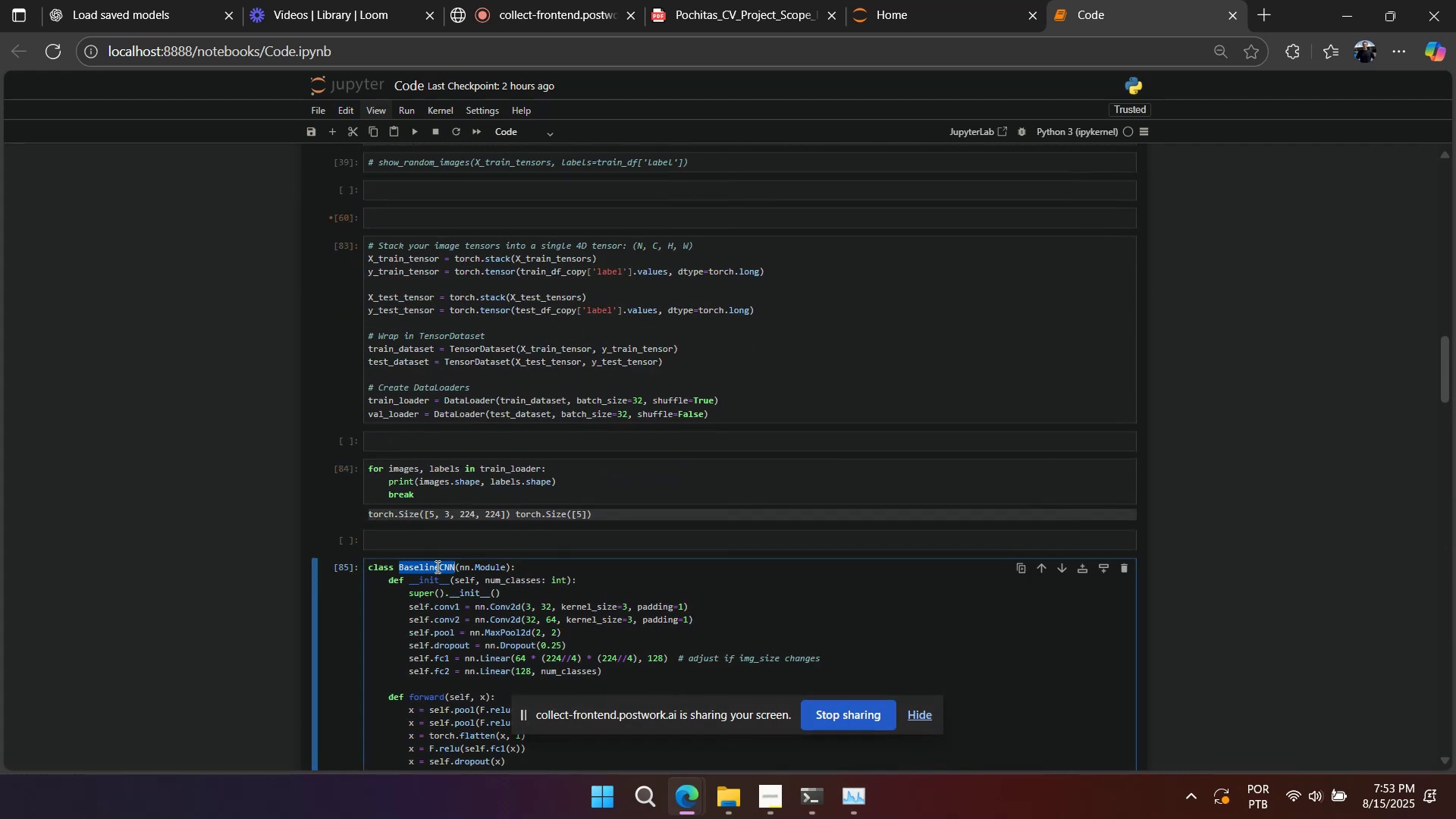 
key(Control+ControlLeft)
 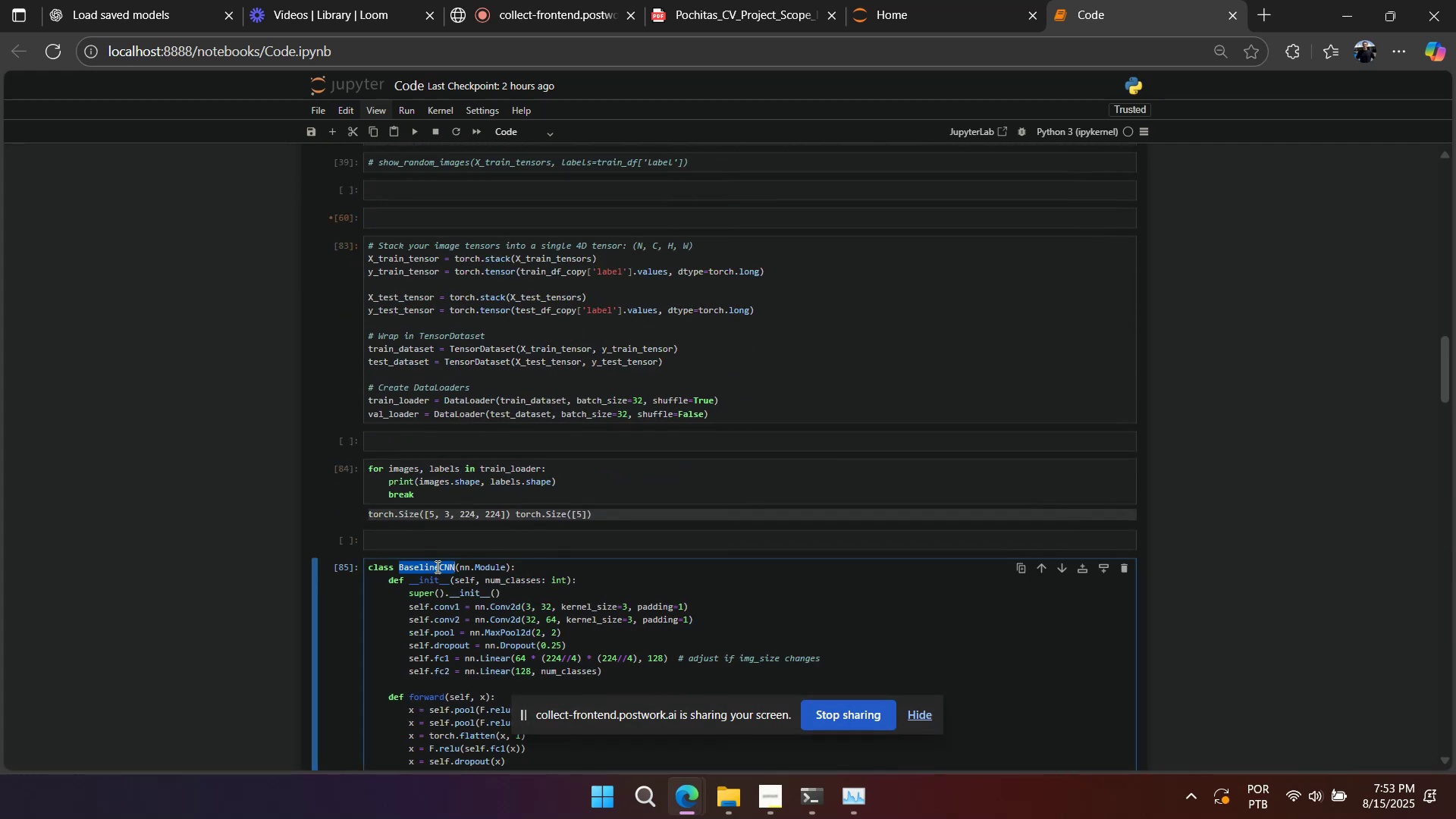 
key(Control+C)
 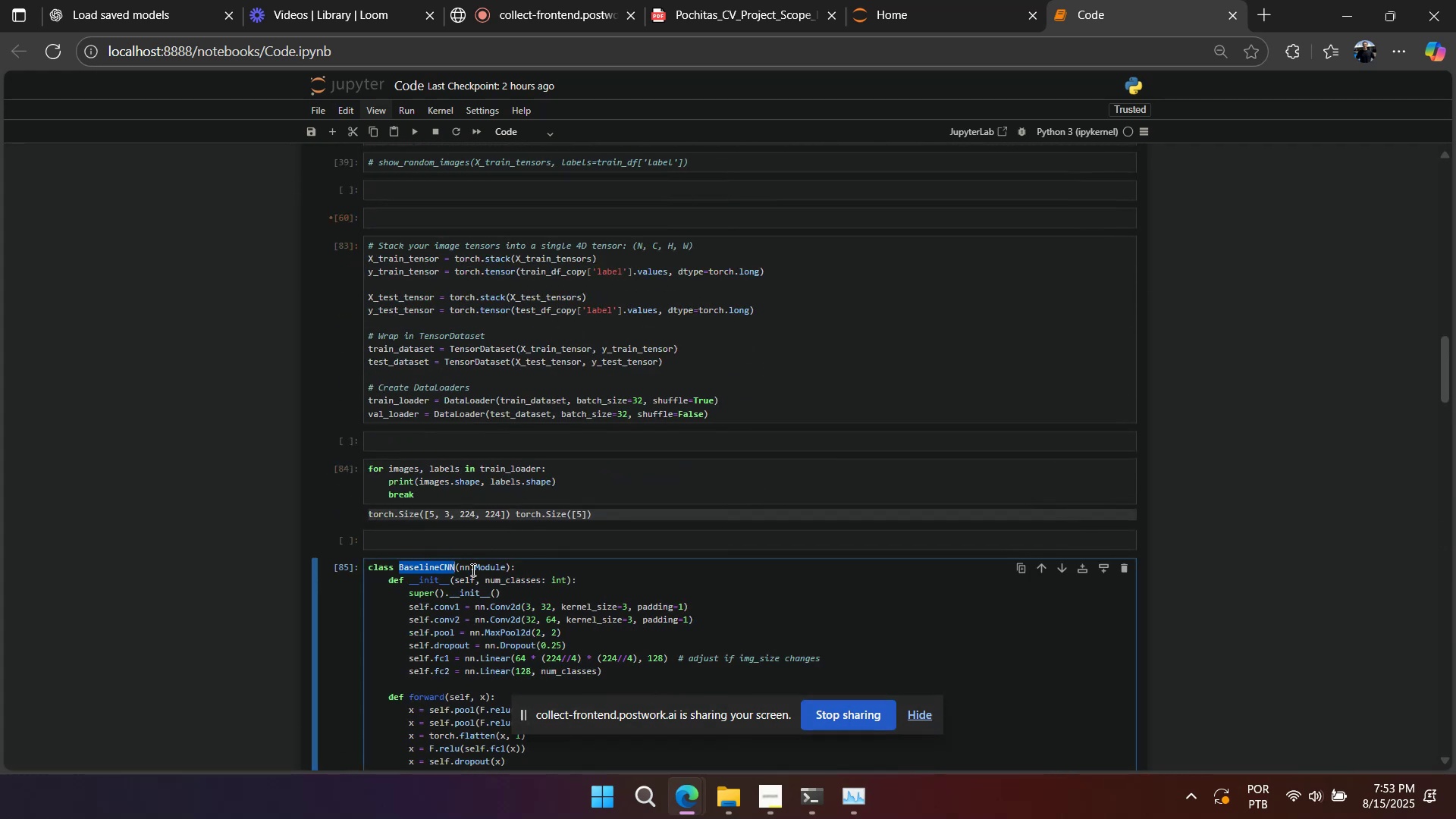 
scroll: coordinate [481, 572], scroll_direction: down, amount: 35.0
 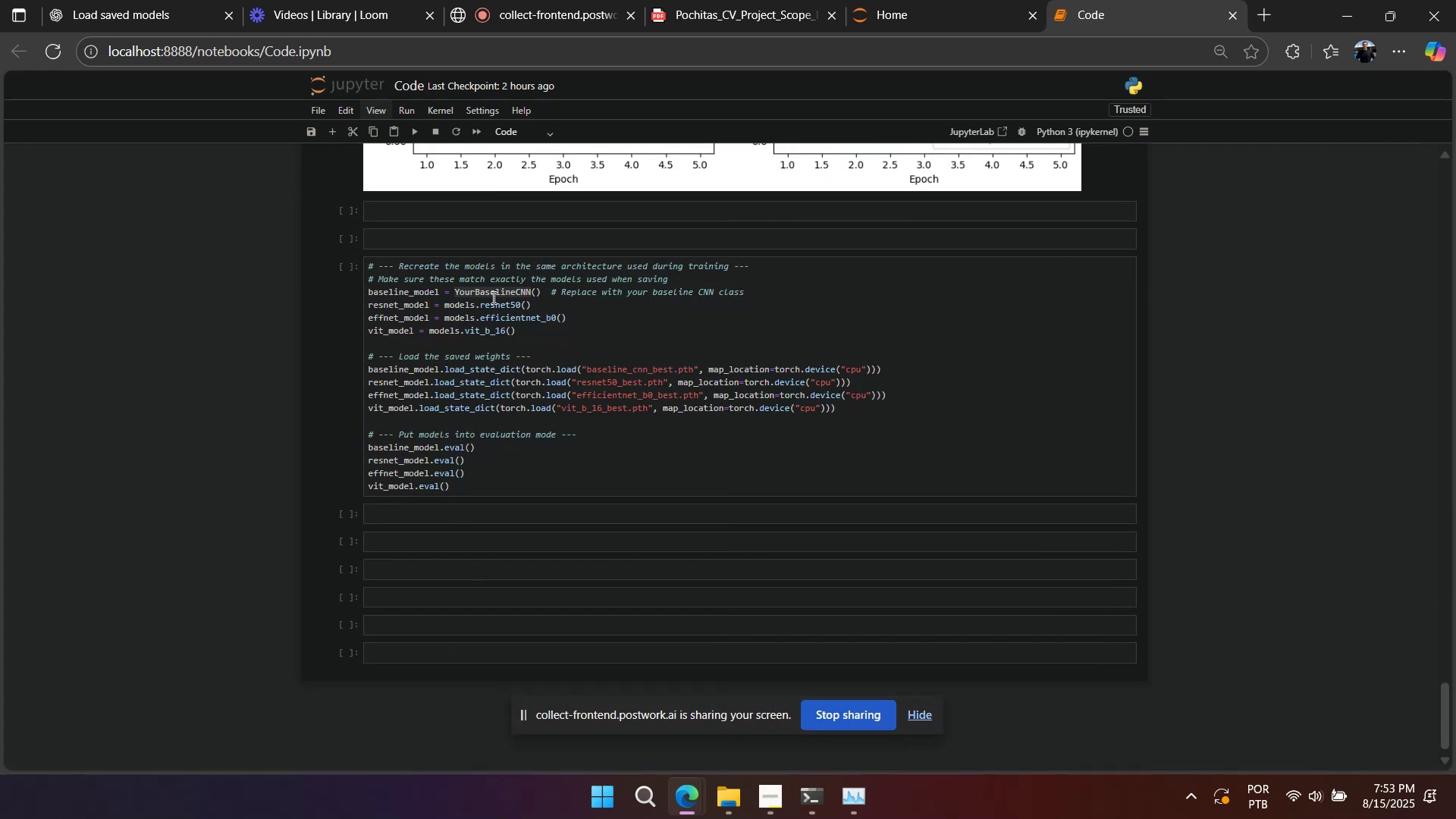 
double_click([494, 287])
 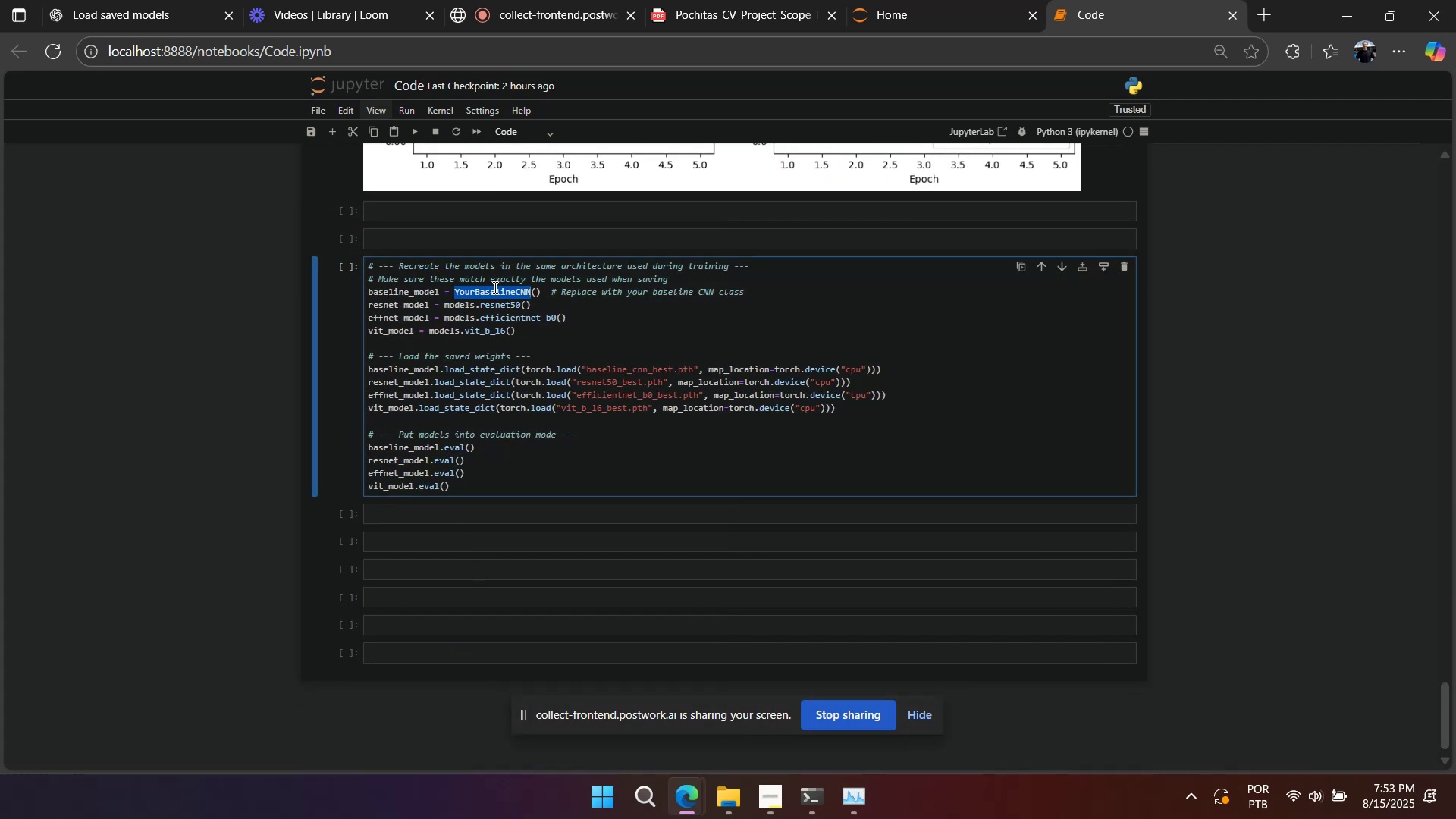 
key(Control+ControlLeft)
 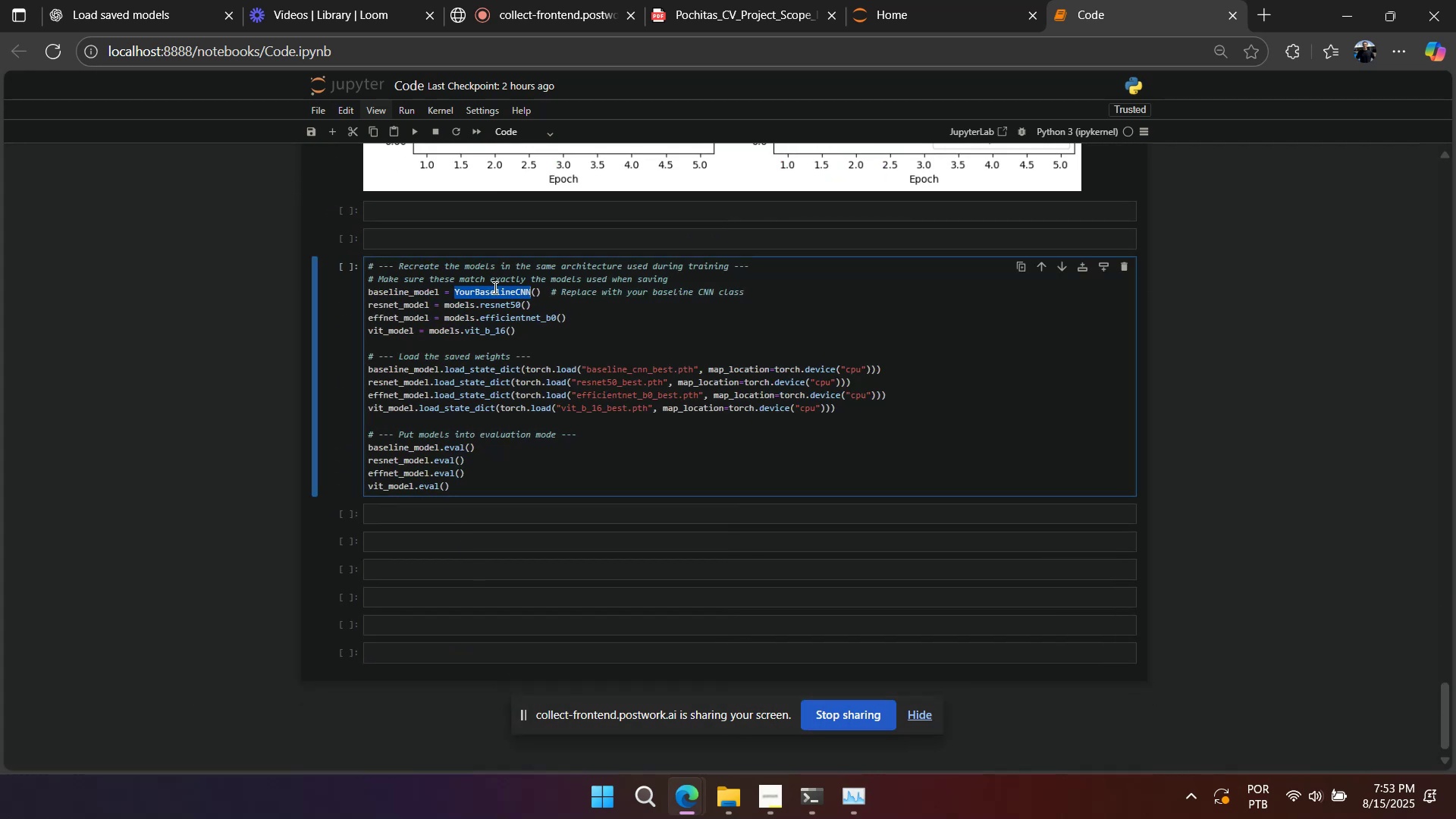 
key(Control+V)
 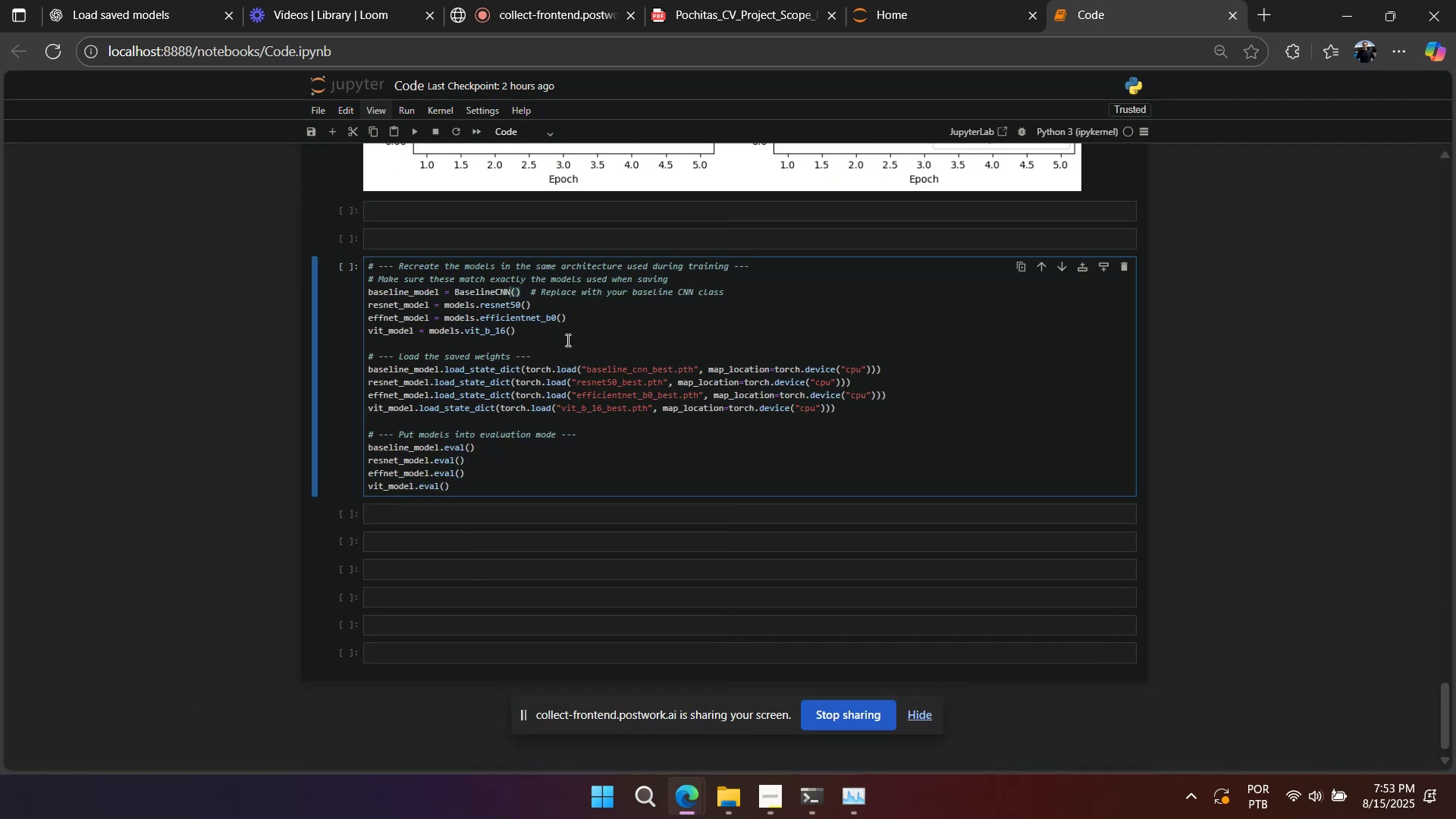 
left_click([570, 340])
 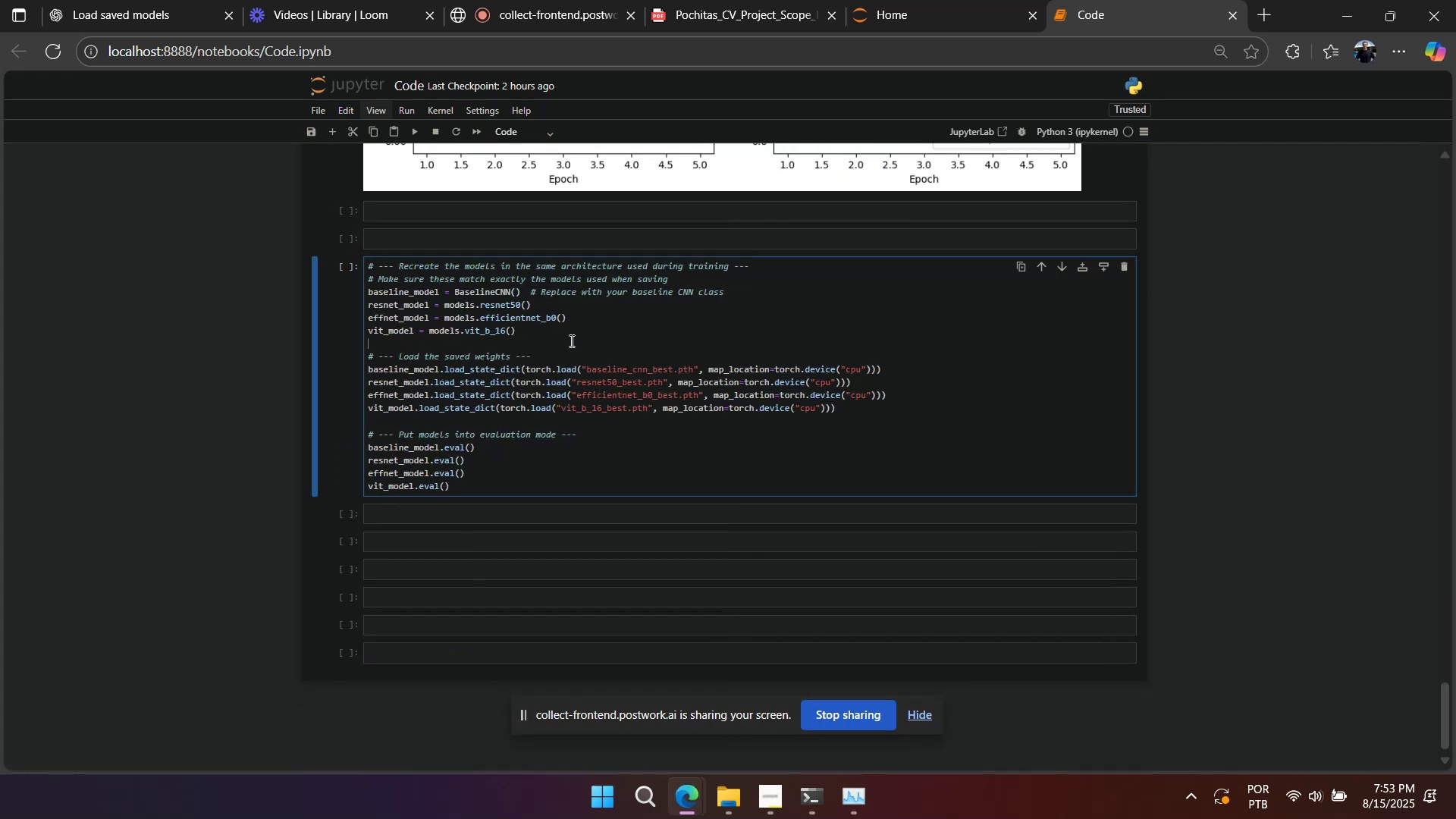 
right_click([570, 340])
 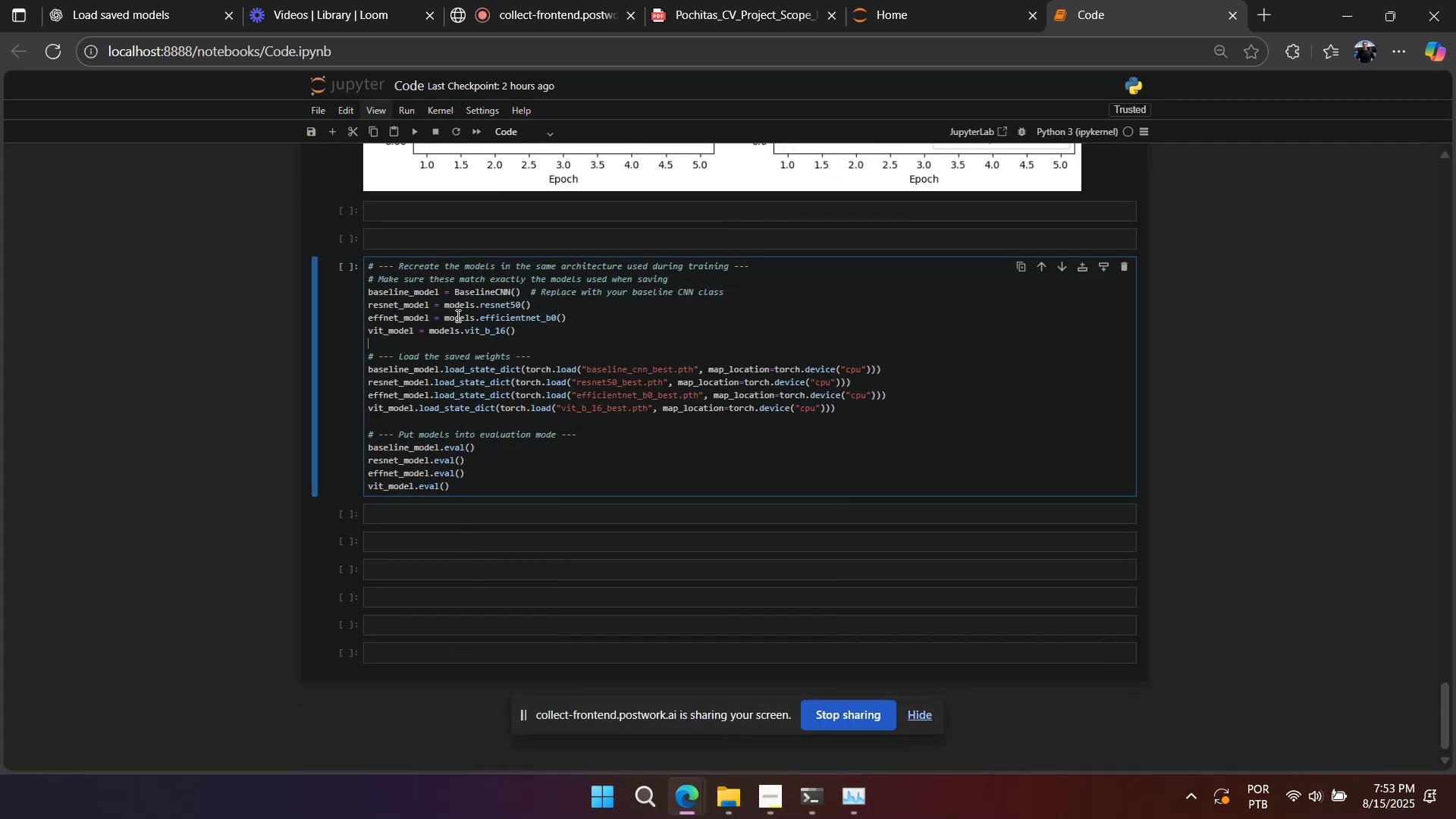 
double_click([455, 305])
 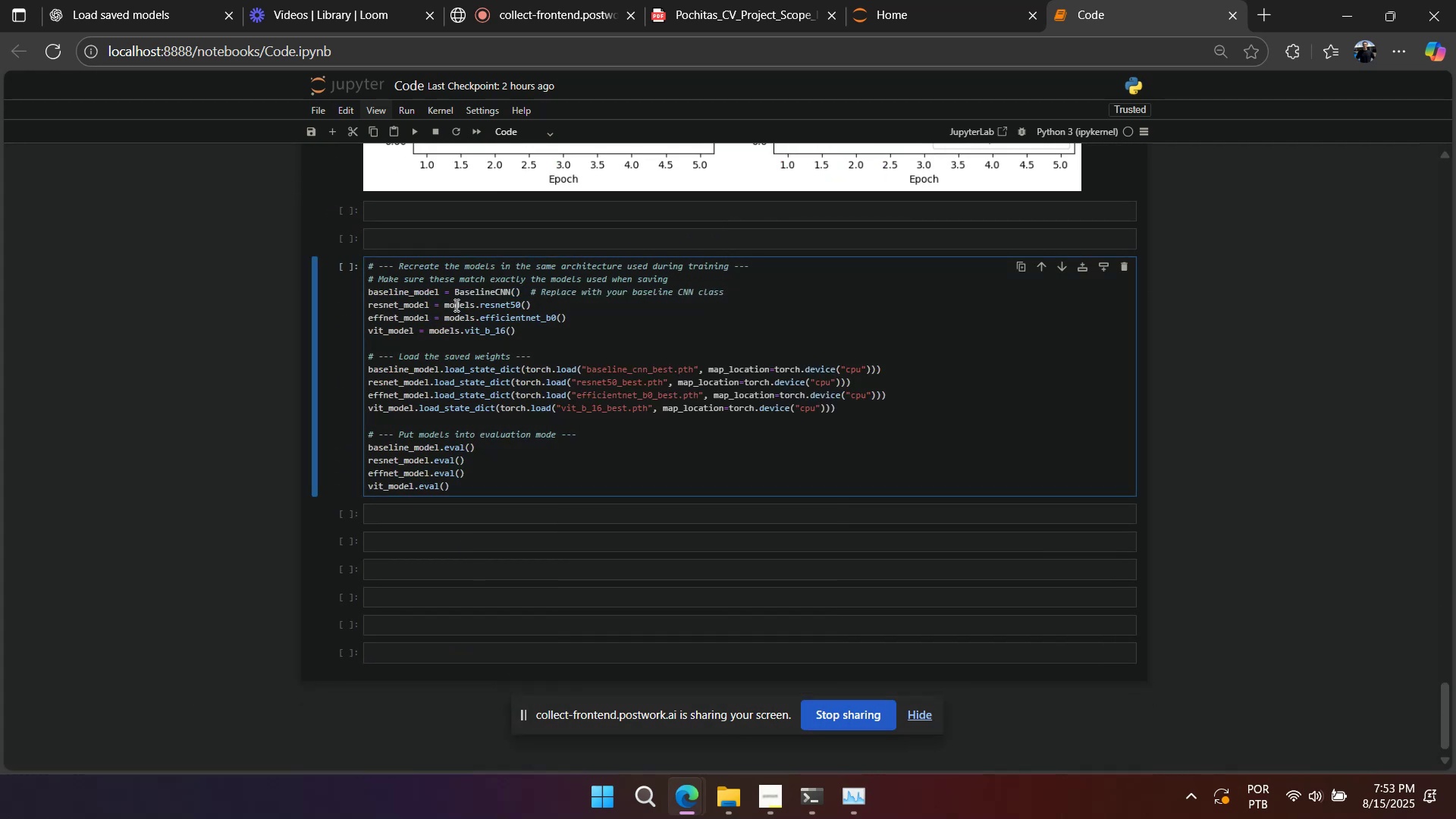 
triple_click([455, 305])
 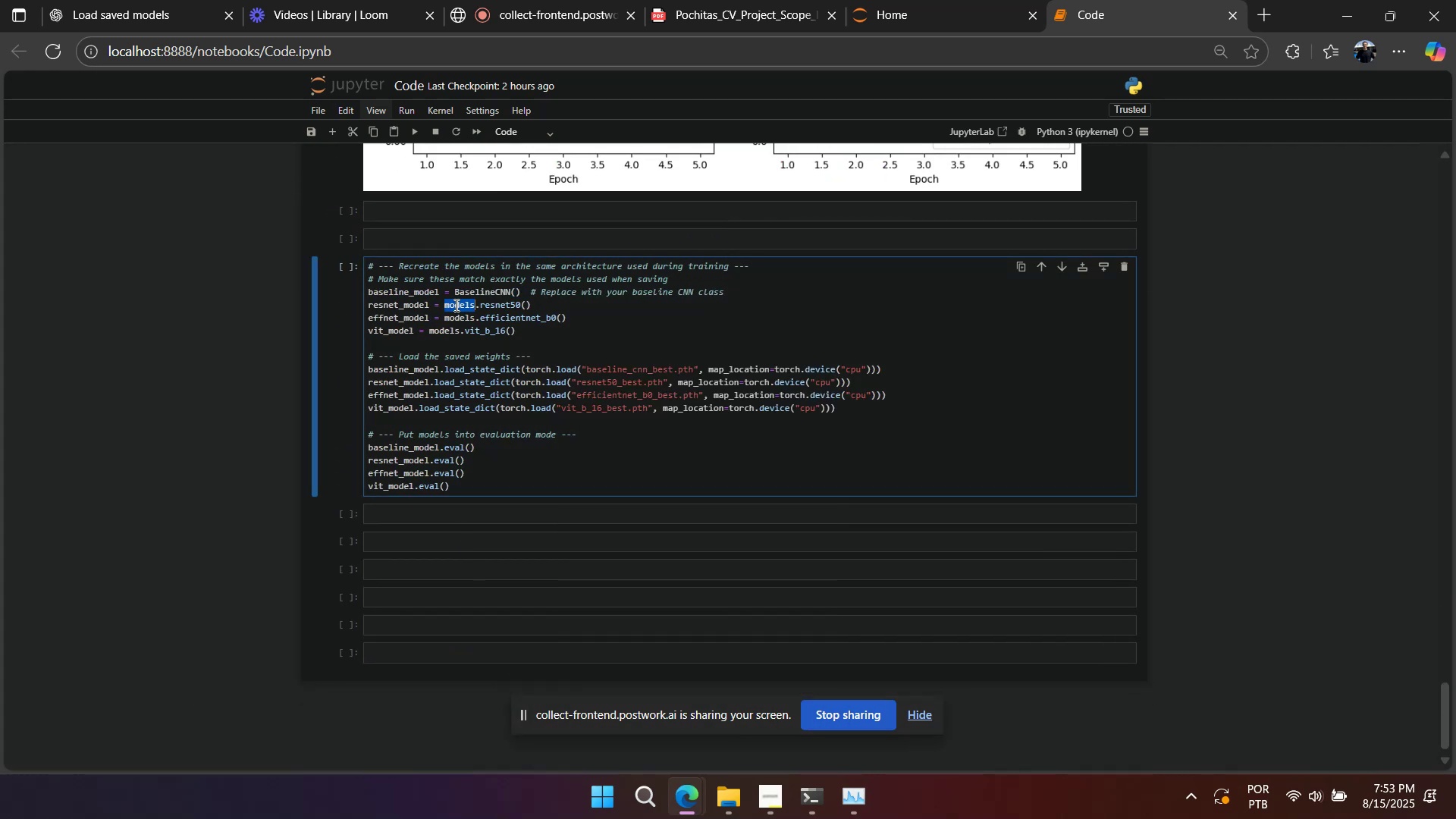 
key(Control+C)
 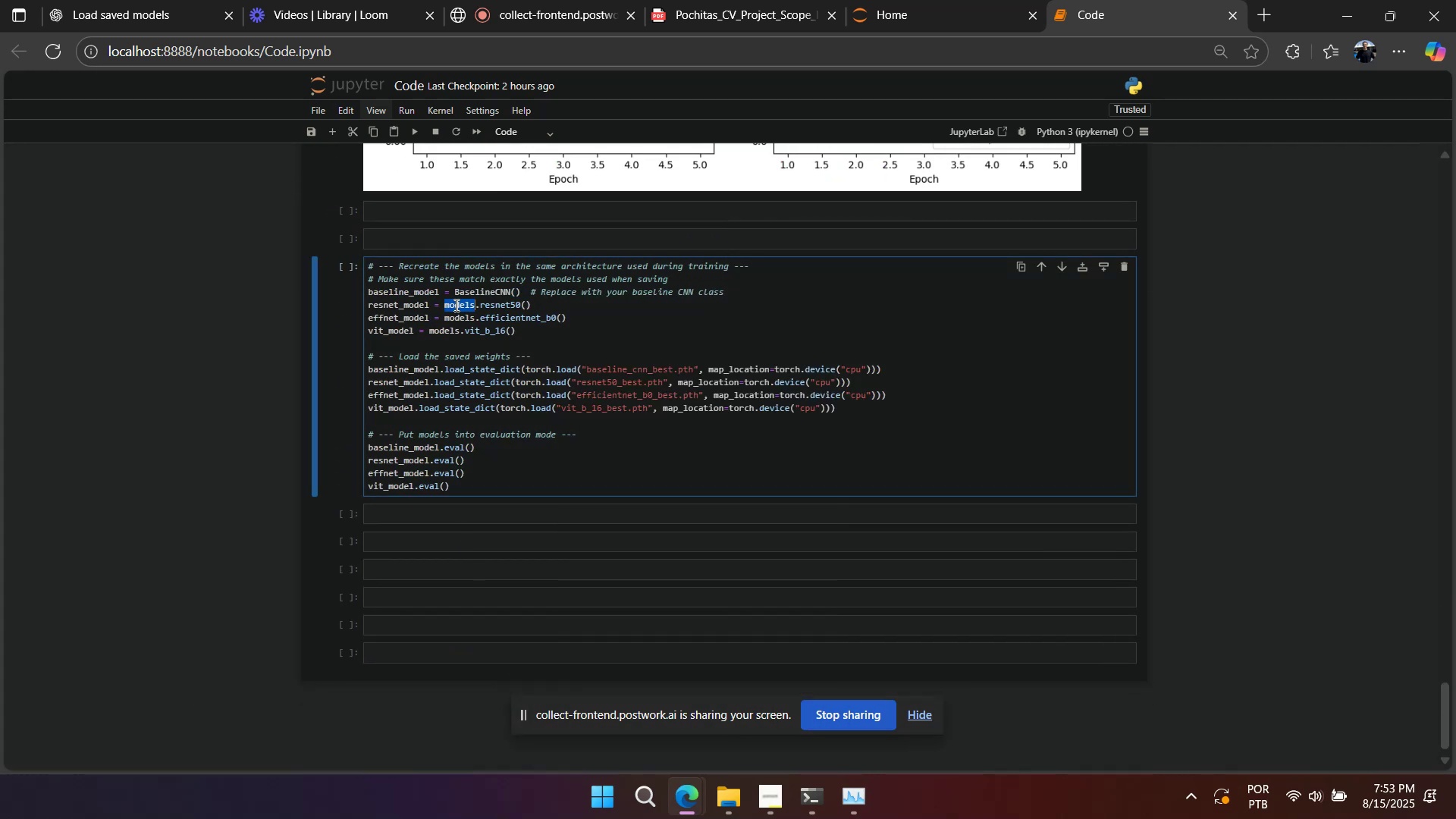 
key(Control+F)
 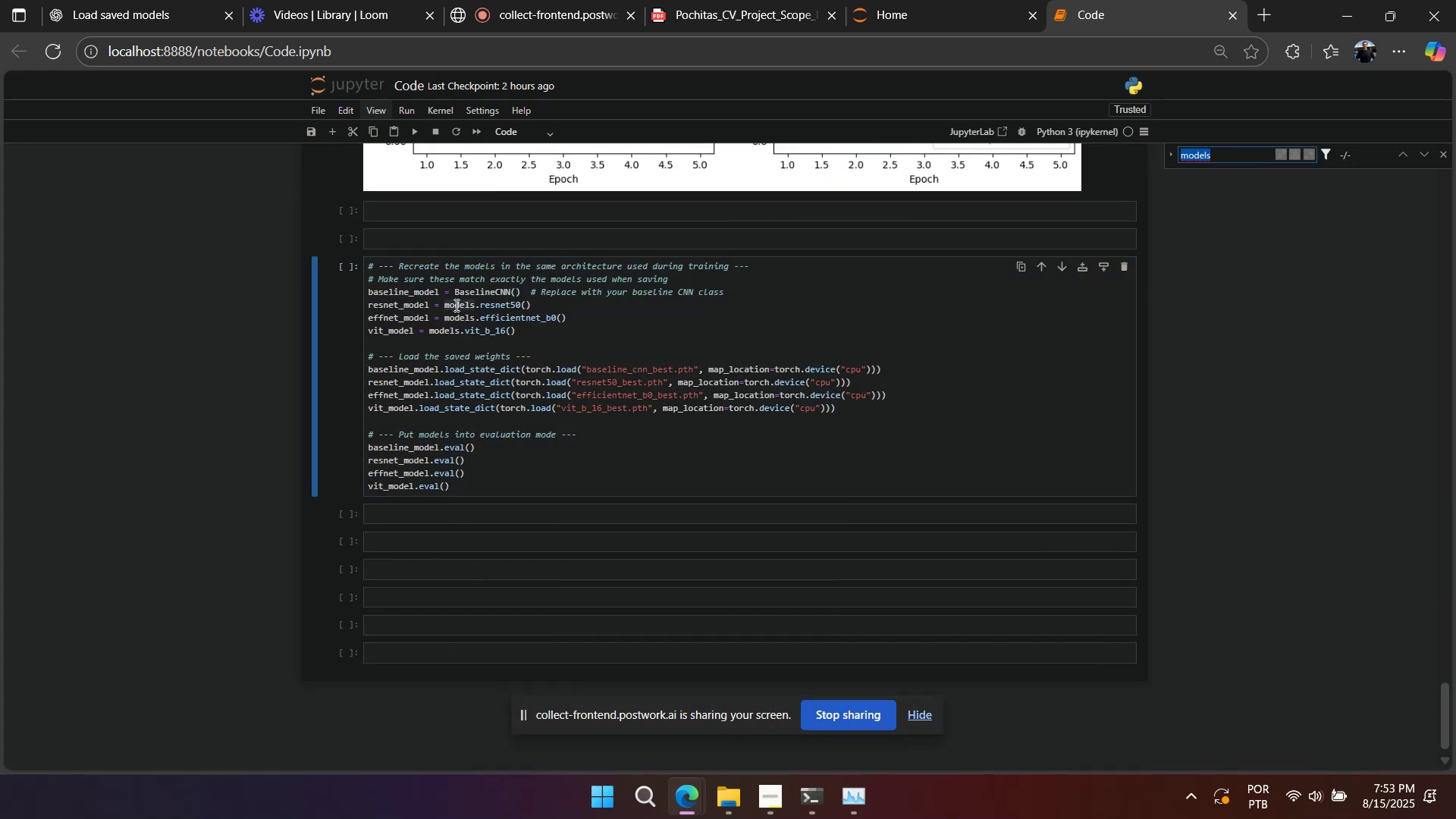 
key(Control+V)
 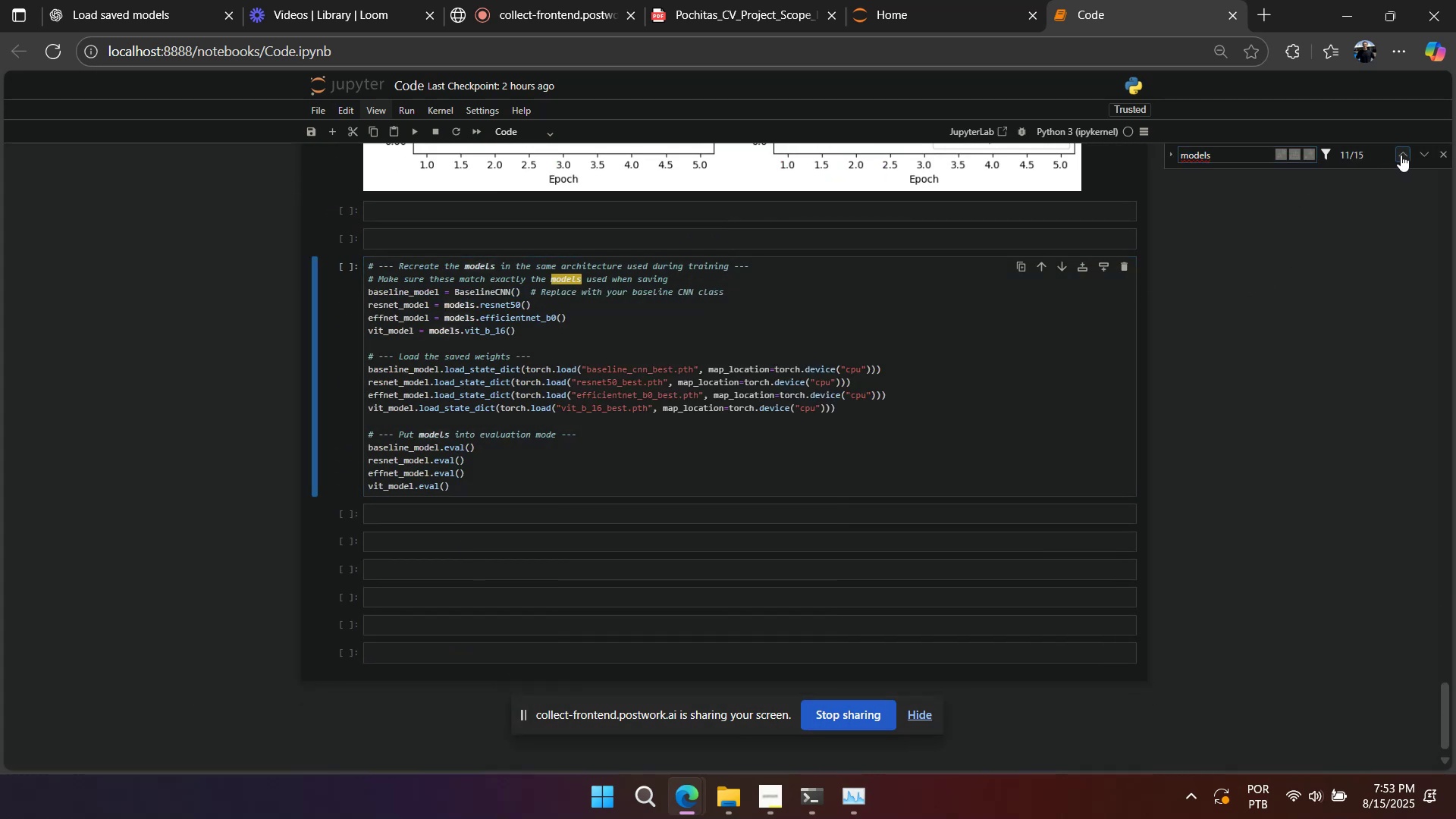 
double_click([1401, 155])
 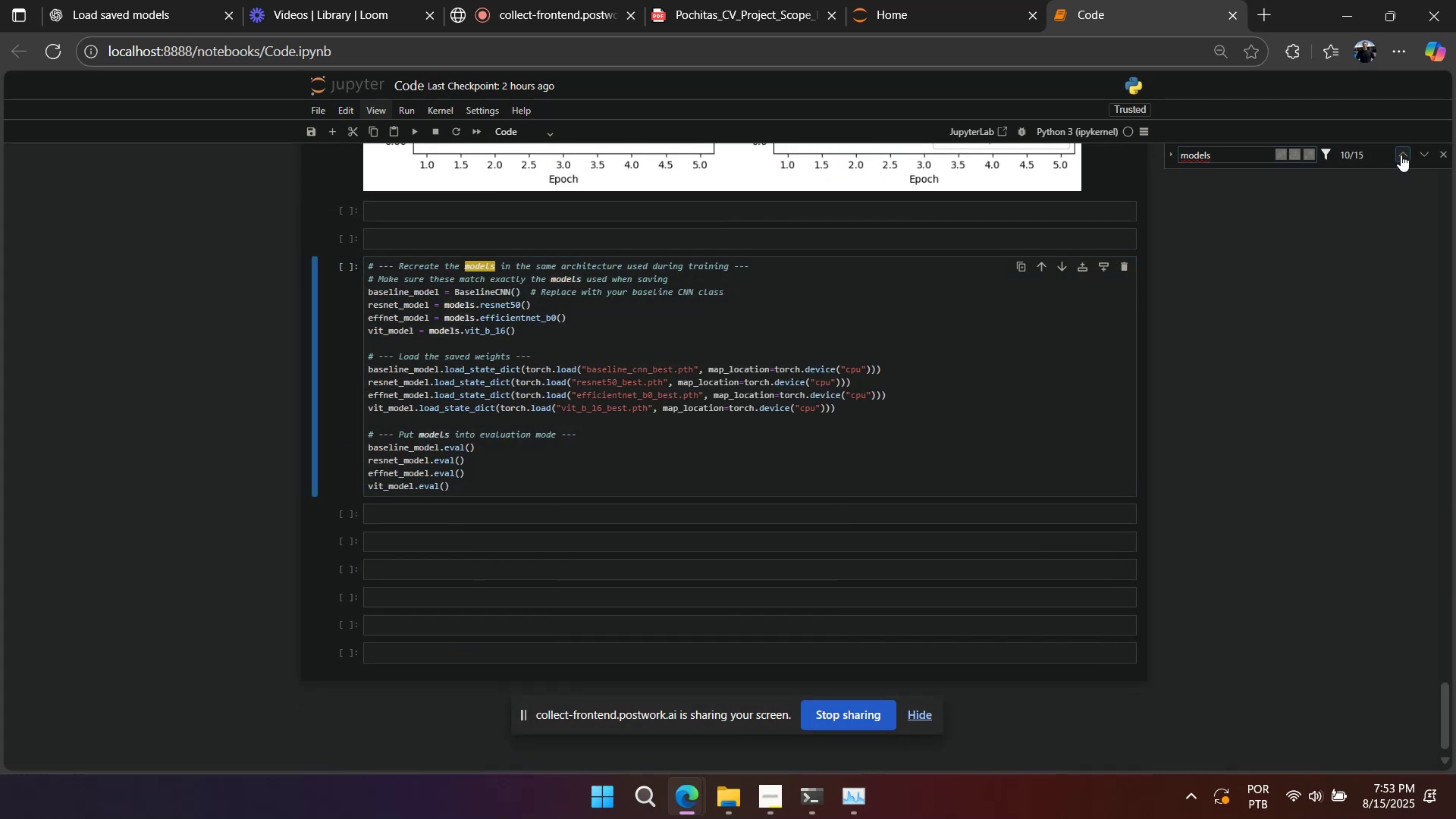 
triple_click([1401, 155])
 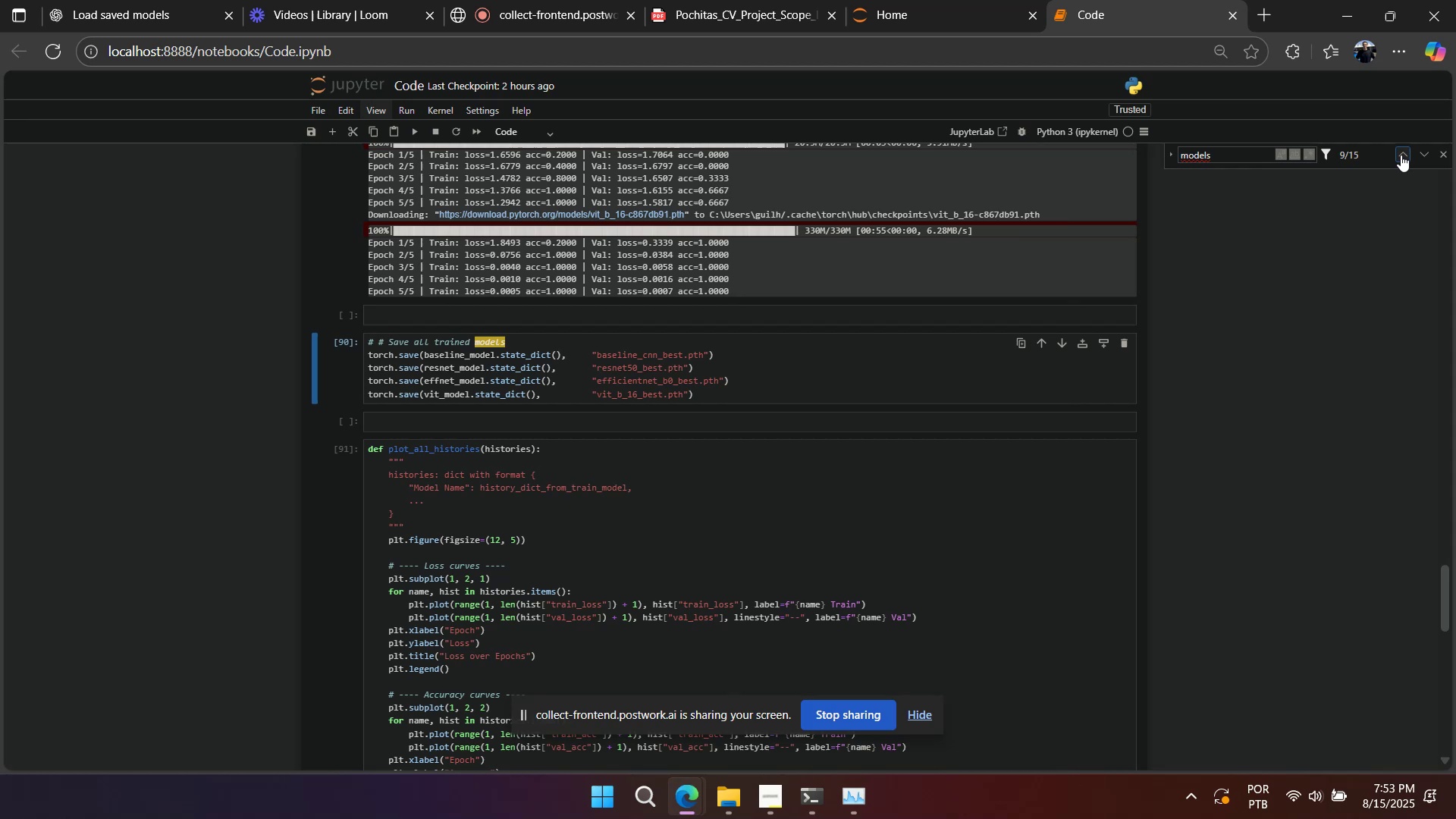 
triple_click([1401, 155])
 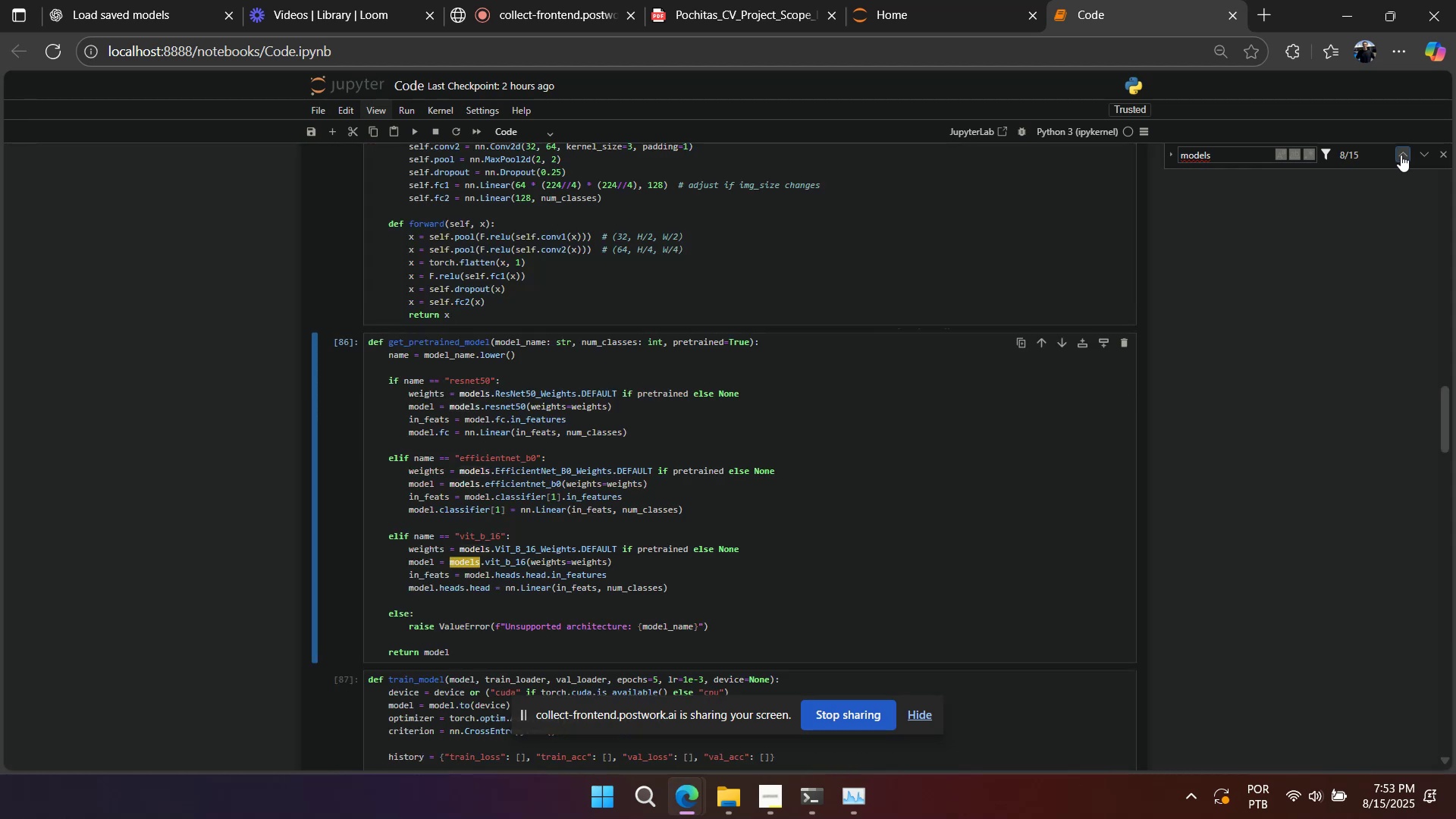 
left_click([1401, 155])
 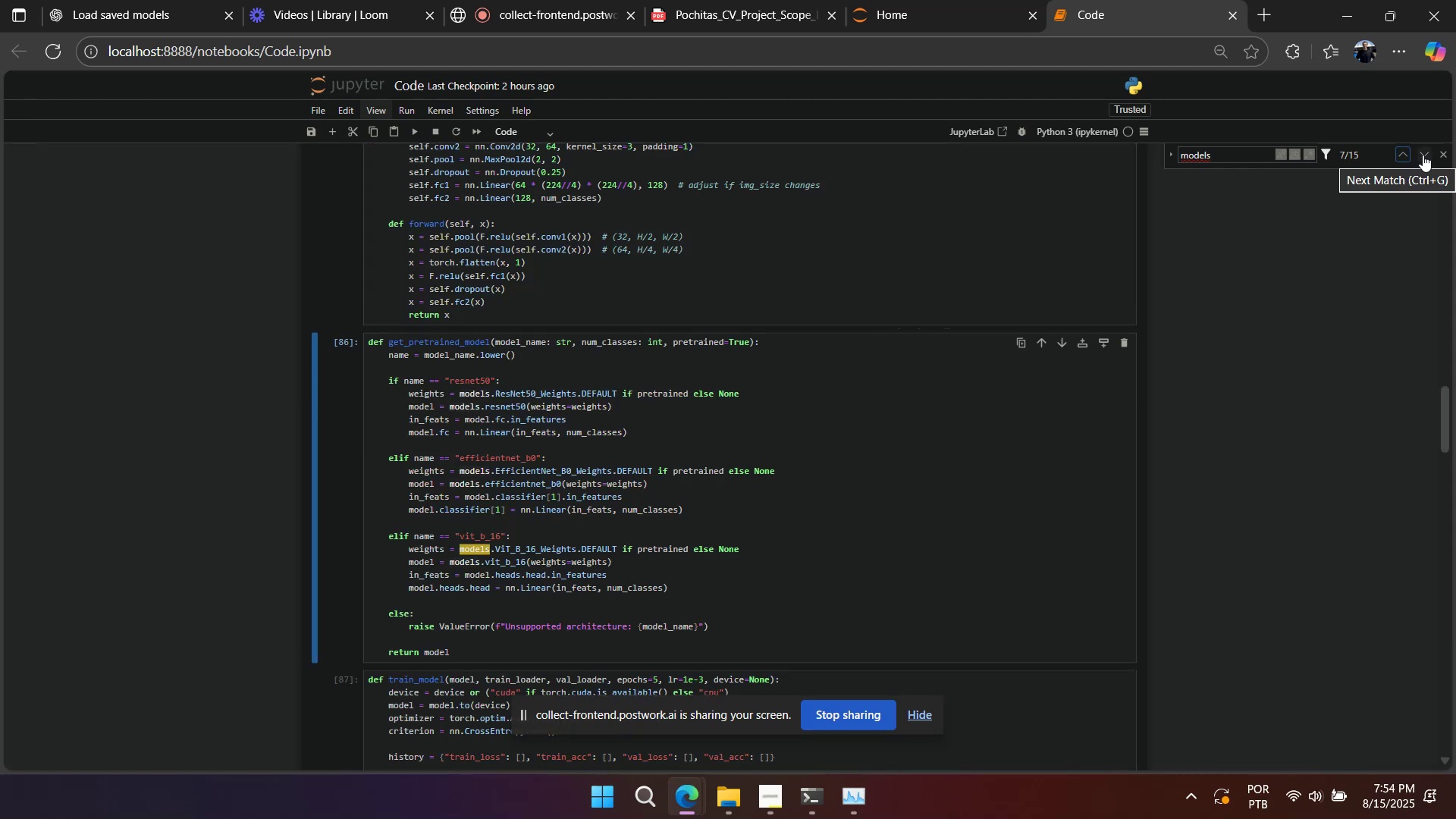 
wait(6.78)
 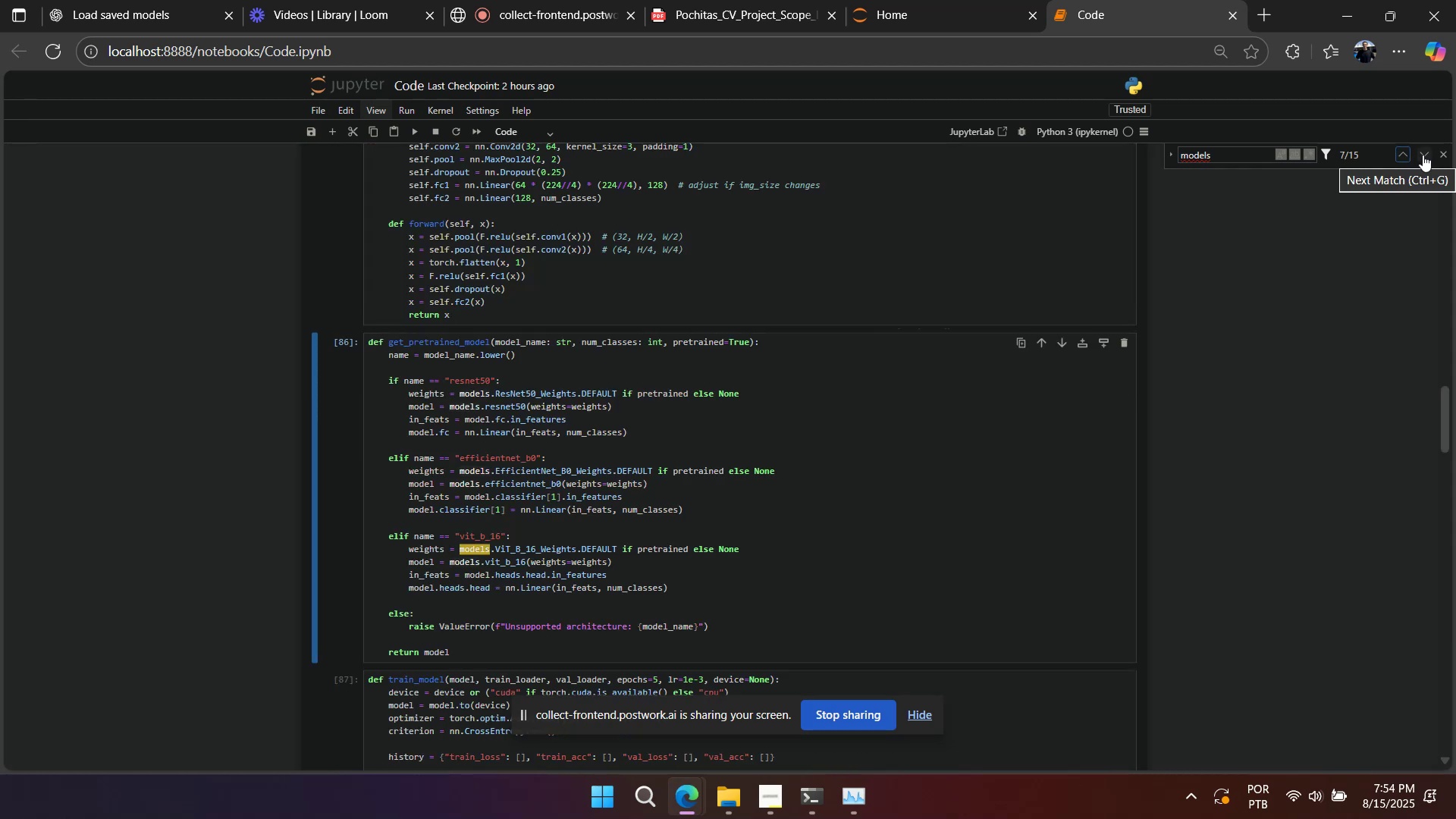 
left_click([839, 583])
 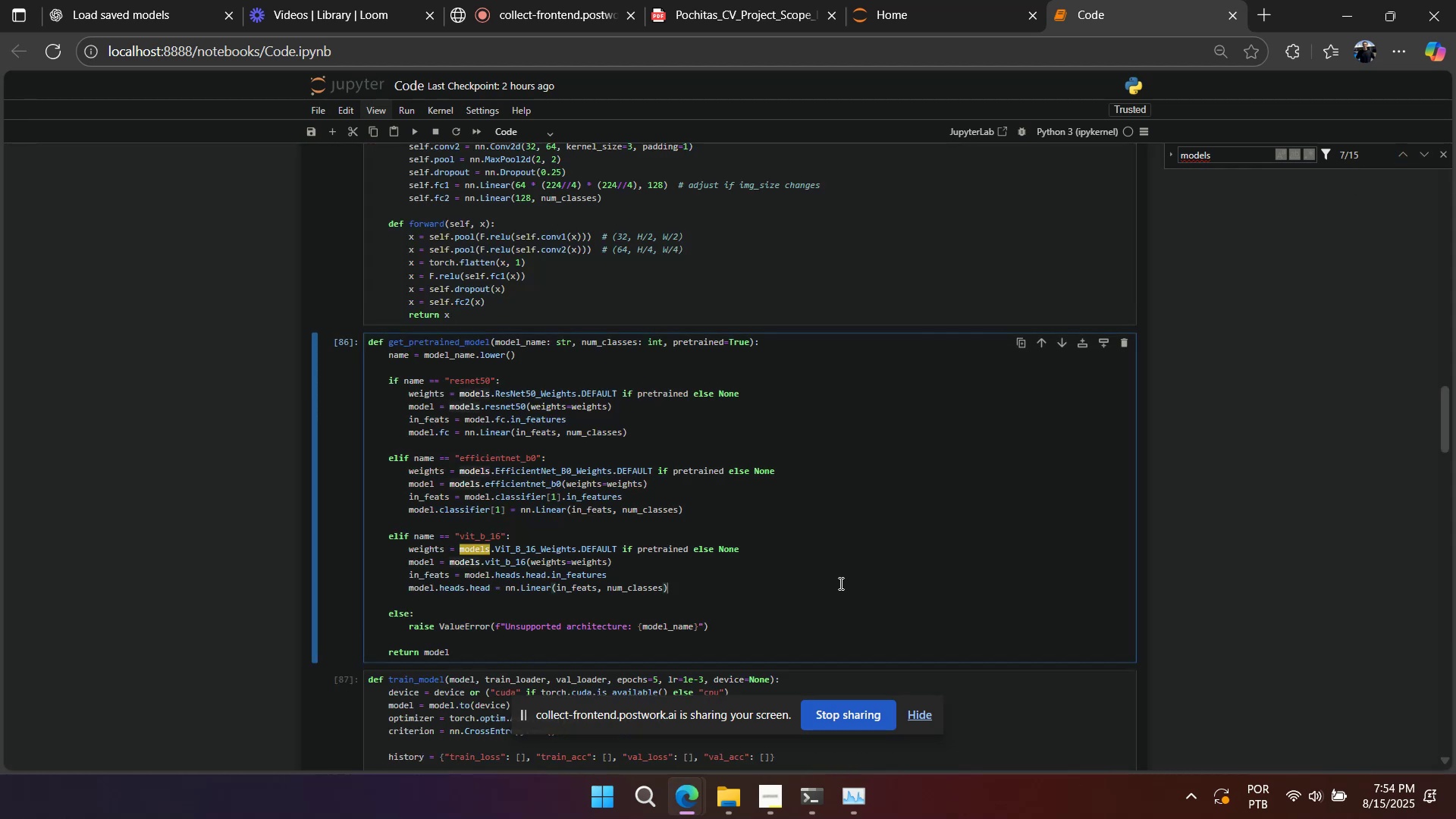 
key(Control+A)
 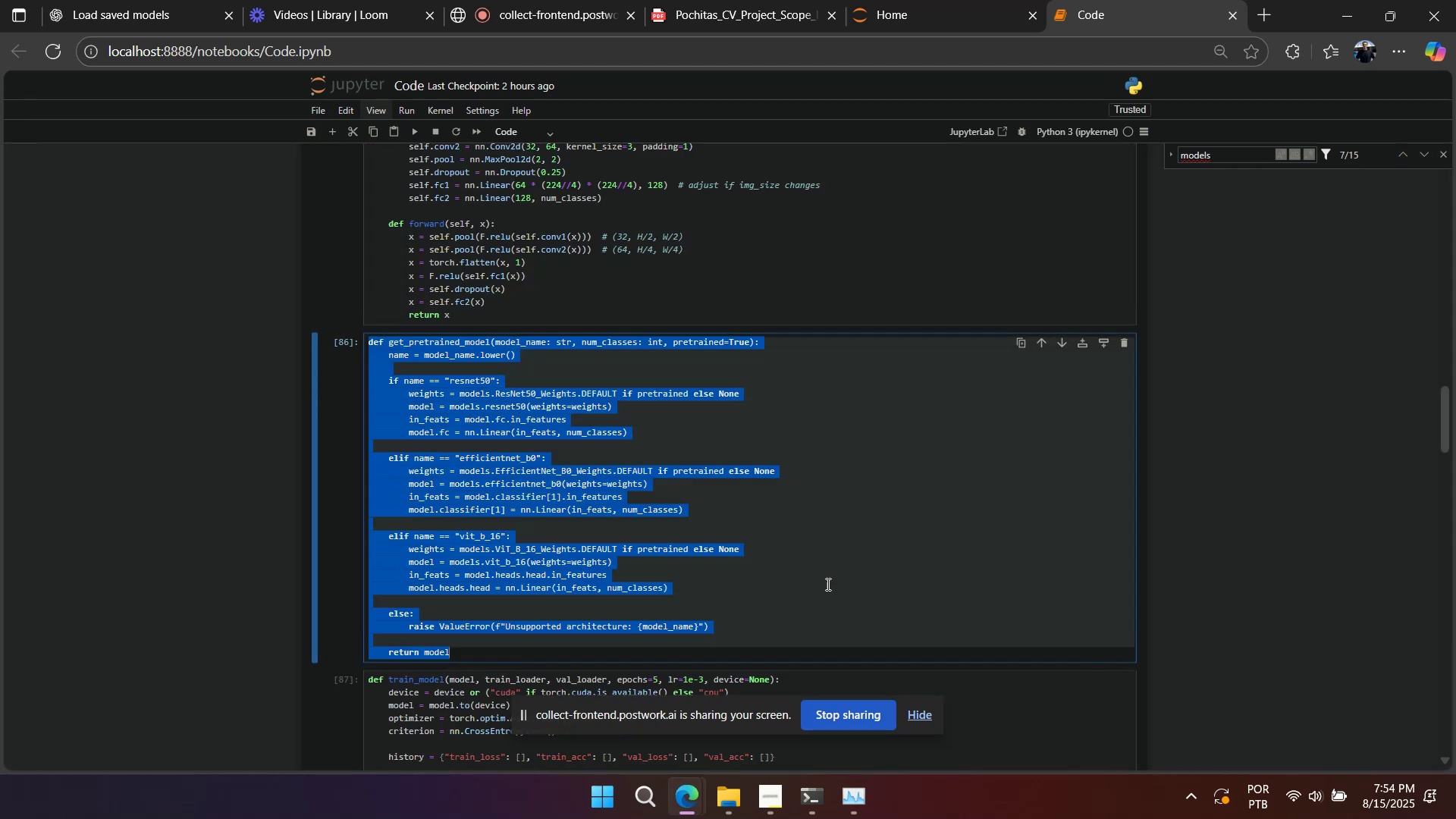 
key(Control+C)
 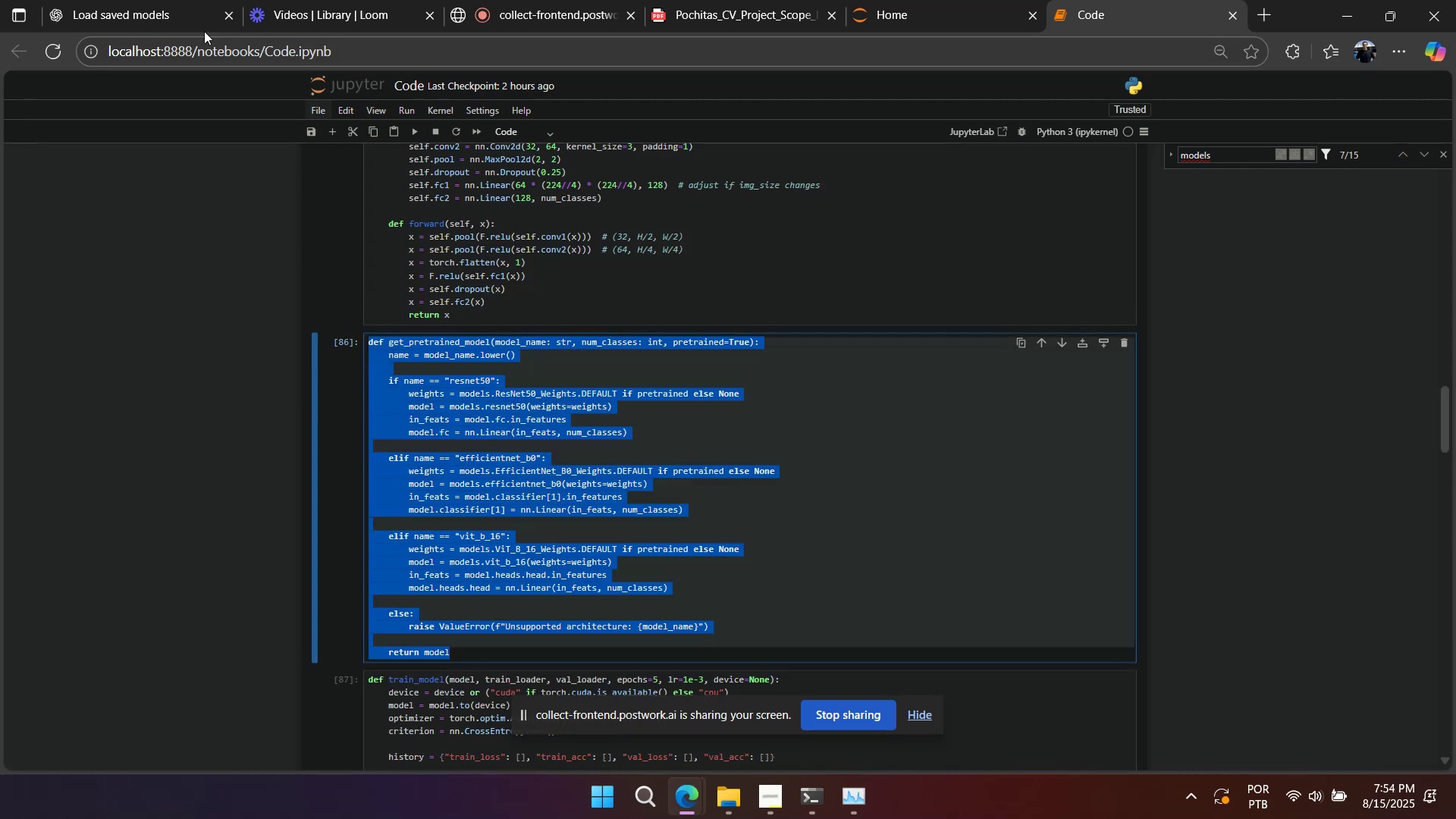 
left_click([183, 19])
 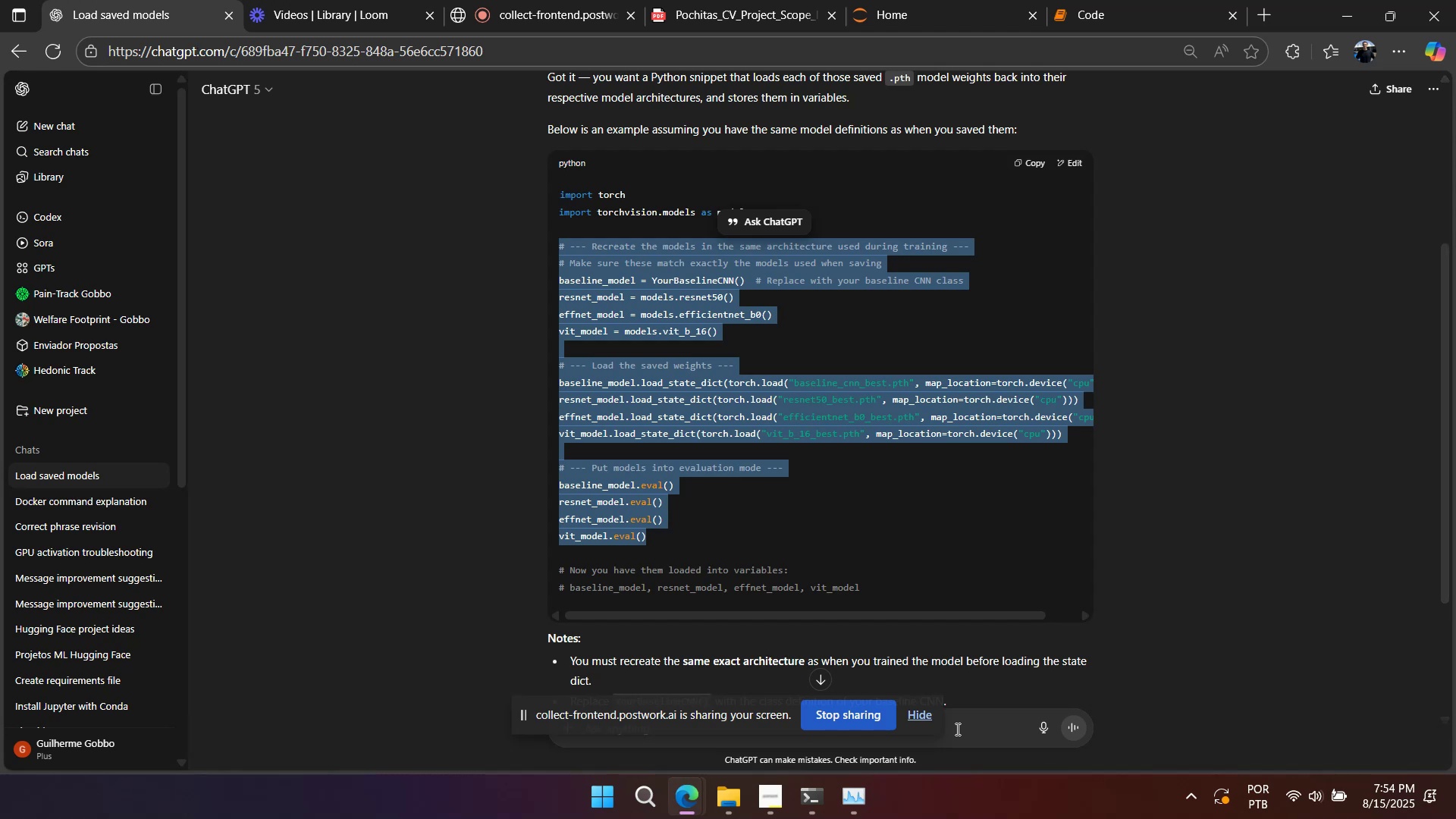 
double_click([945, 720])
 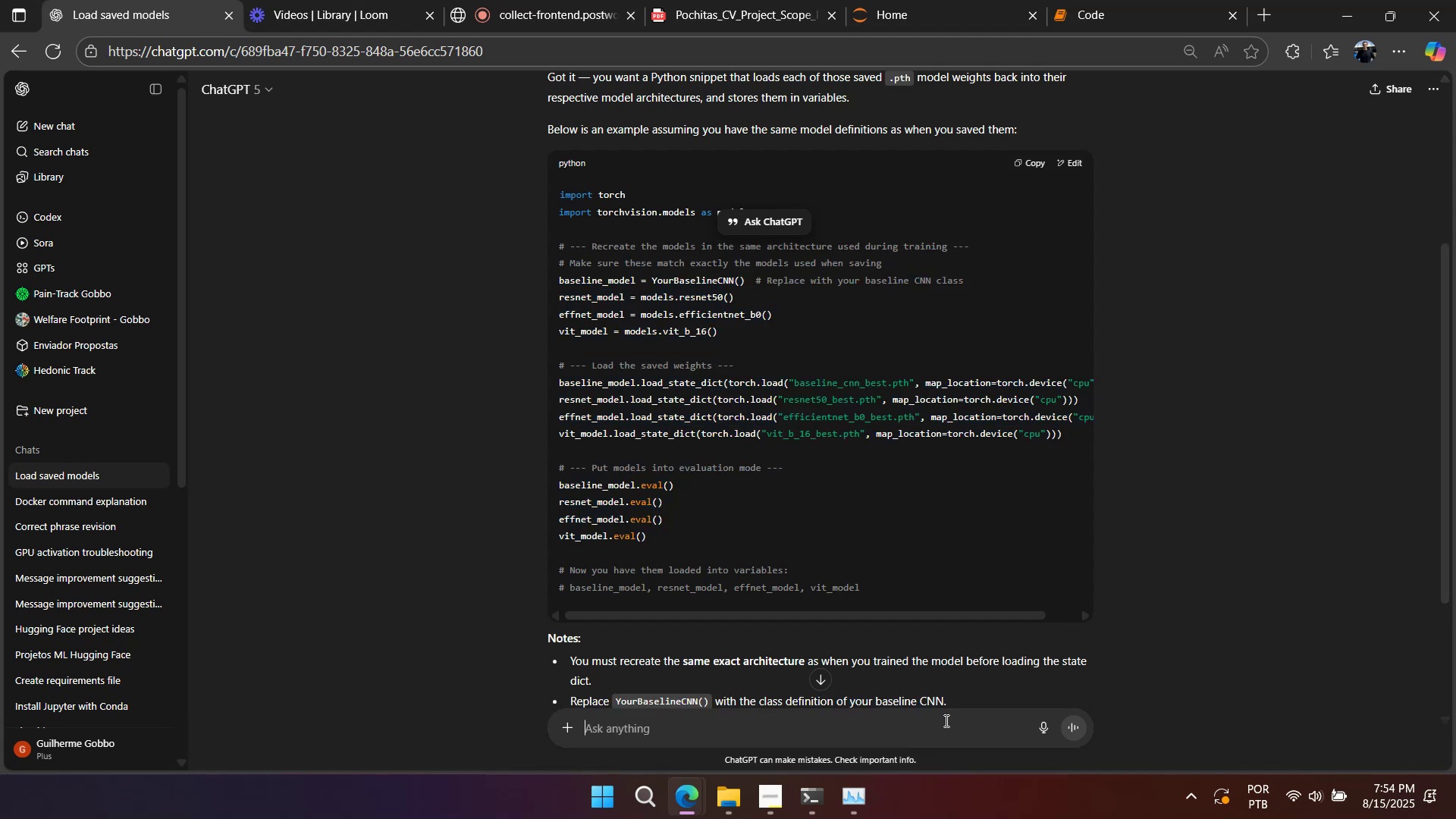 
key(Control+ControlLeft)
 